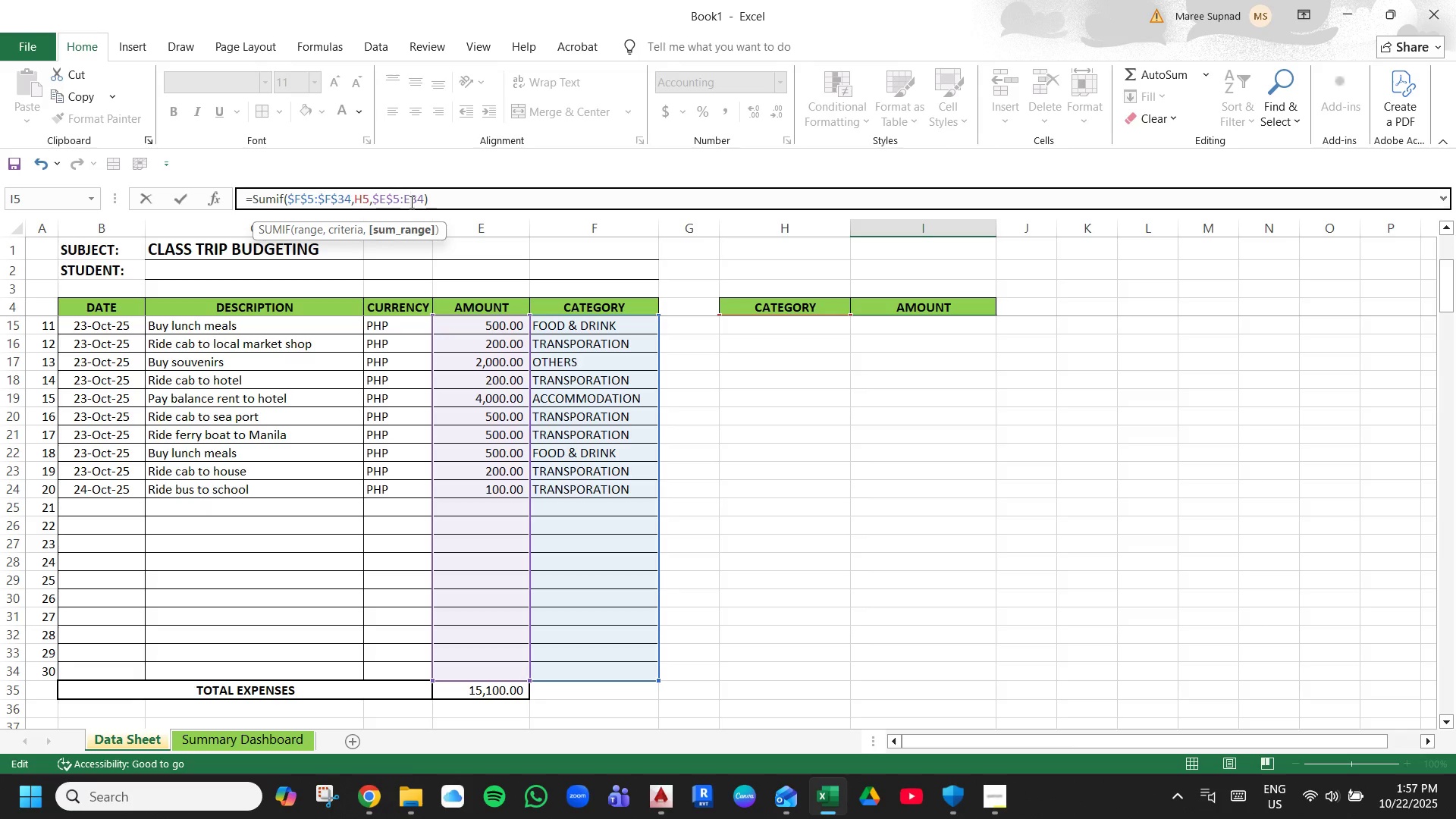 
key(F4)
 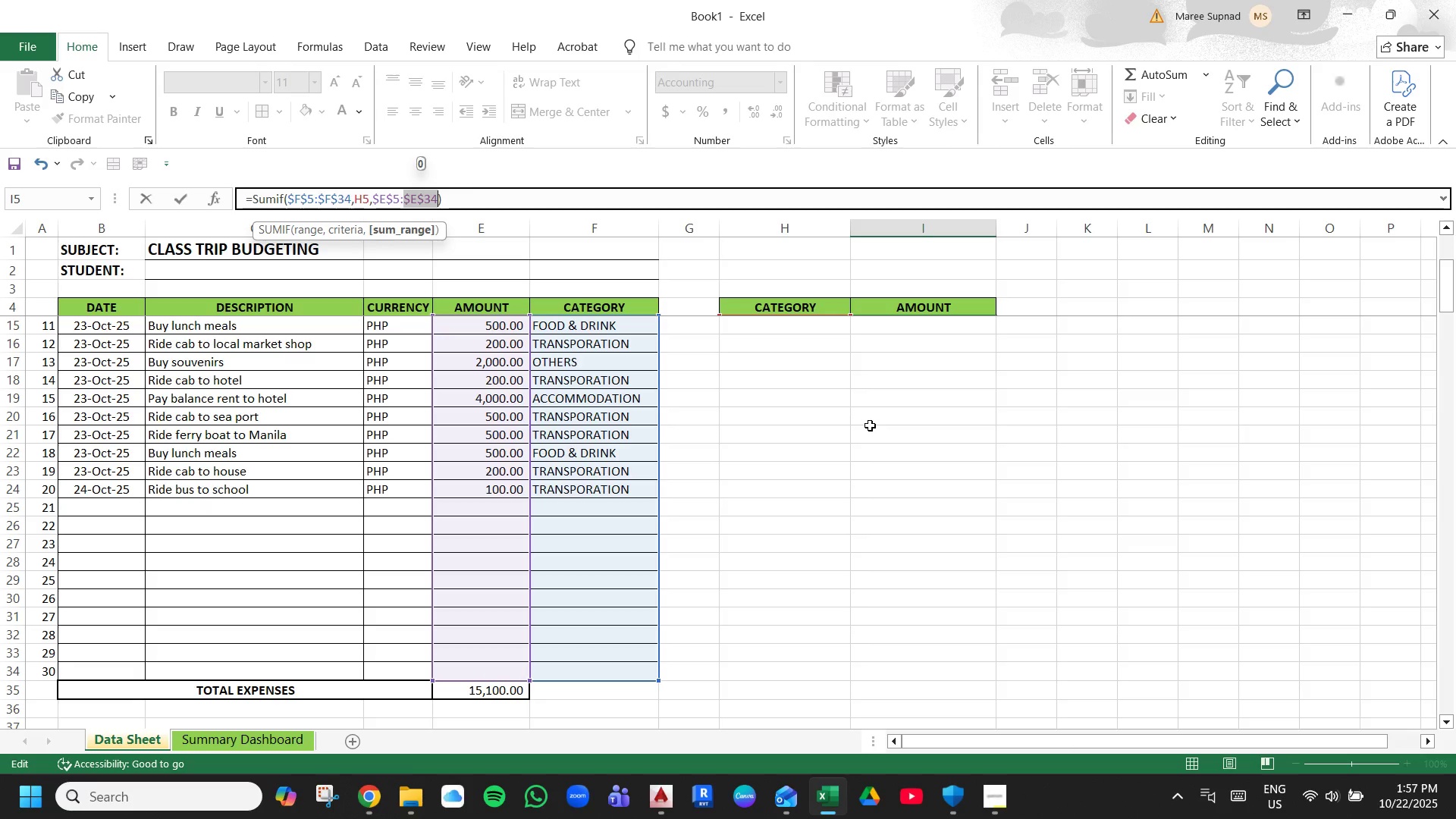 
key(Enter)
 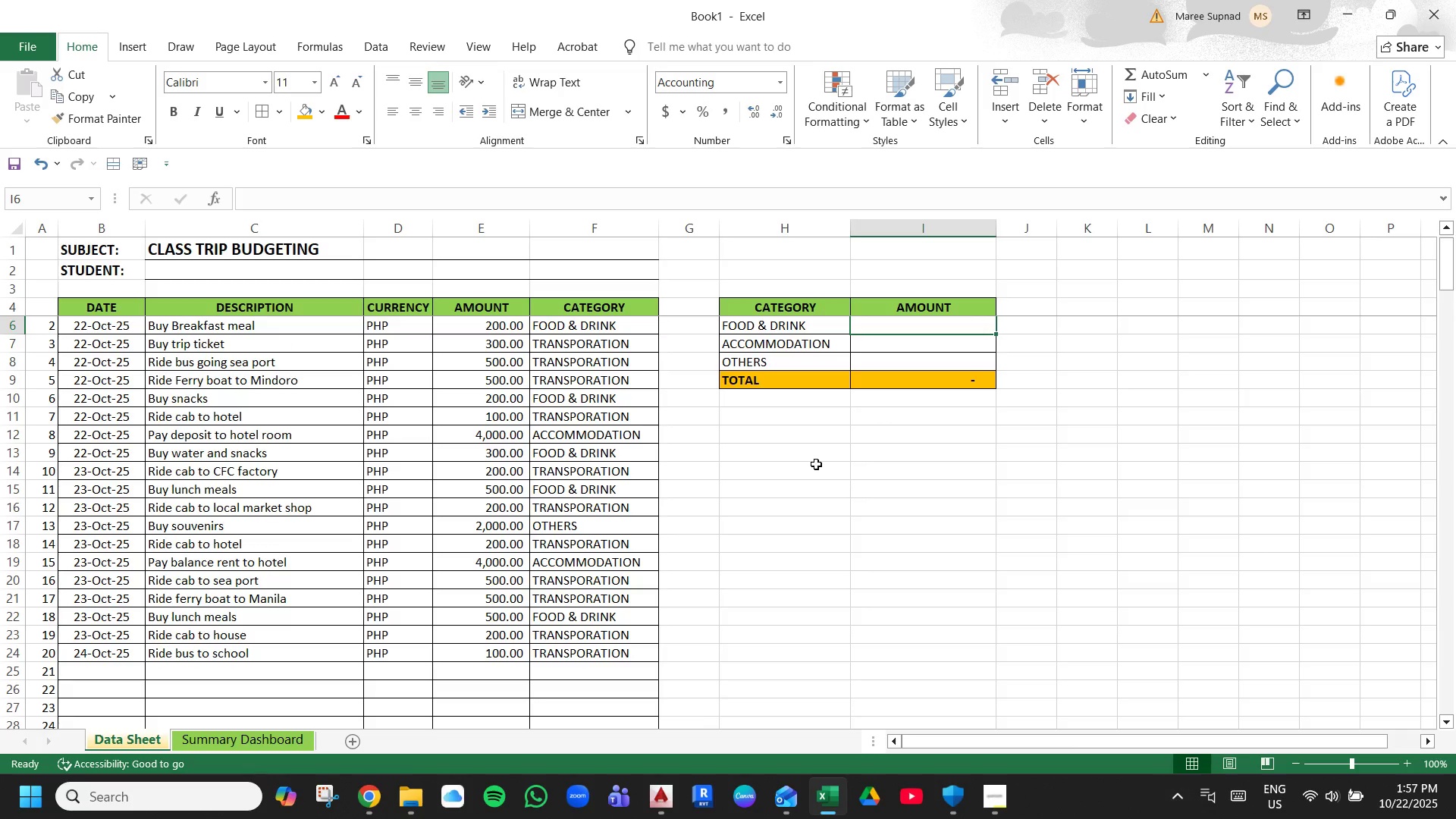 
scroll: coordinate [816, 464], scroll_direction: up, amount: 6.0
 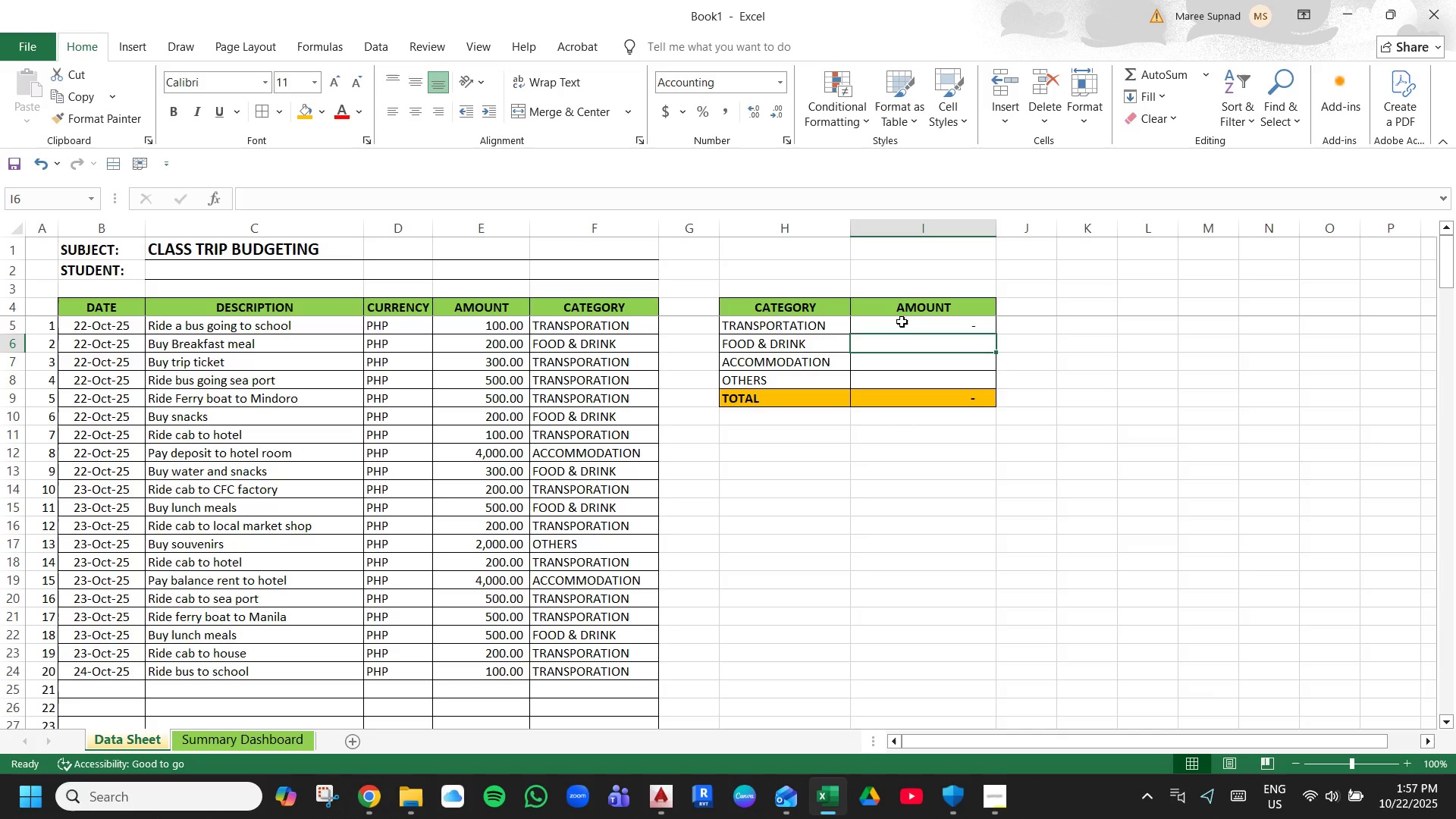 
left_click([902, 322])
 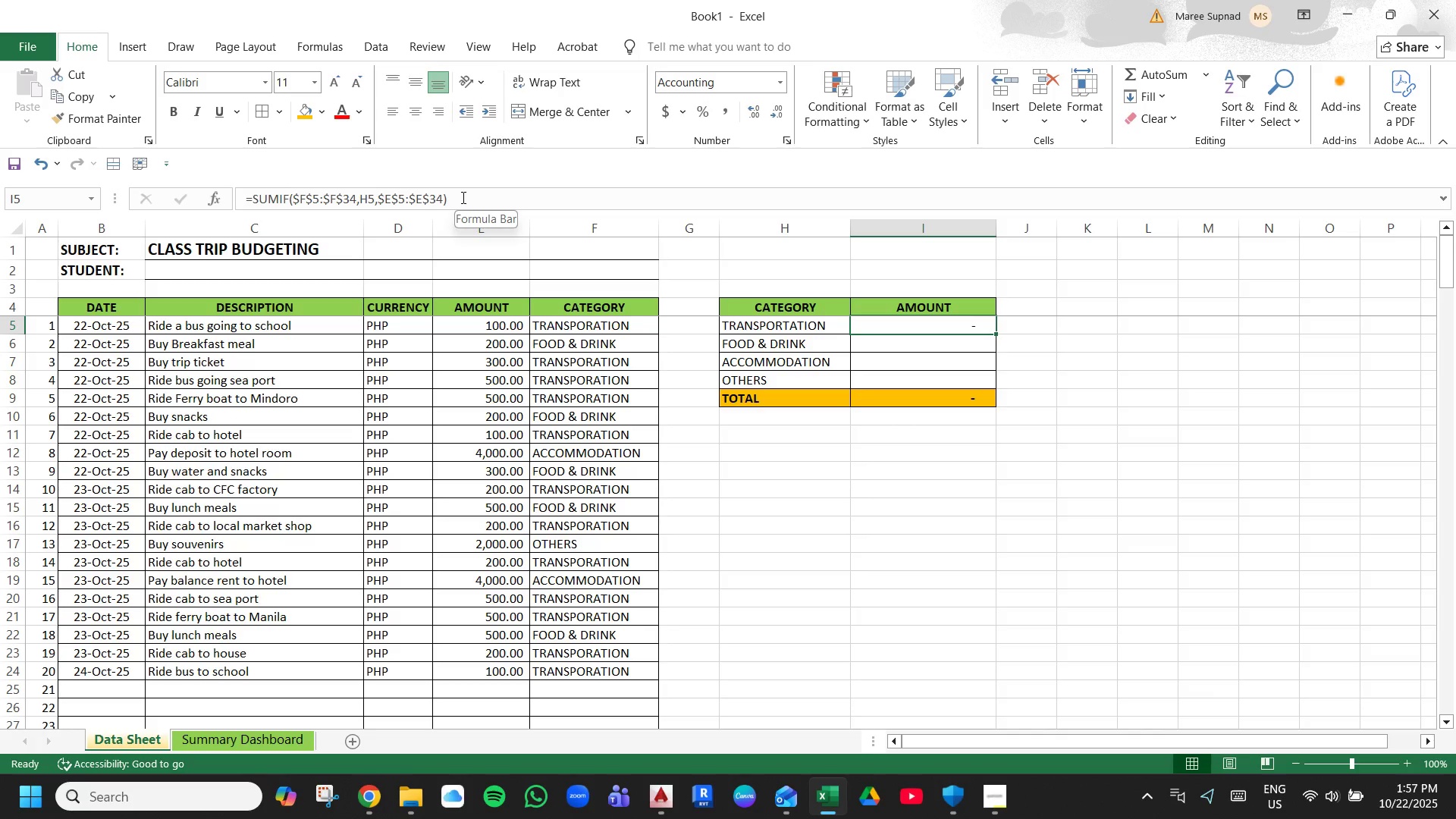 
left_click([417, 199])
 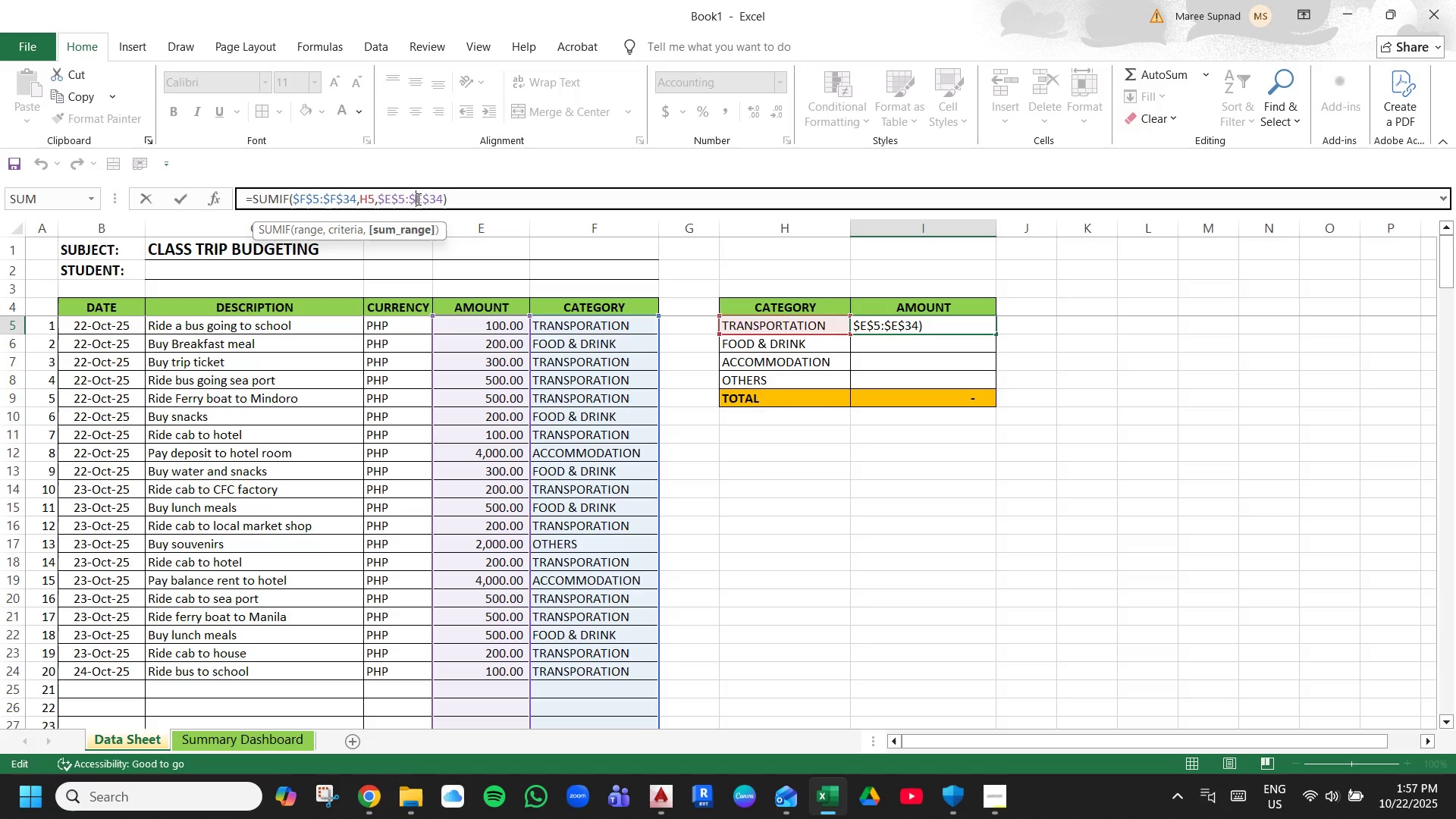 
wait(8.22)
 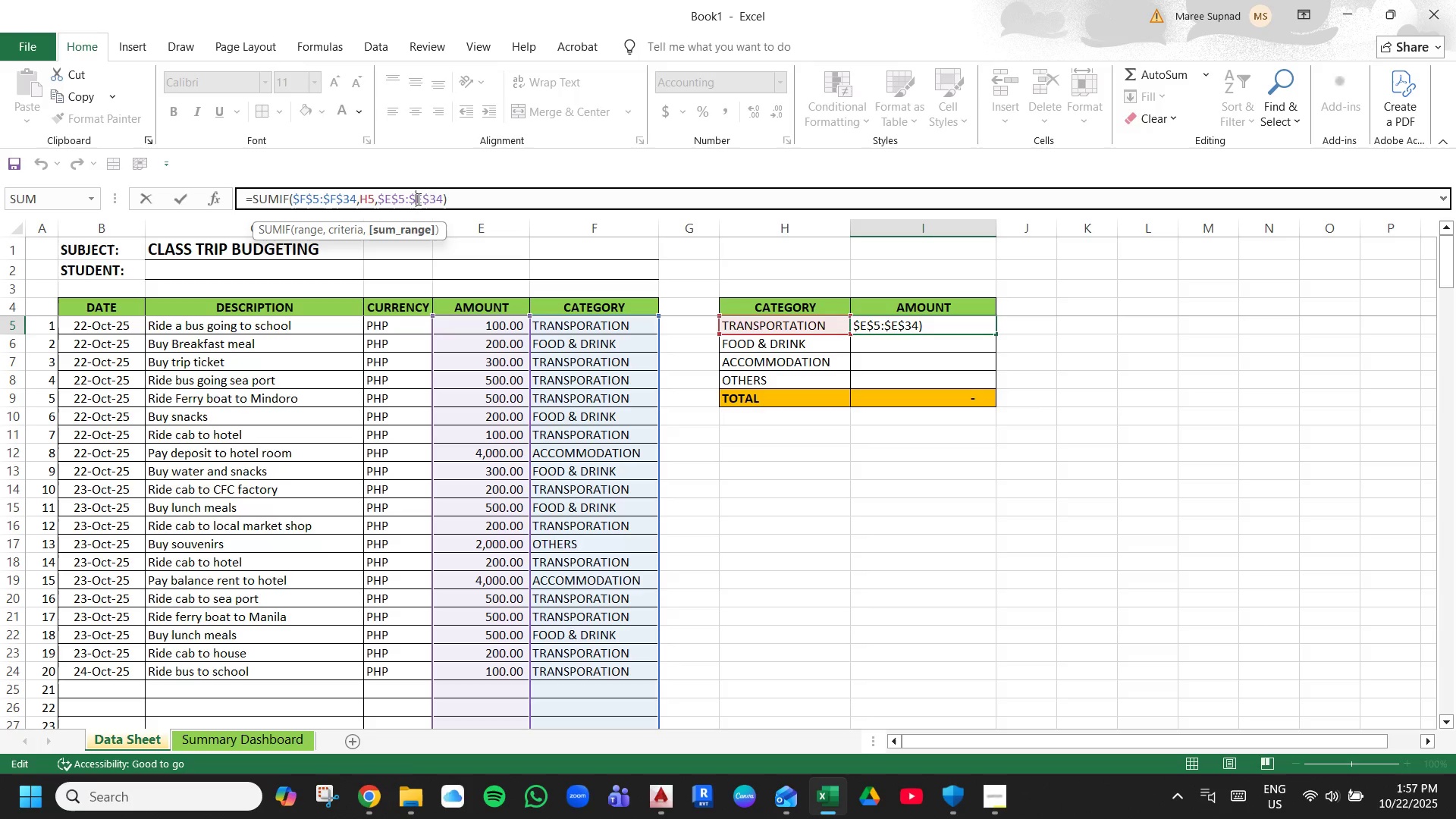 
left_click([604, 227])
 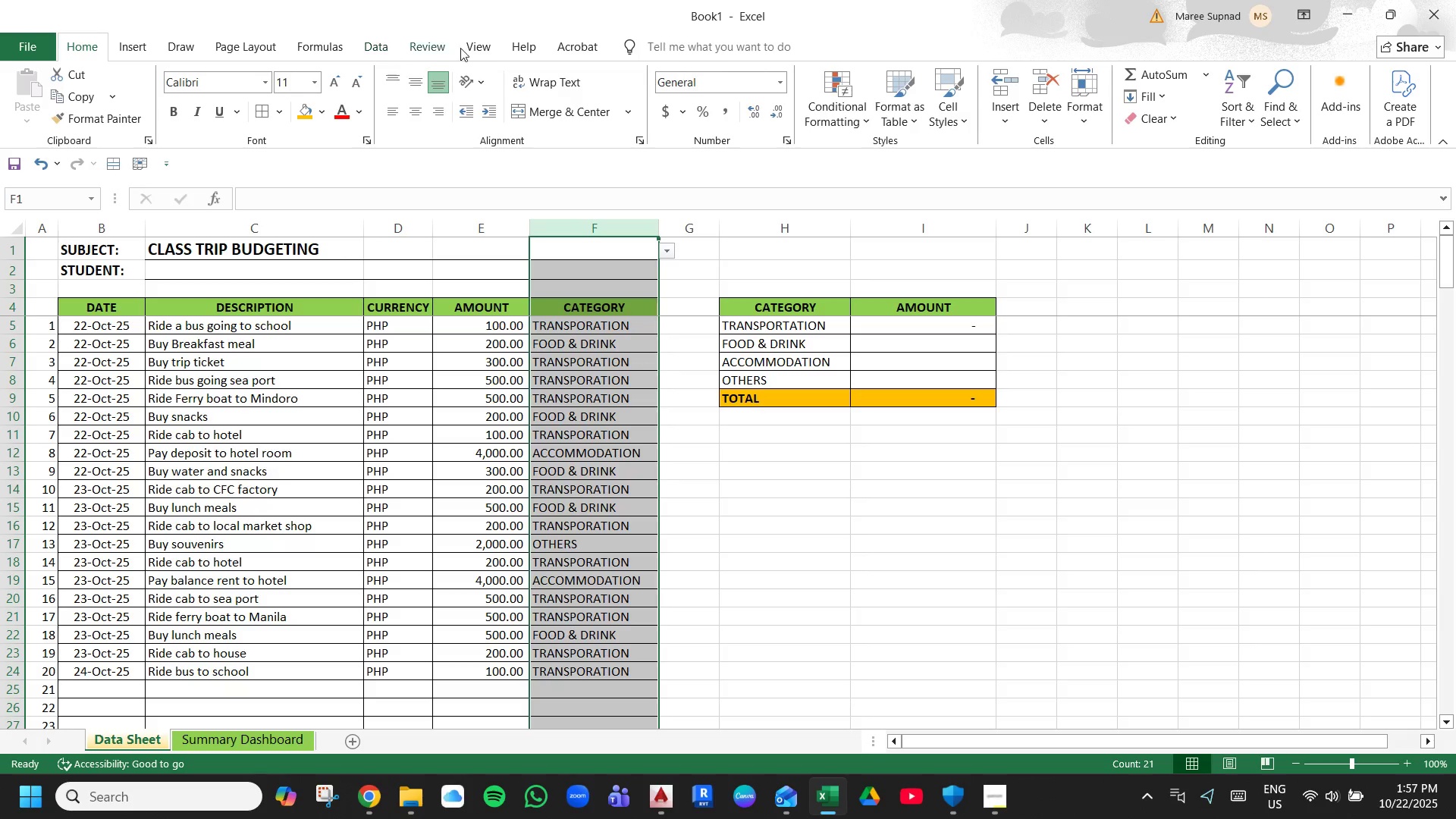 
left_click([385, 49])
 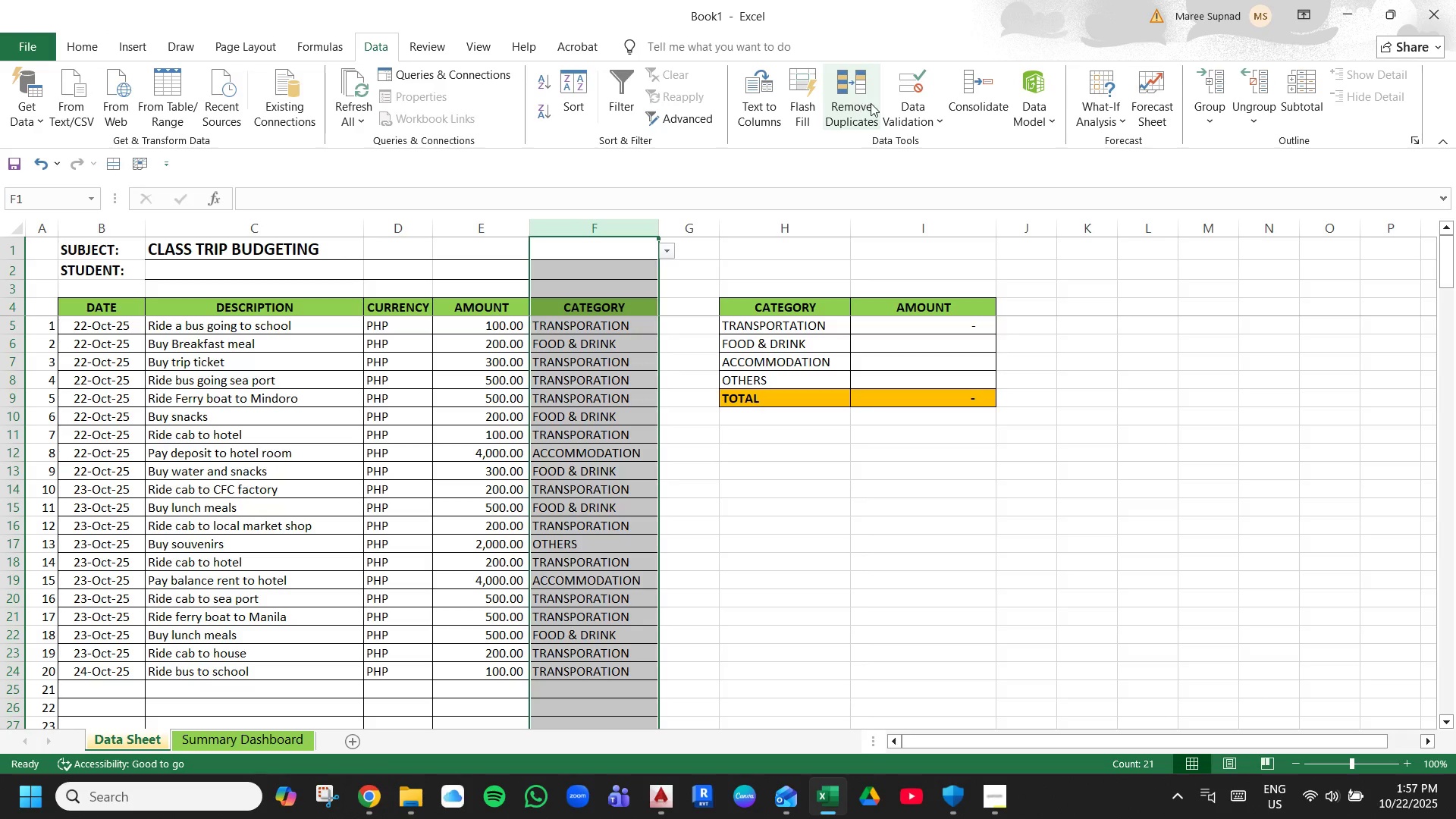 
left_click([908, 114])
 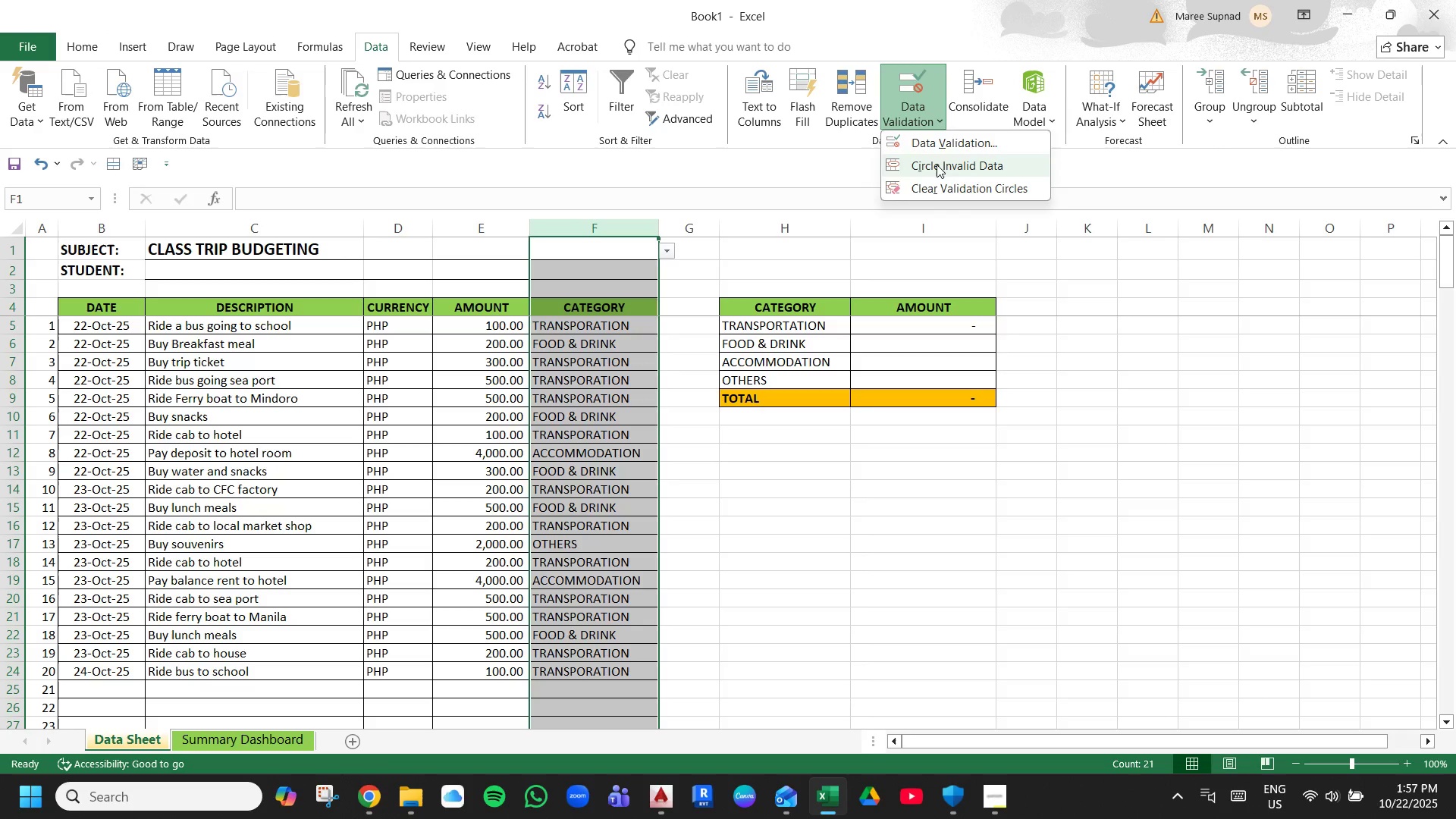 
left_click([939, 140])
 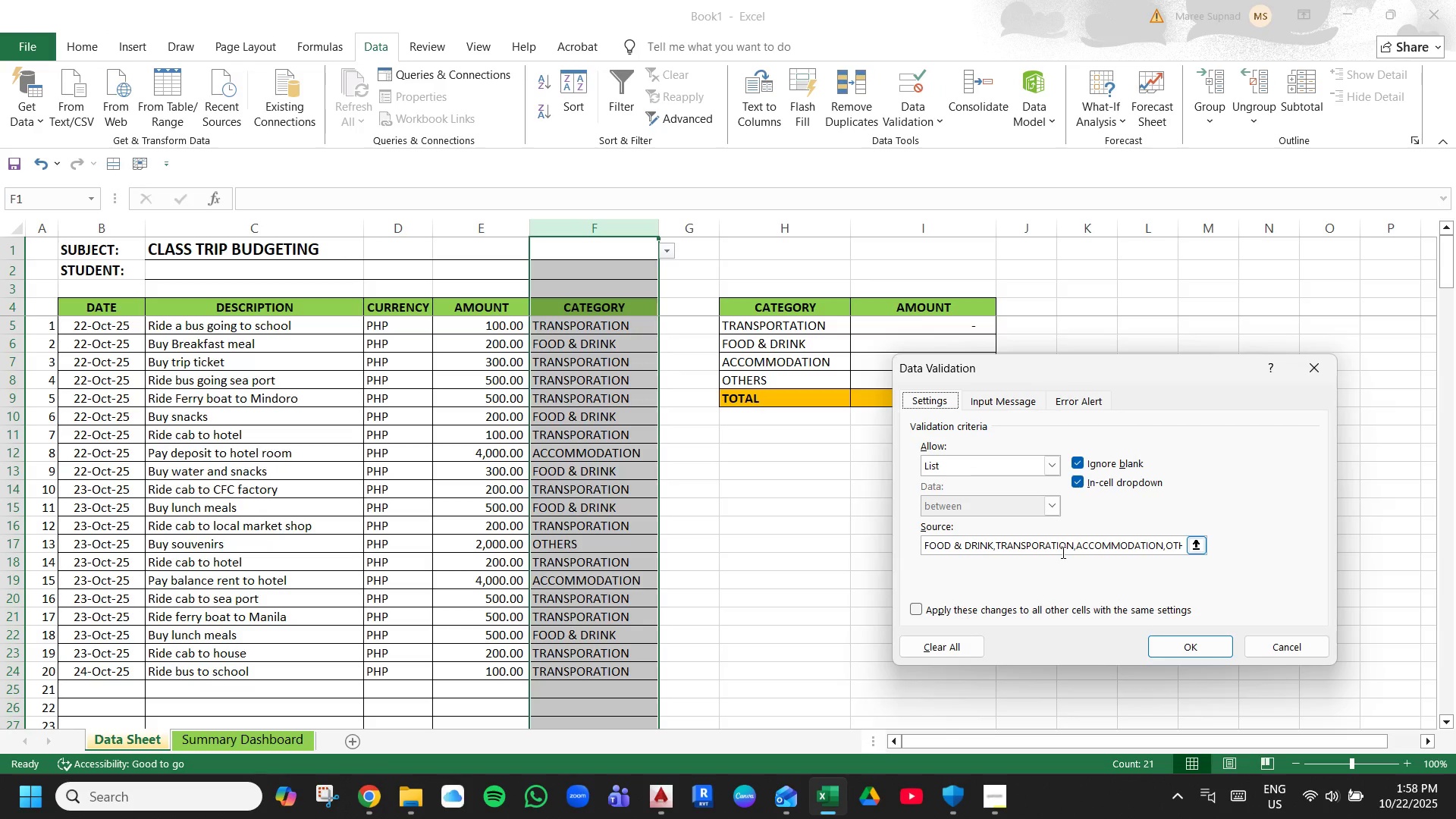 
wait(6.44)
 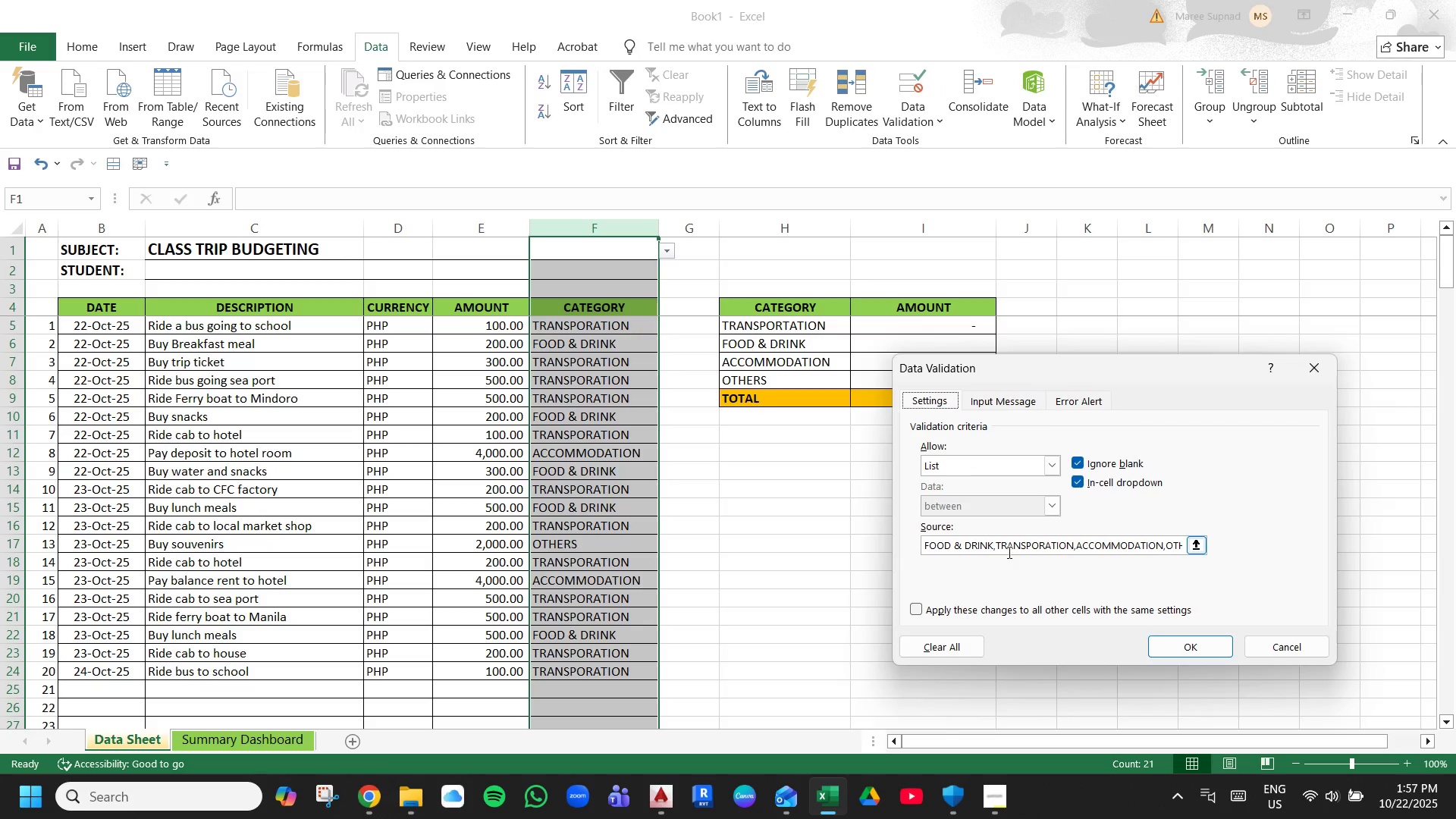 
left_click([1037, 548])
 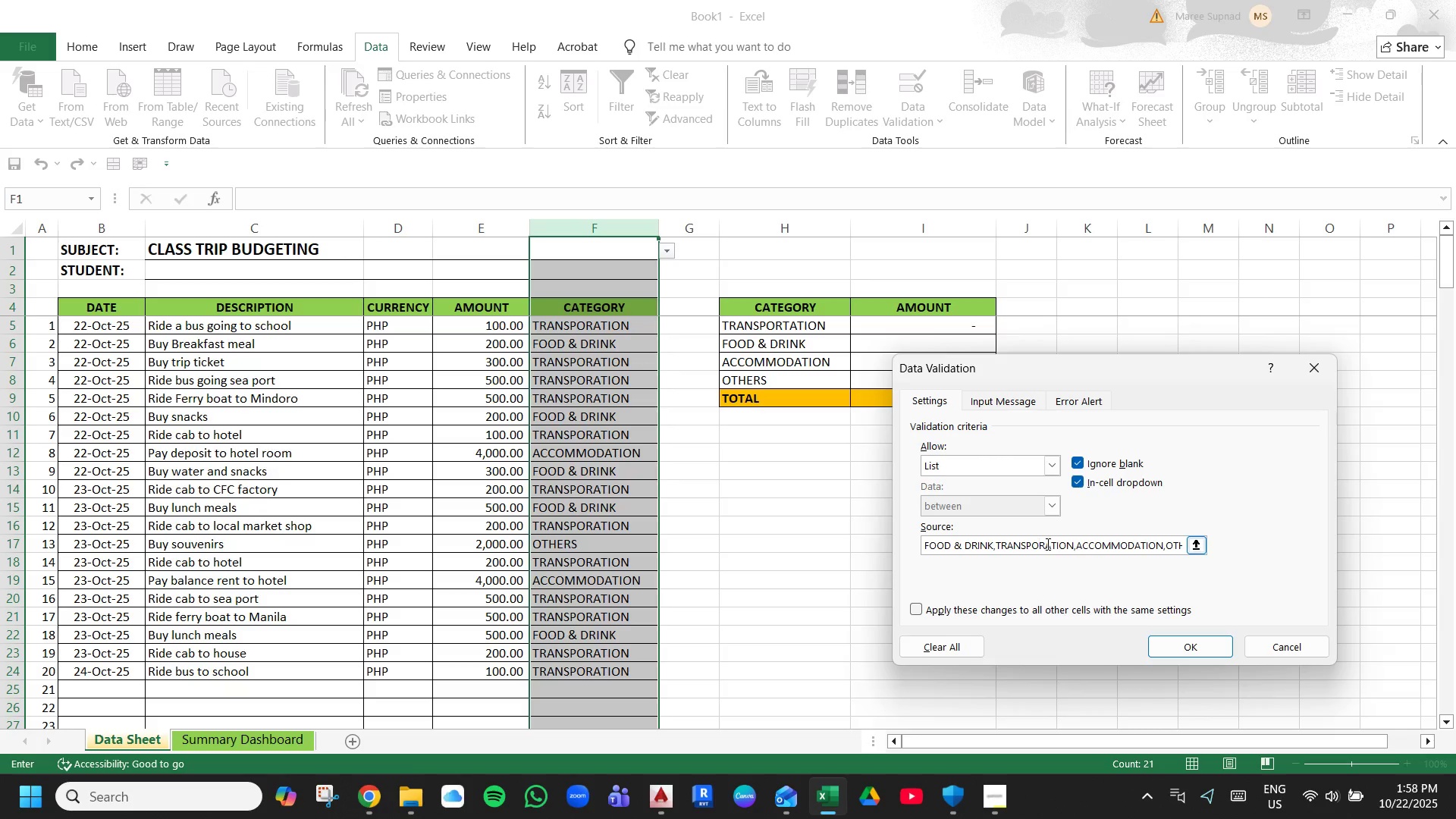 
left_click([1046, 544])
 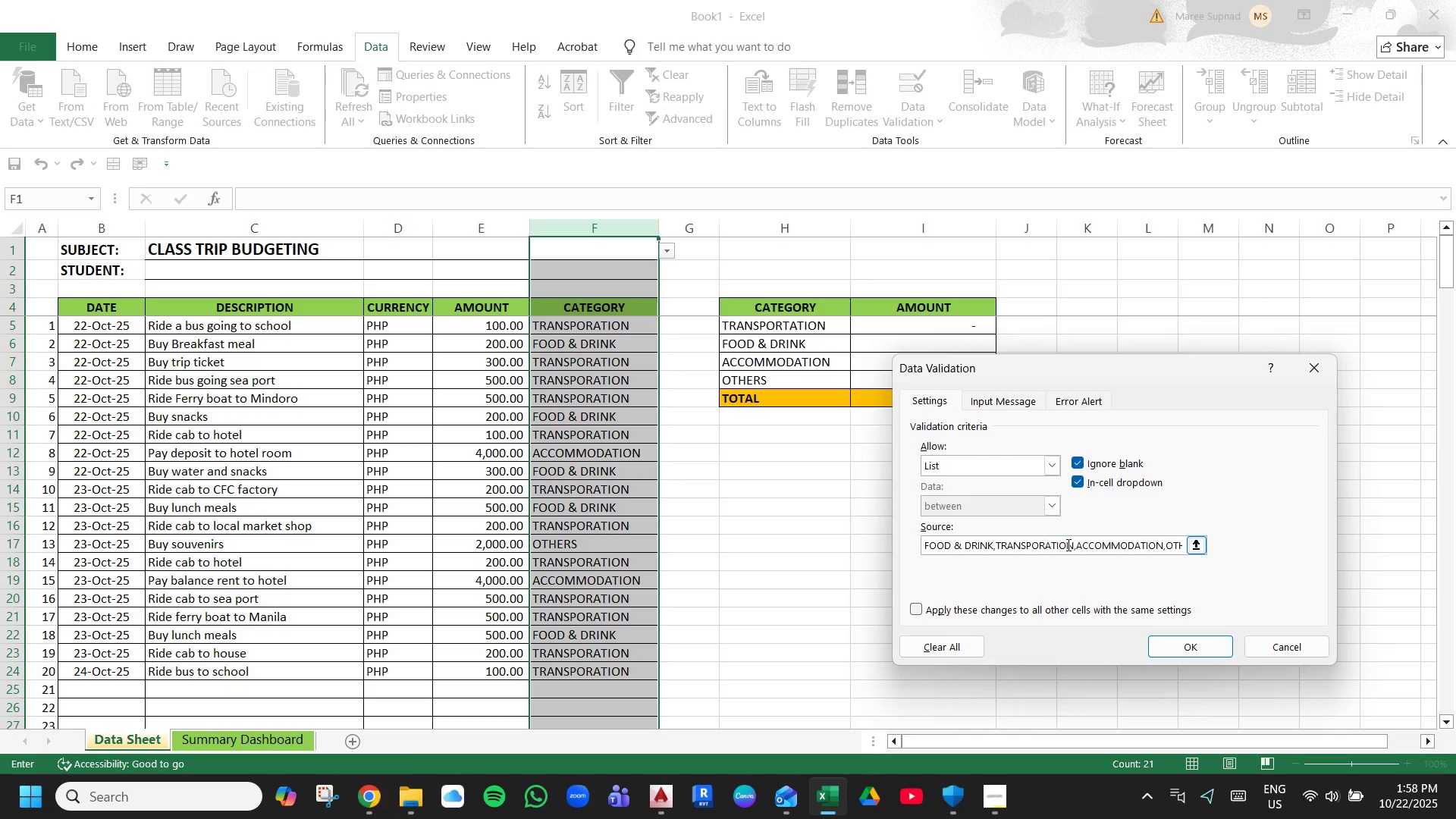 
key(T)
 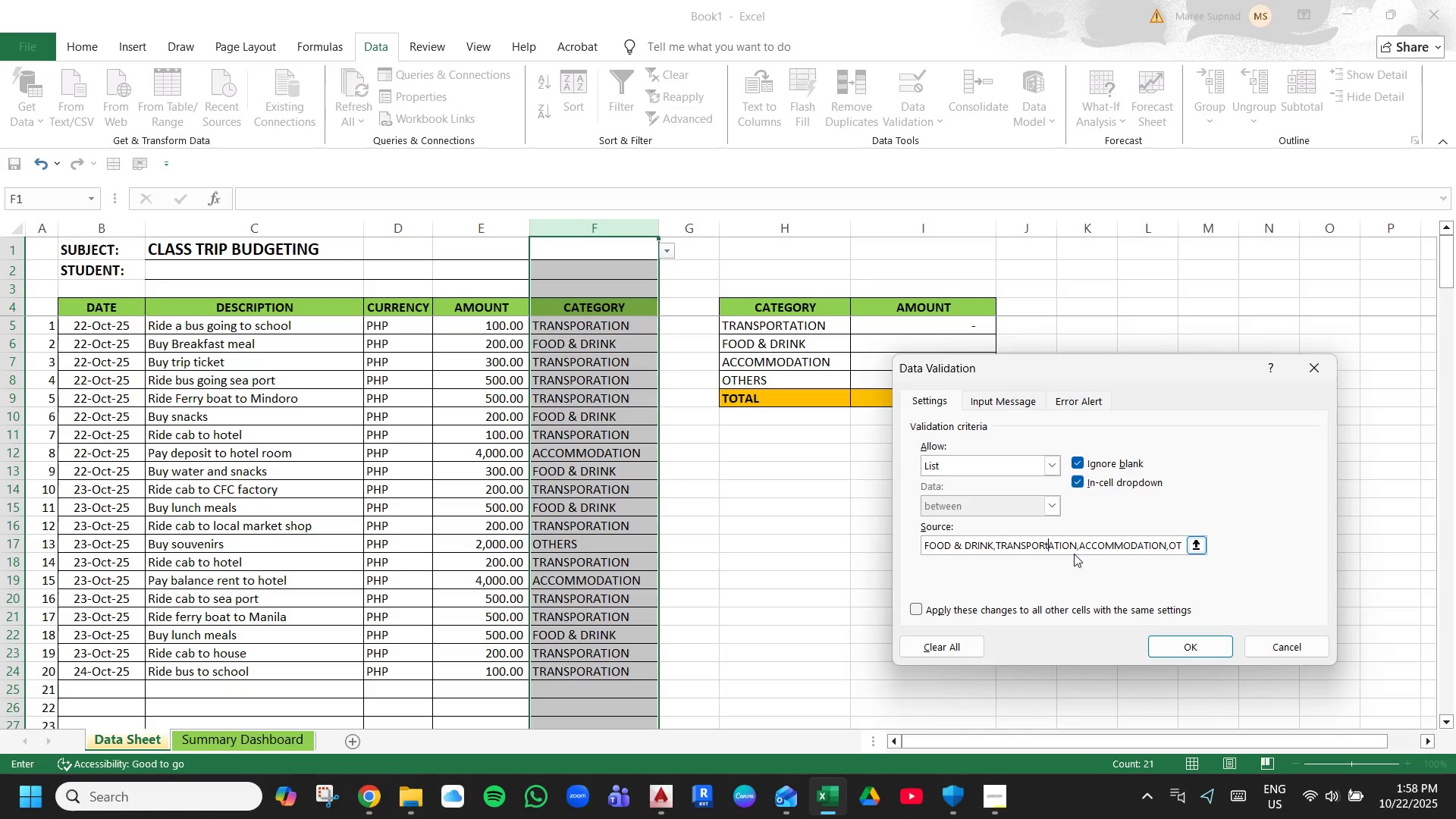 
key(Backspace)
 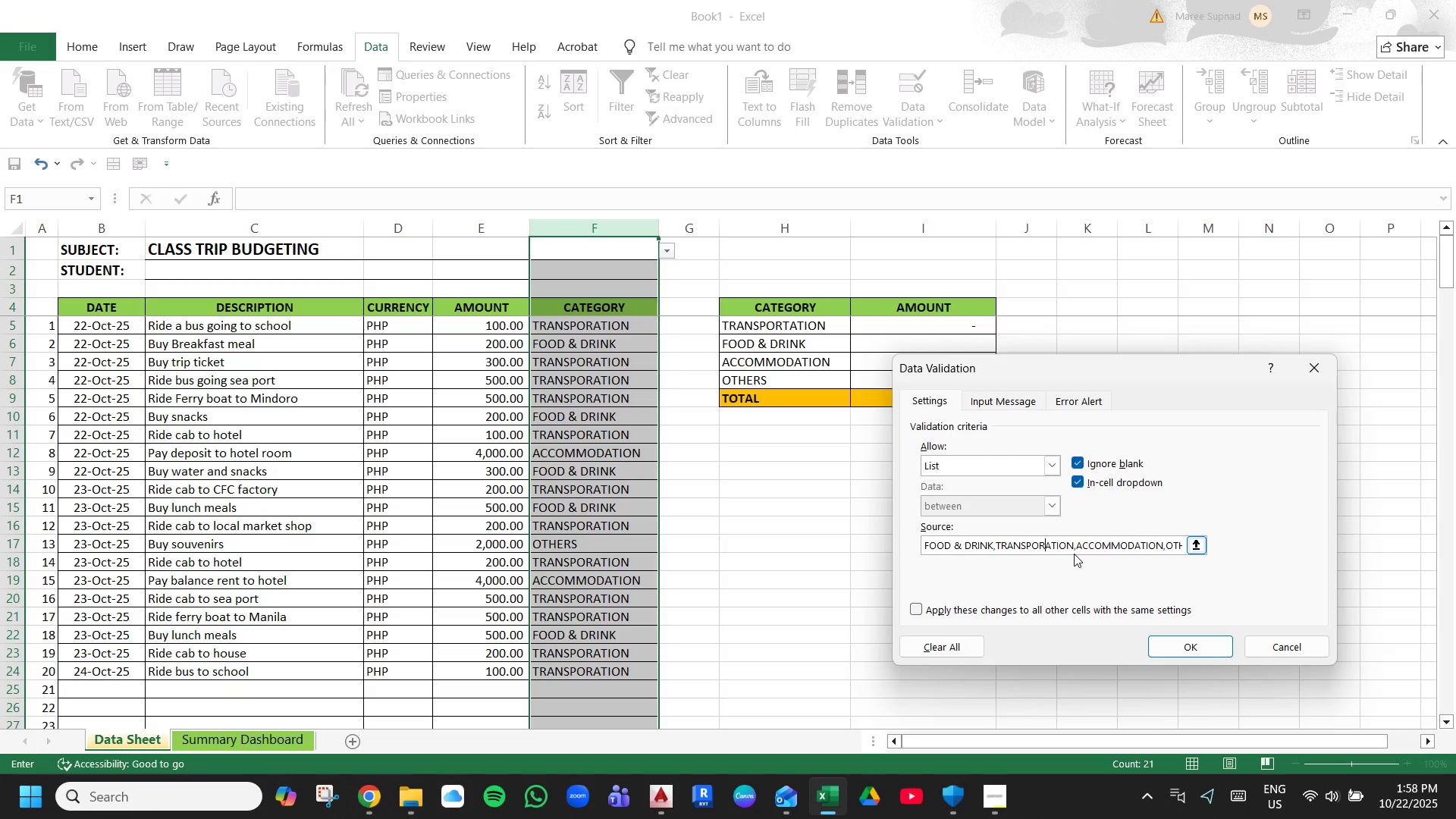 
key(Shift+T)
 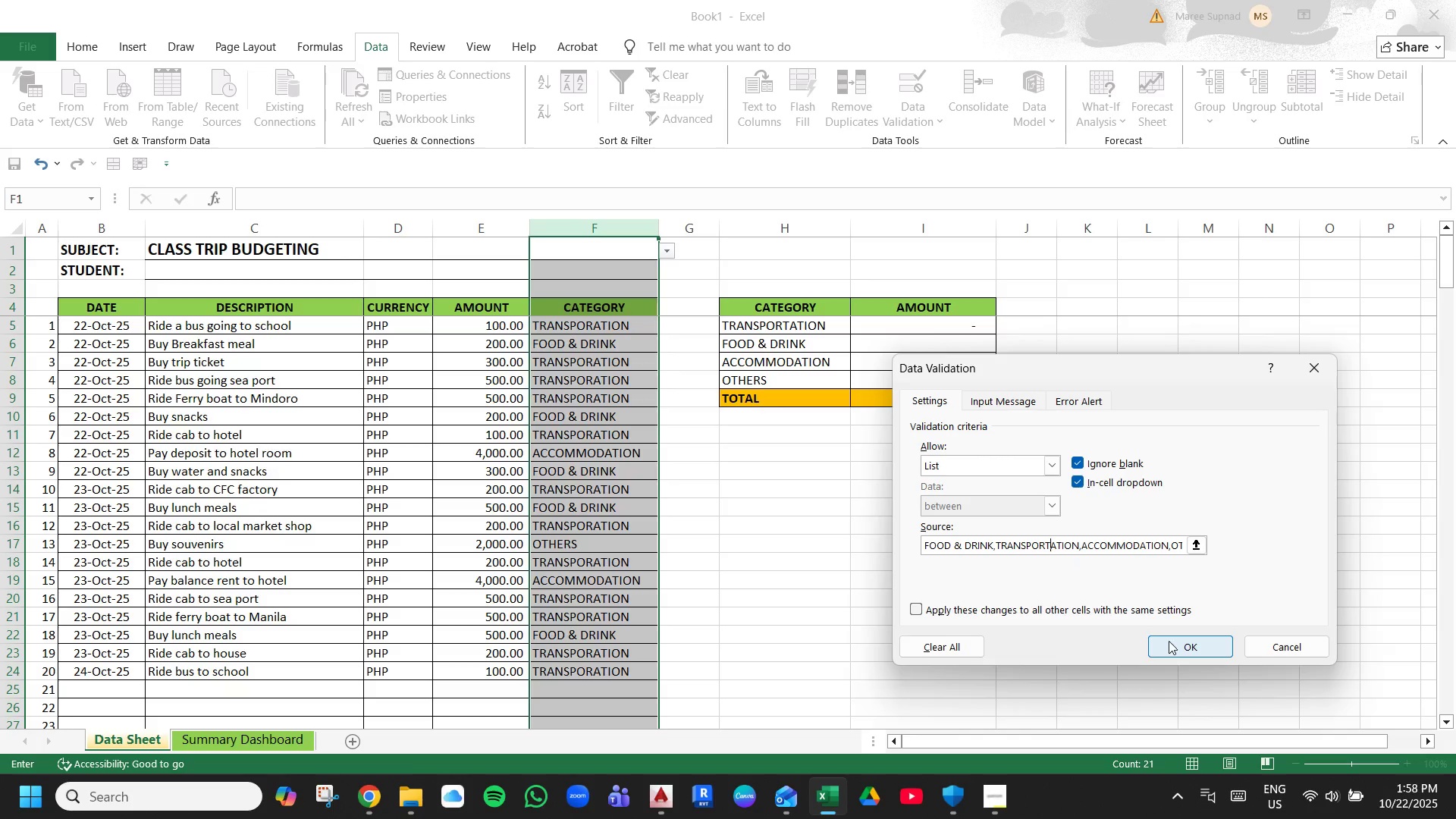 
left_click([1182, 648])
 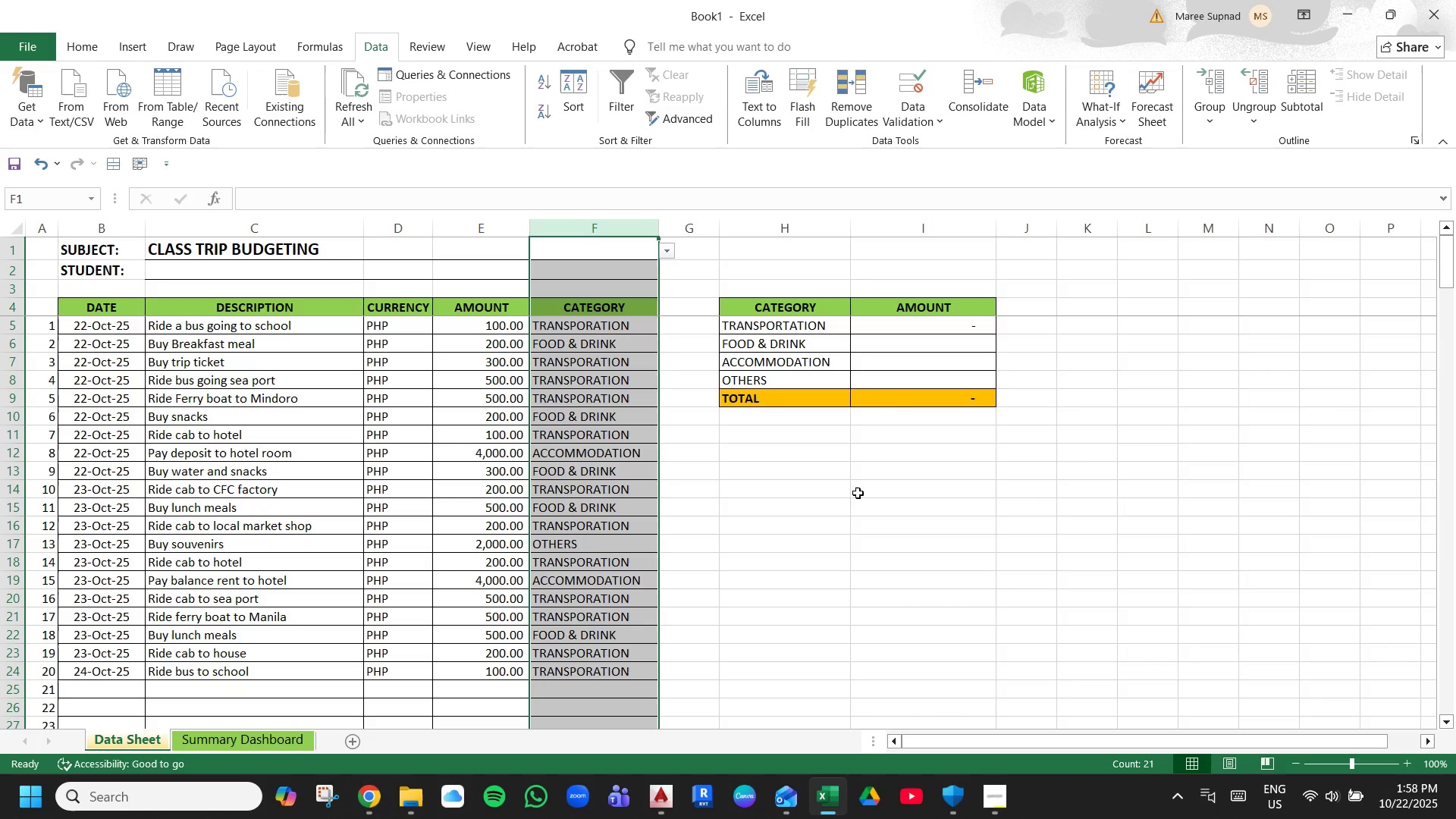 
left_click([858, 493])
 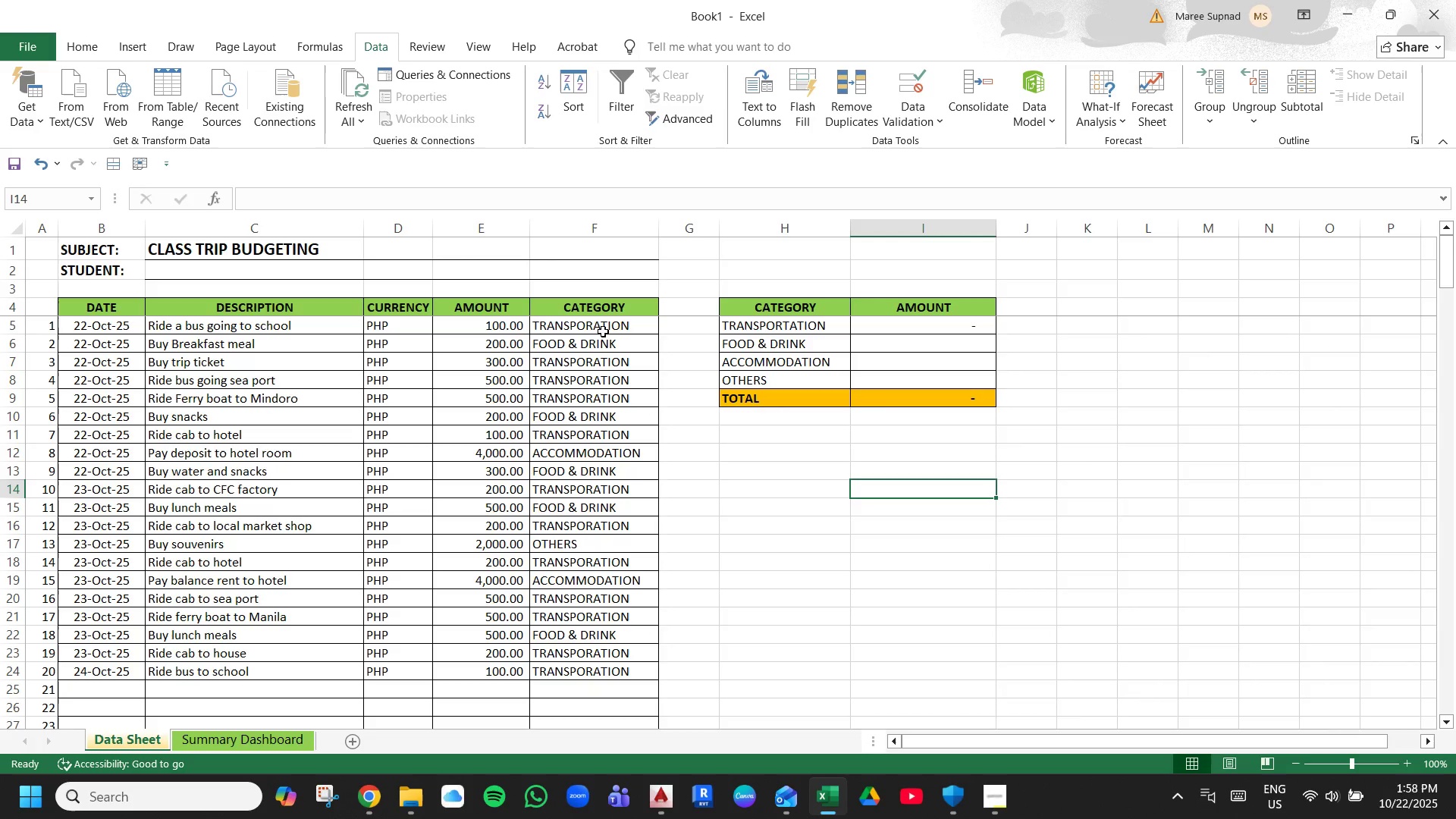 
left_click([605, 324])
 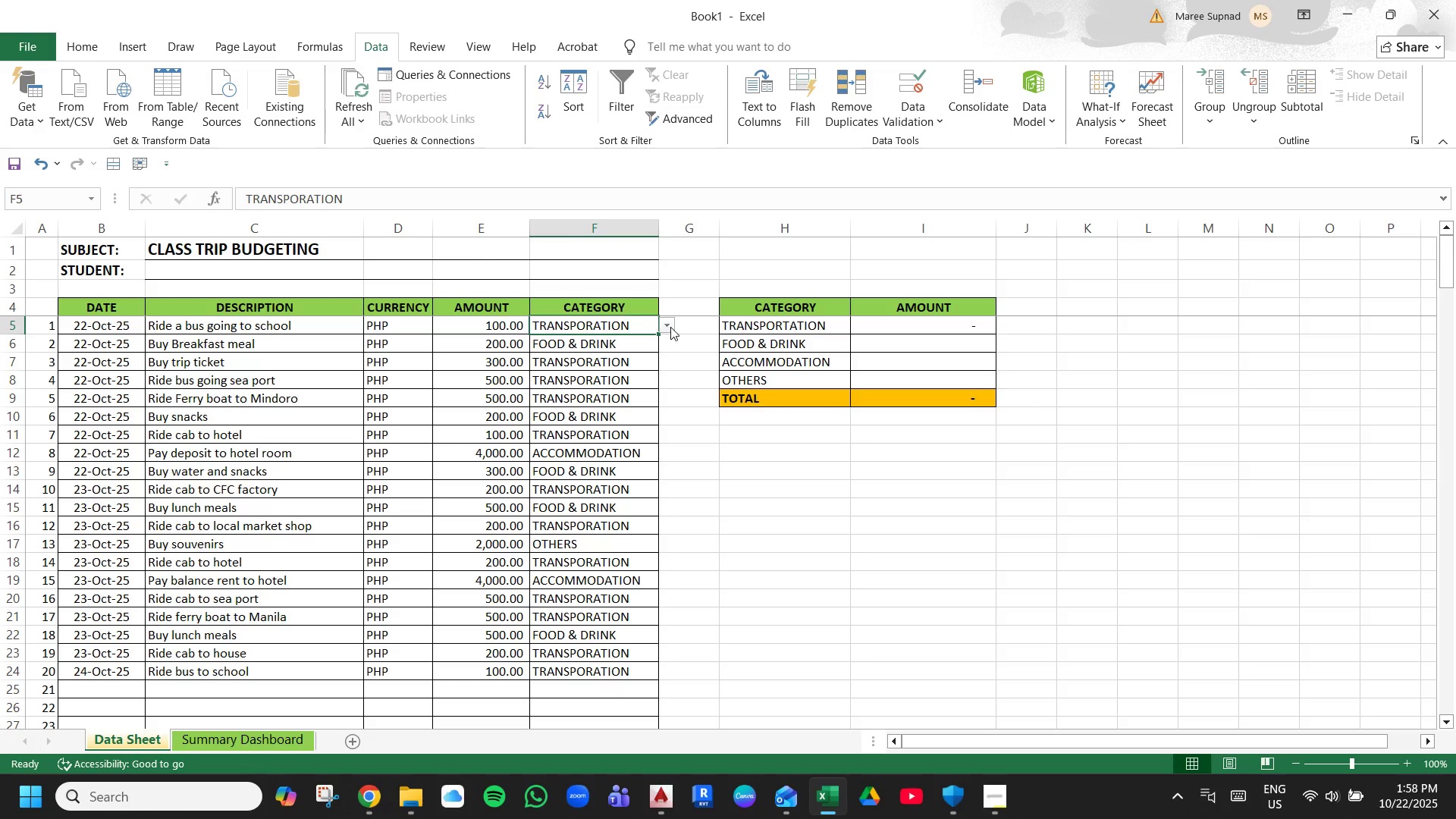 
left_click([670, 327])
 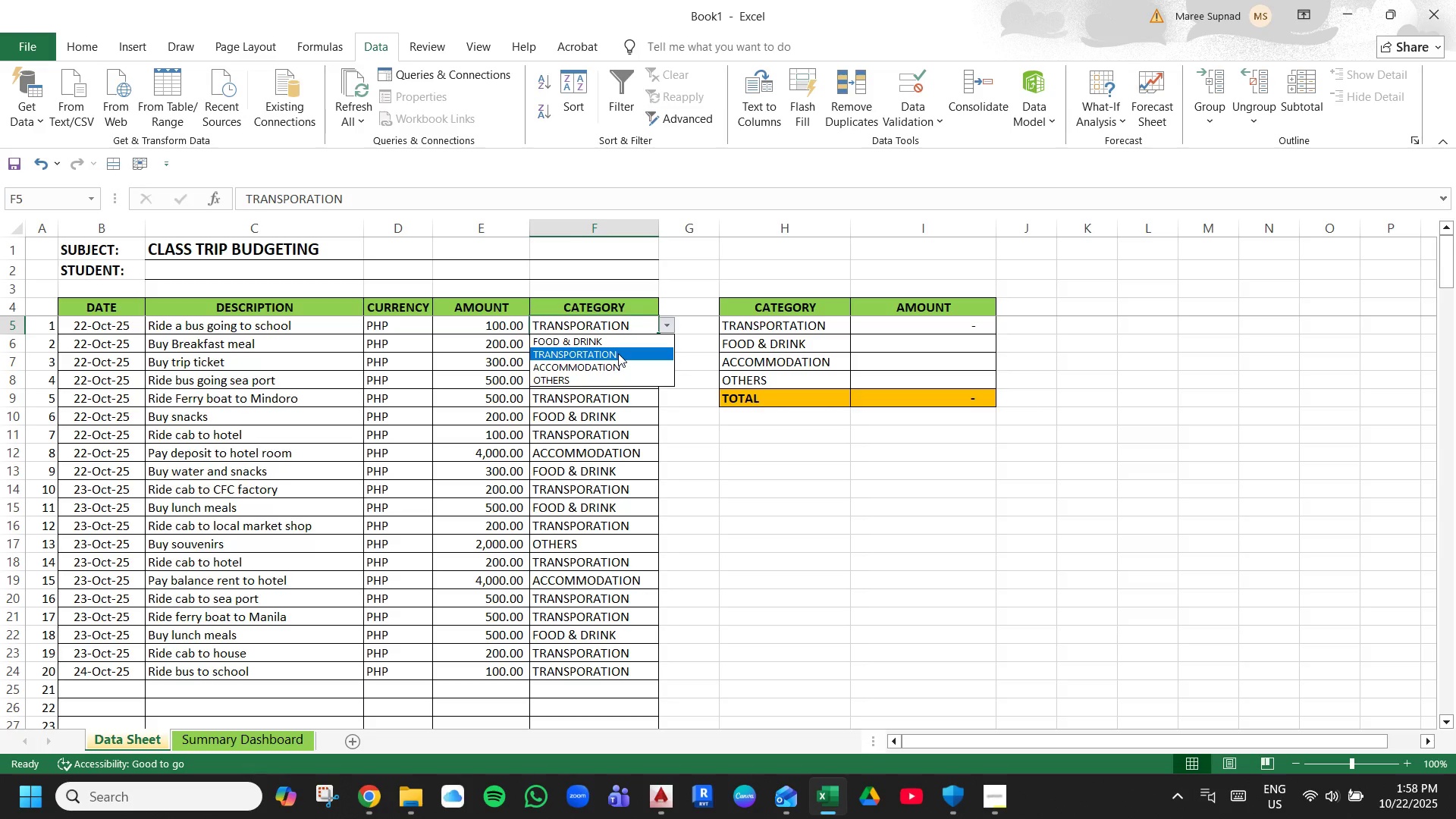 
left_click([618, 353])
 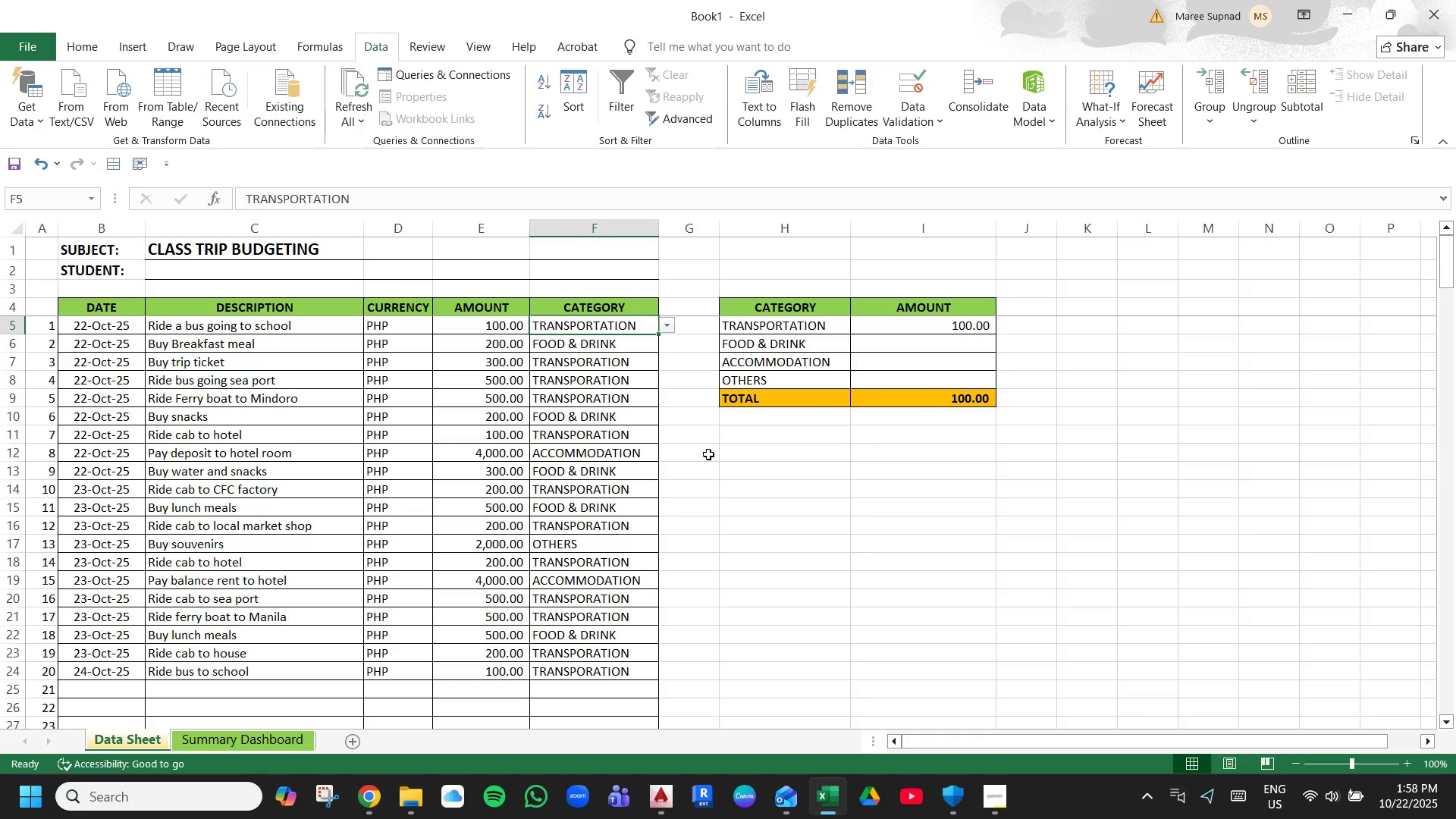 
left_click([708, 454])
 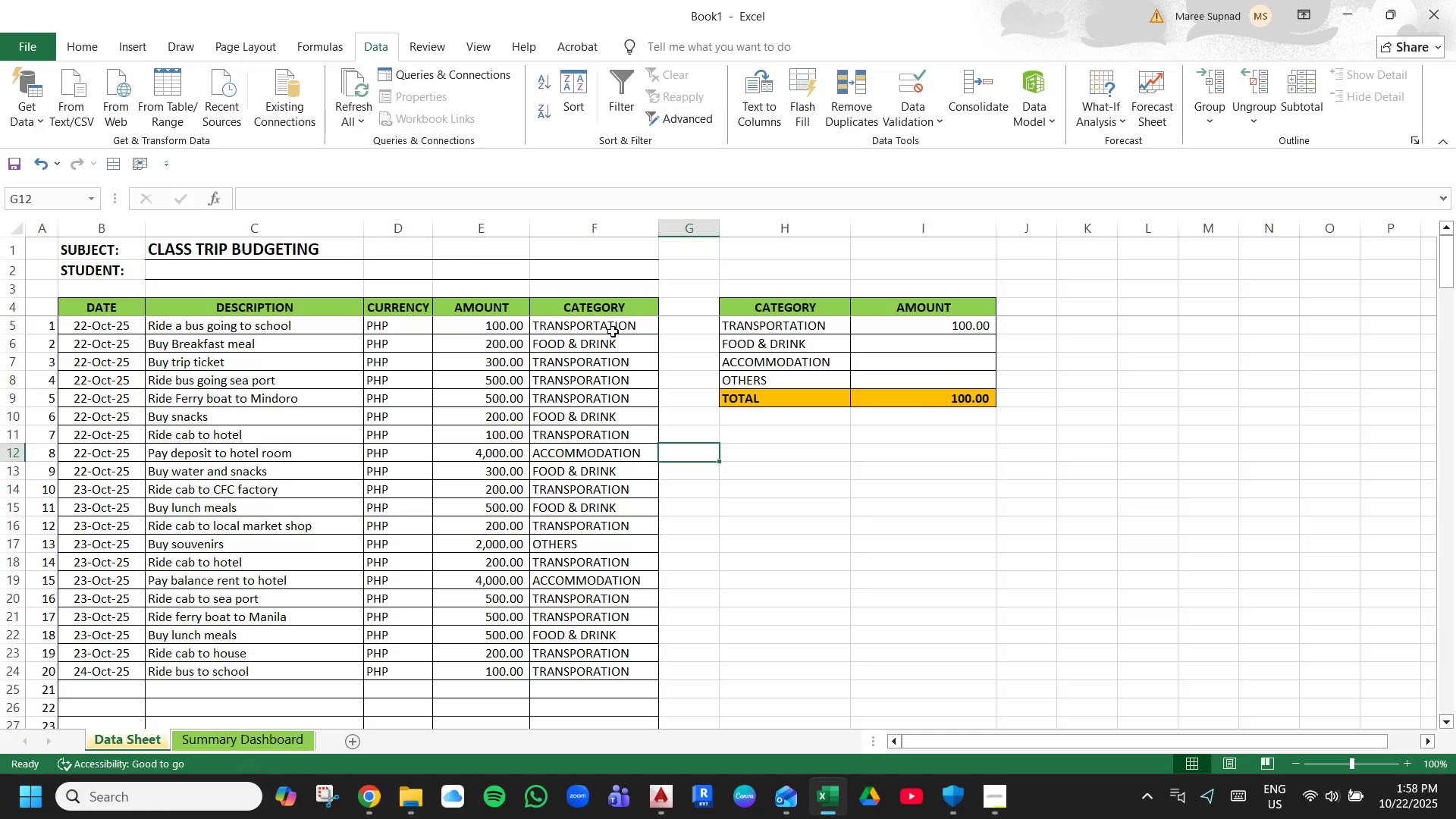 
left_click([617, 328])
 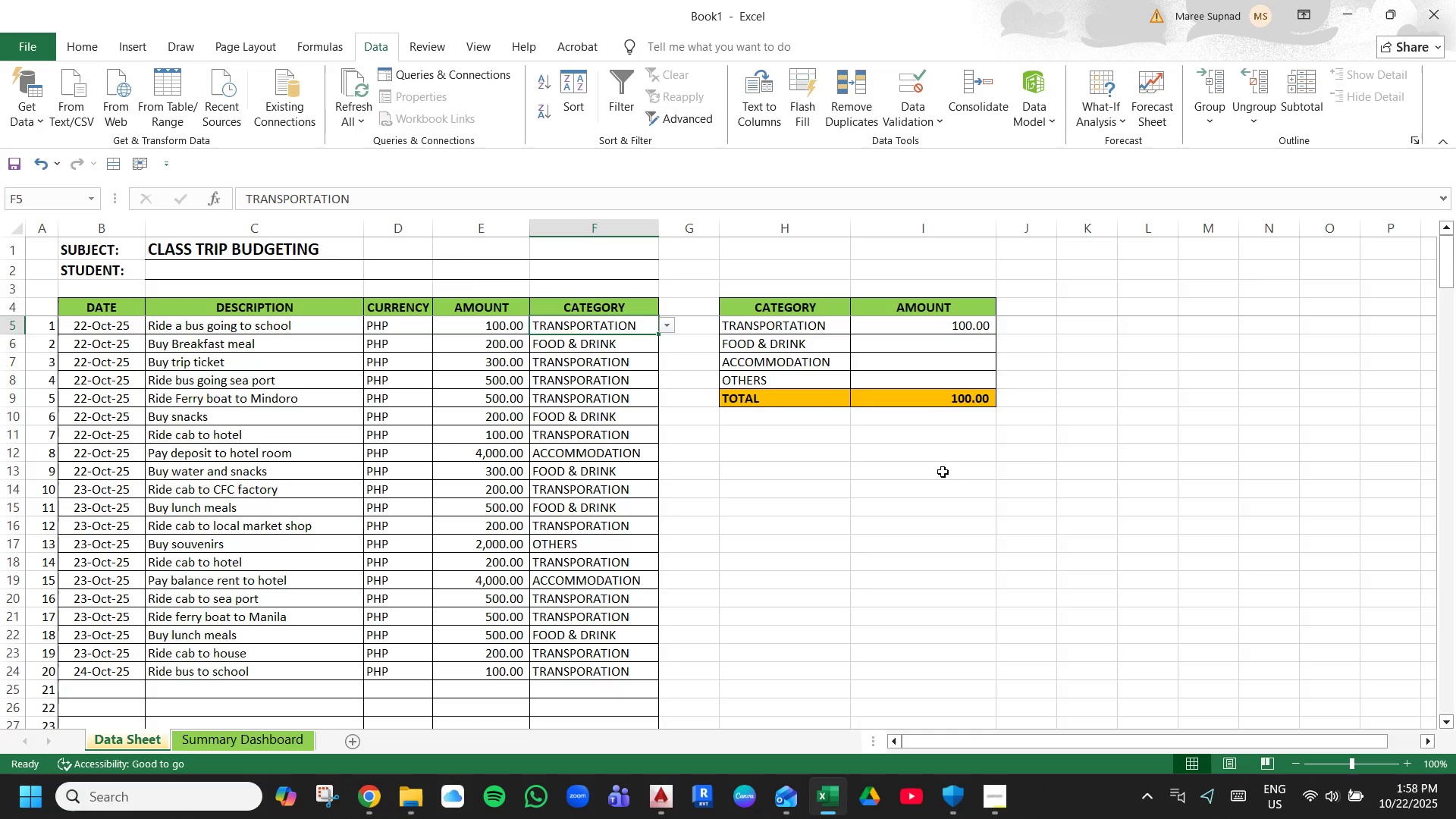 
key(Control+ControlLeft)
 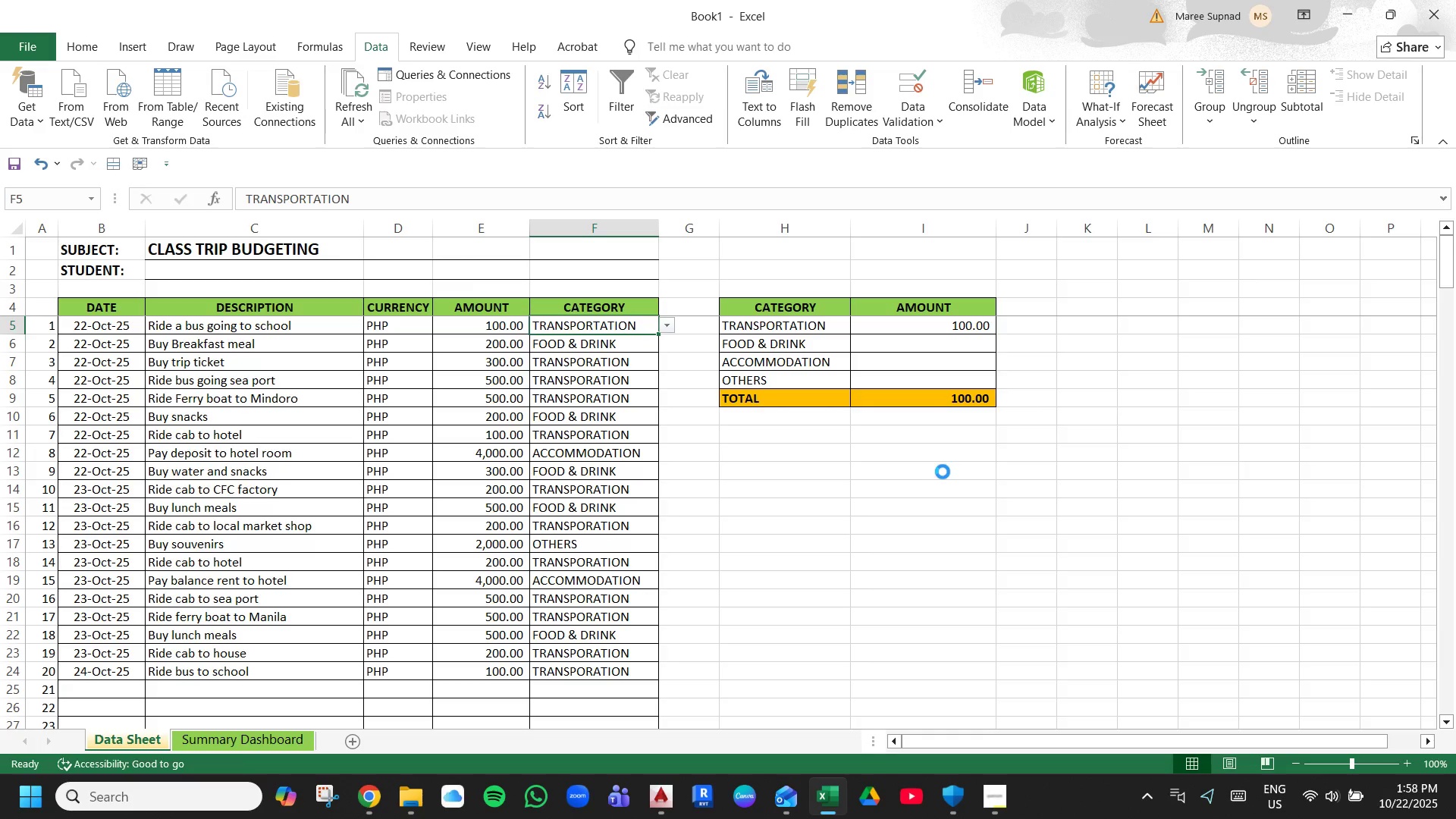 
key(Control+C)
 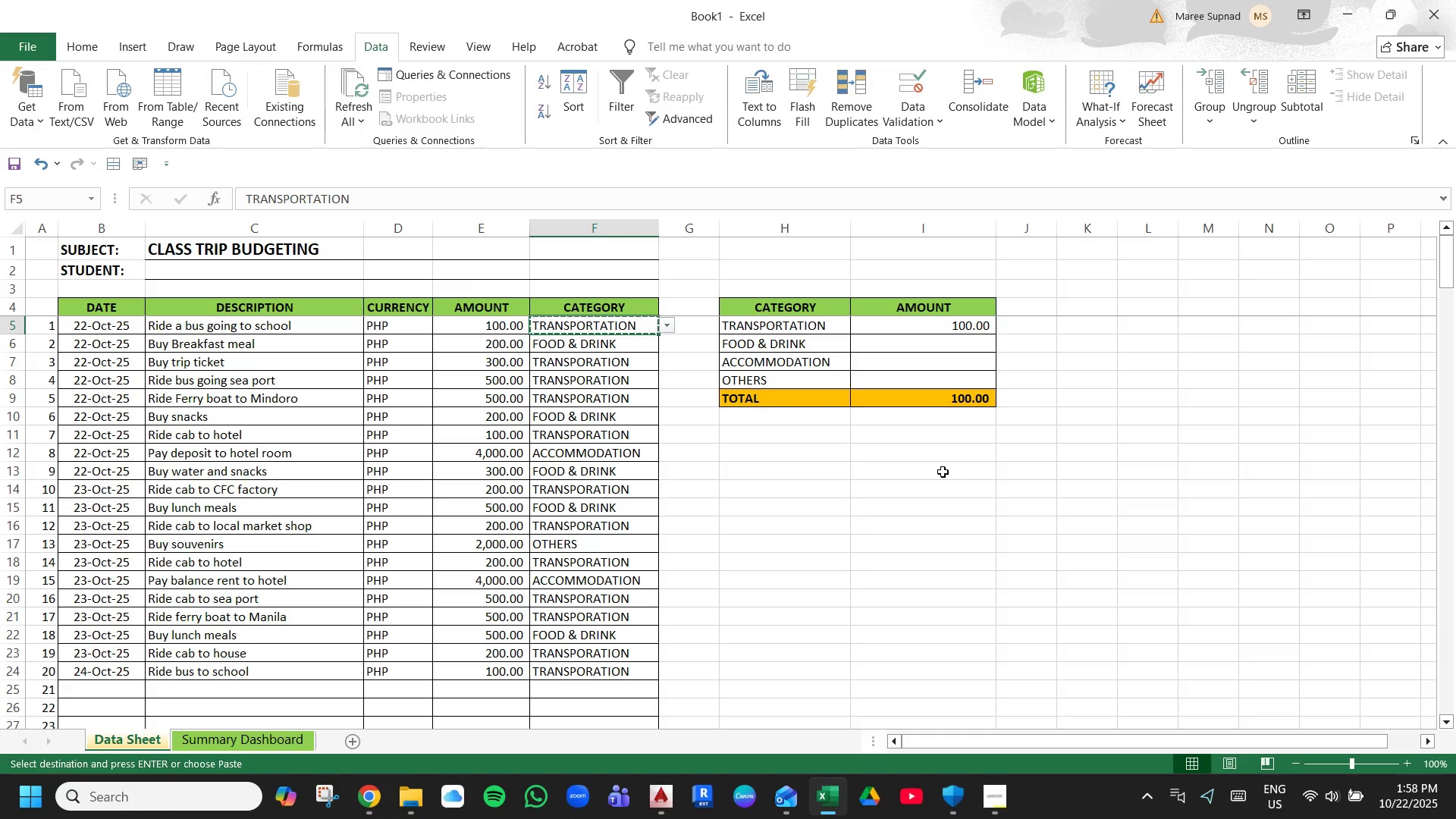 
key(ArrowDown)
 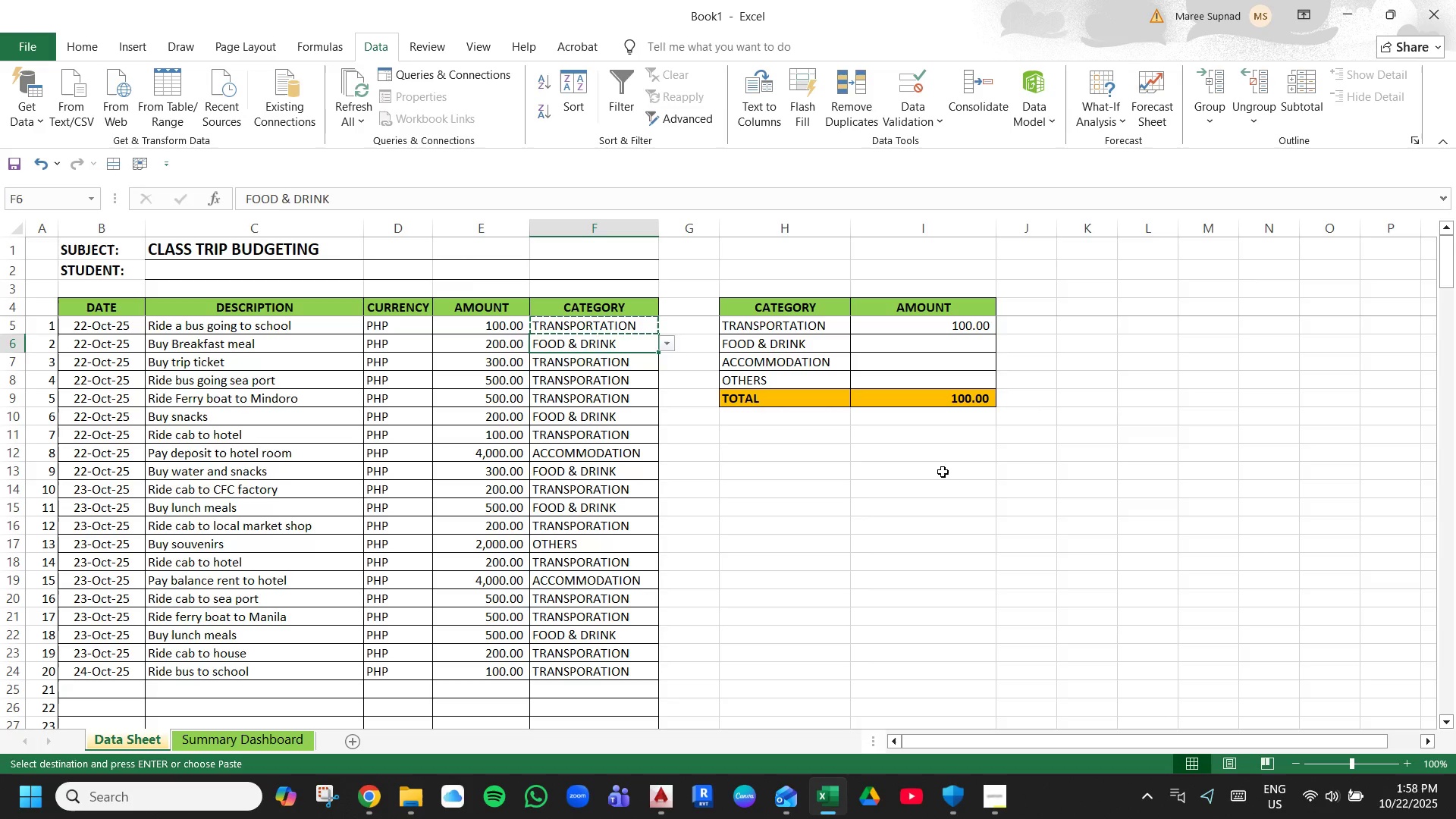 
key(ArrowDown)
 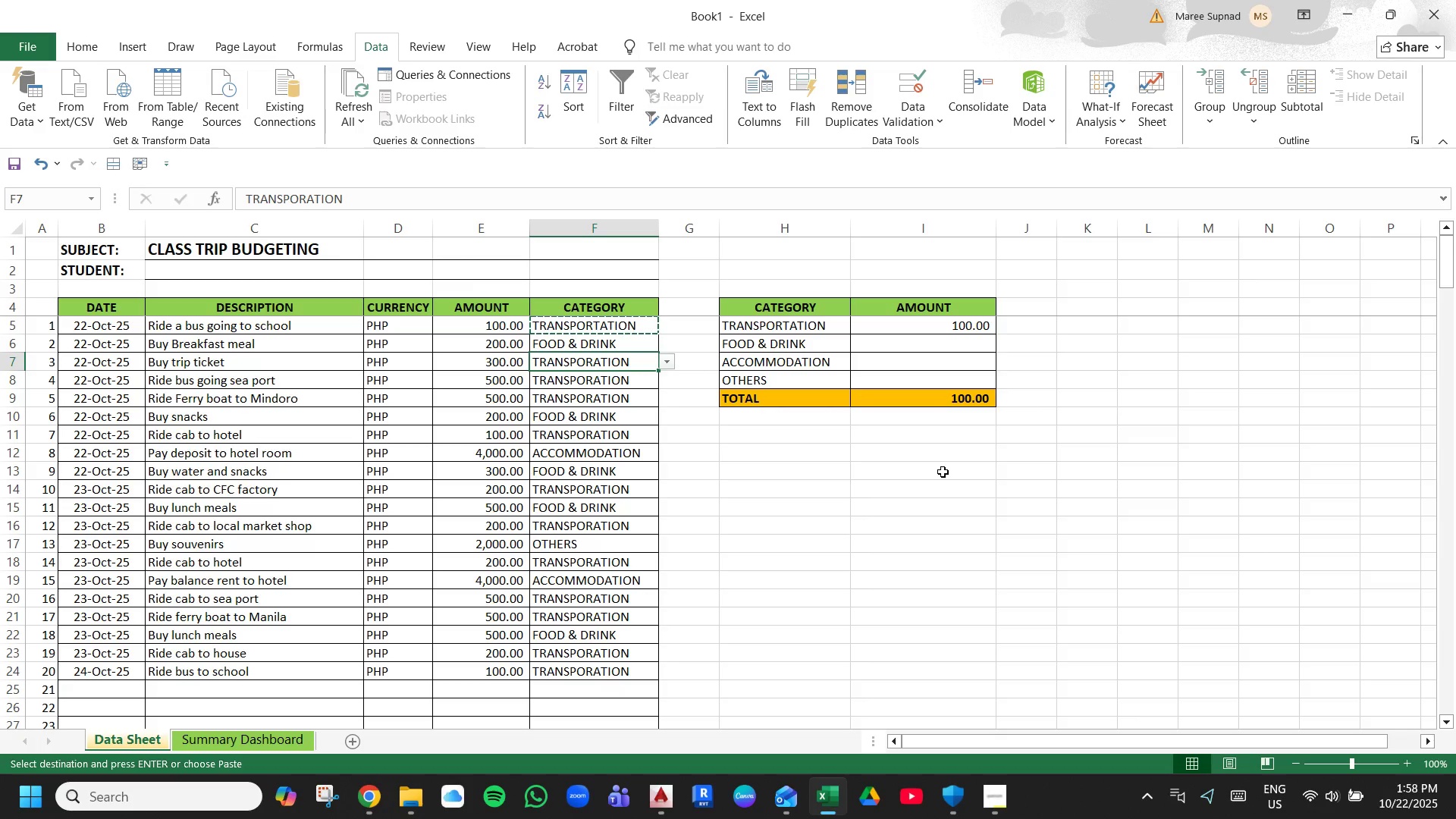 
key(ArrowDown)
 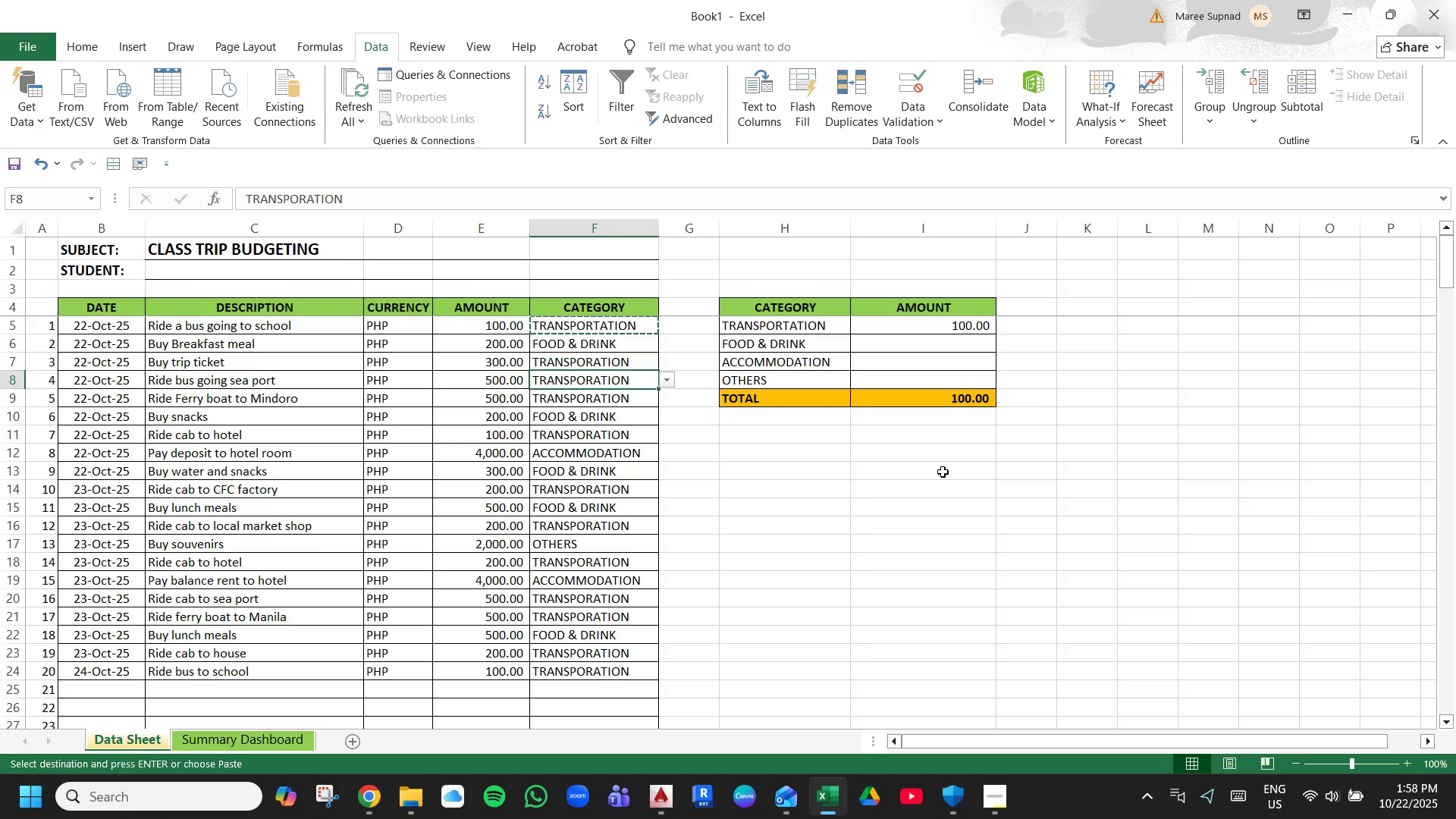 
key(ArrowUp)
 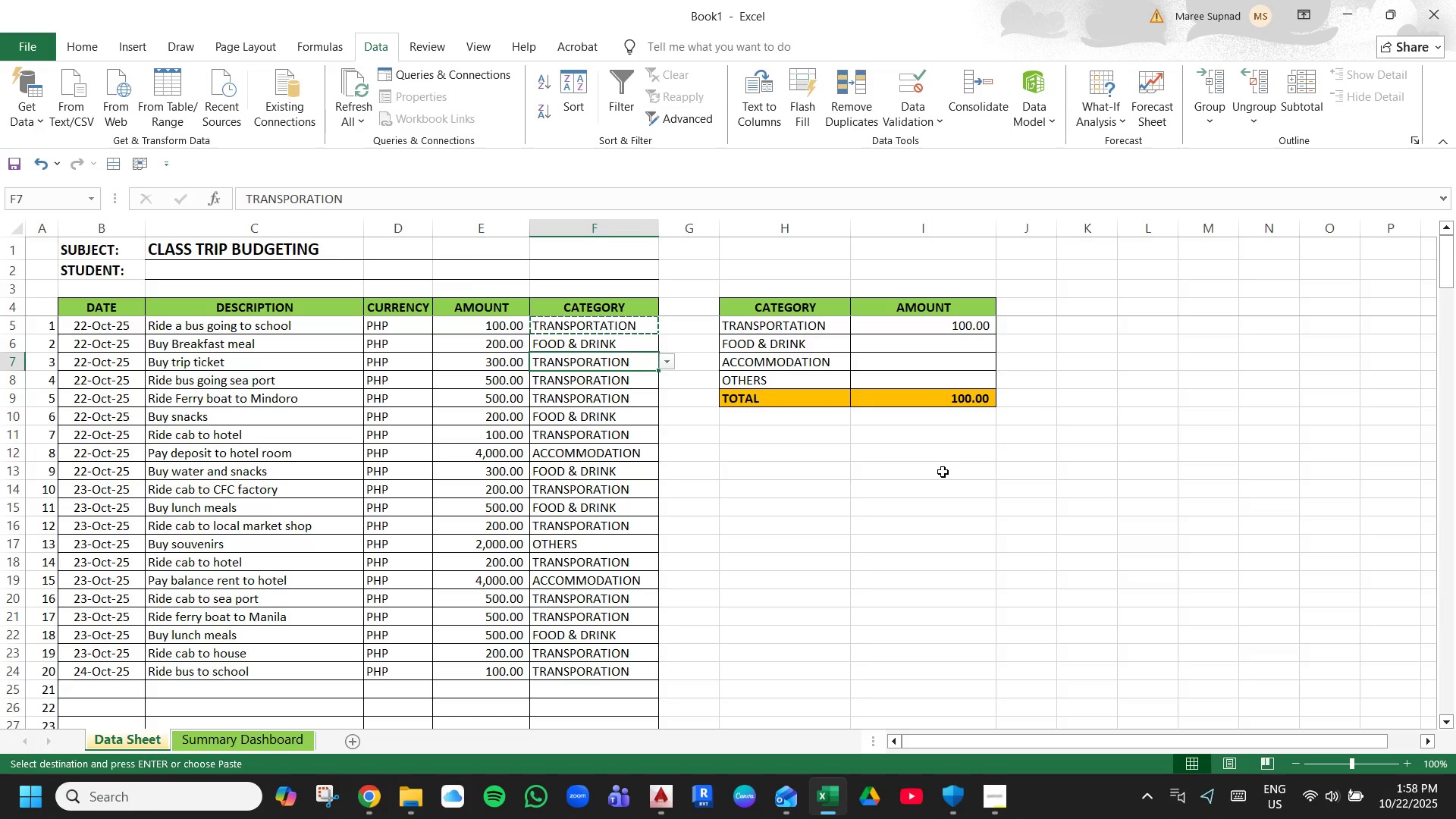 
key(Shift+ArrowDown)
 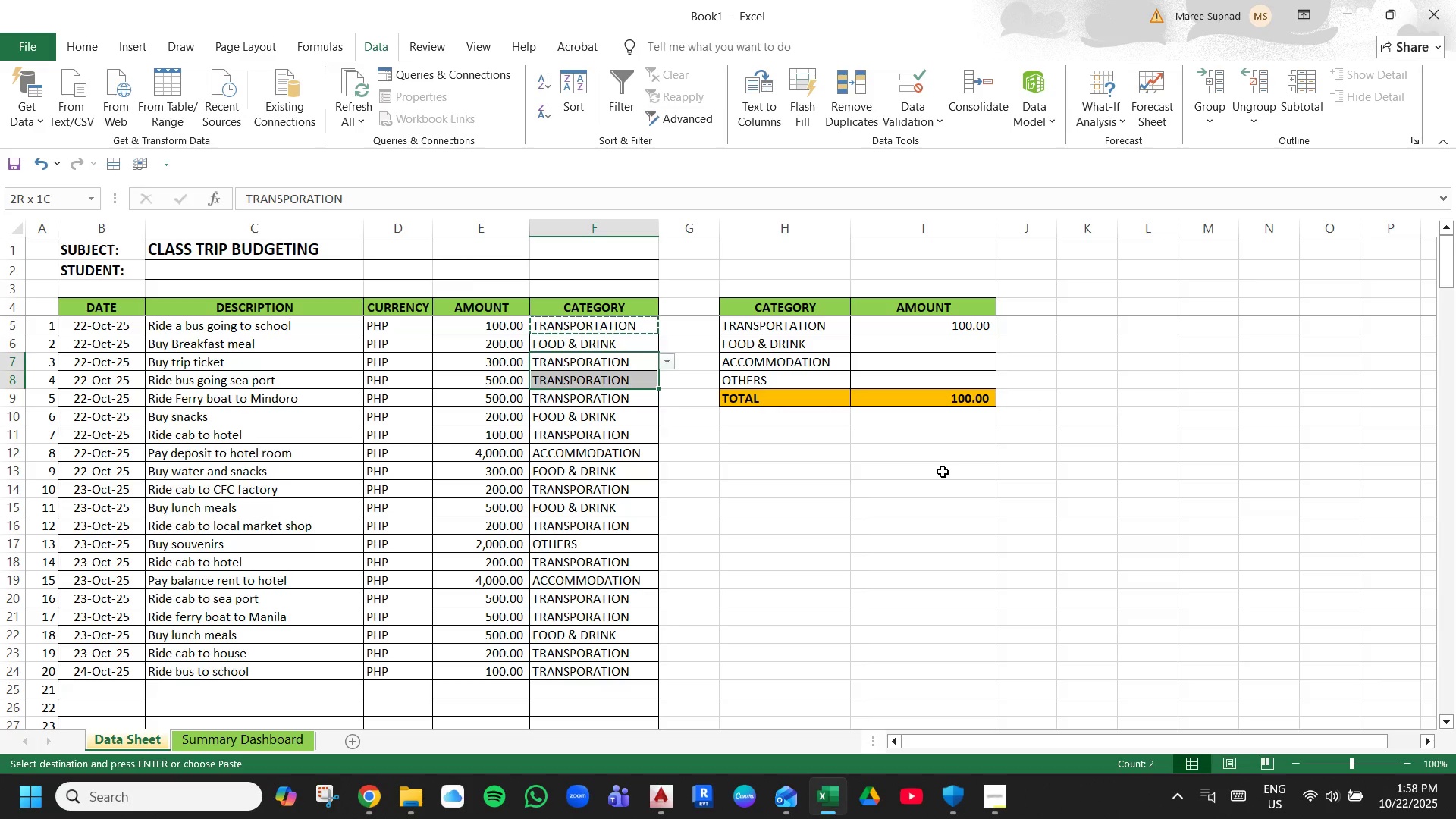 
key(Shift+ArrowDown)
 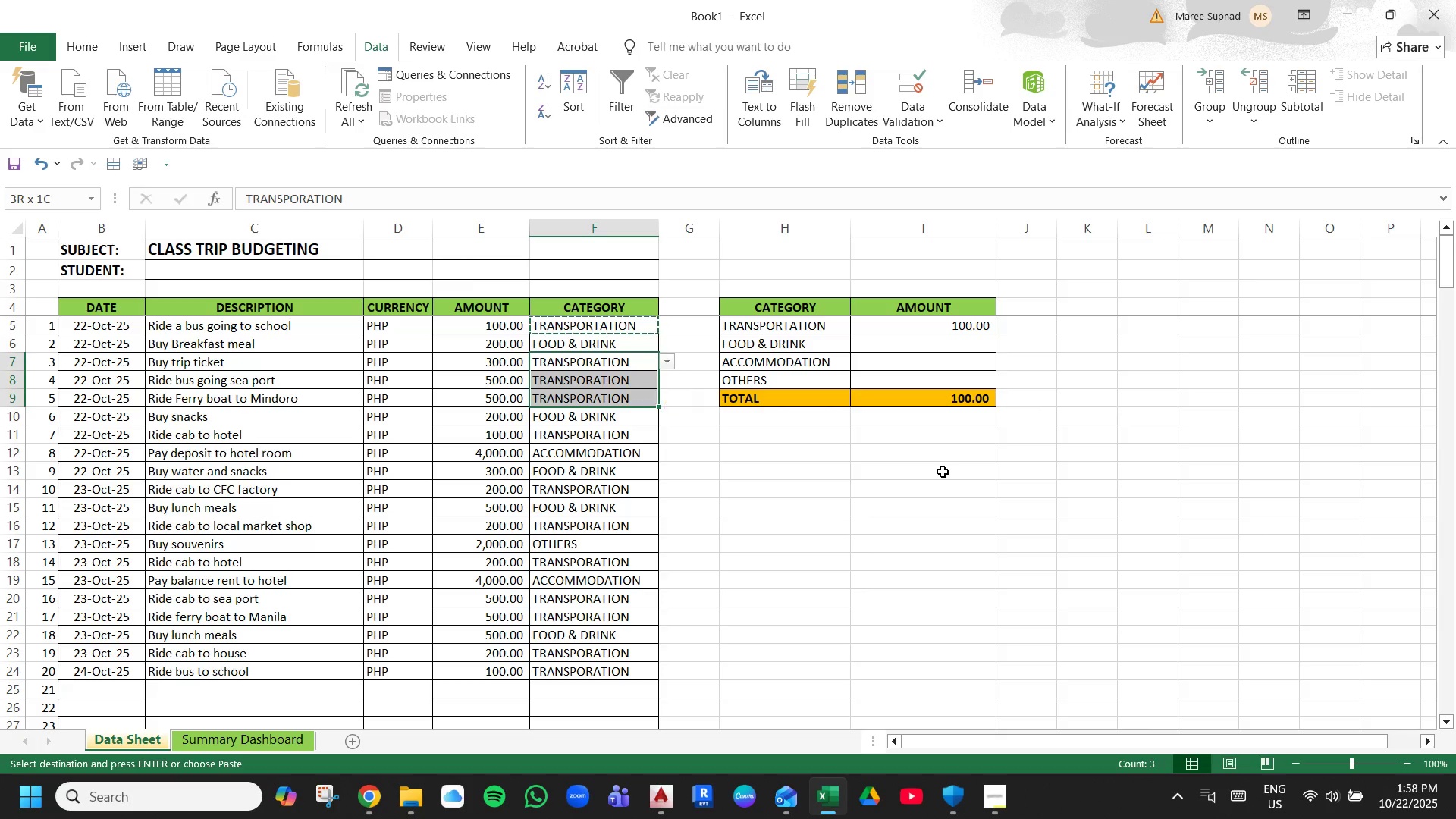 
key(Control+V)
 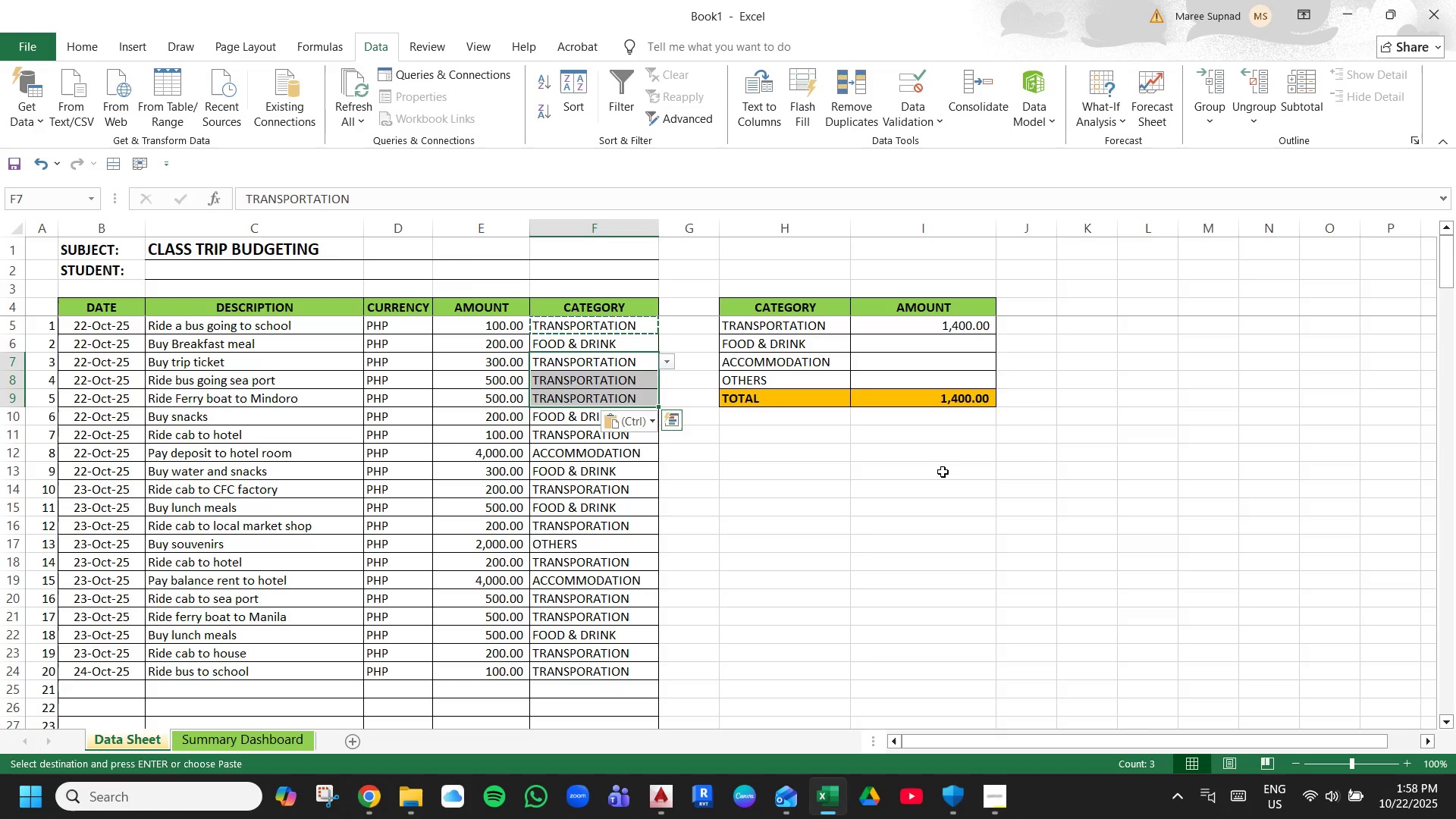 
key(ArrowDown)
 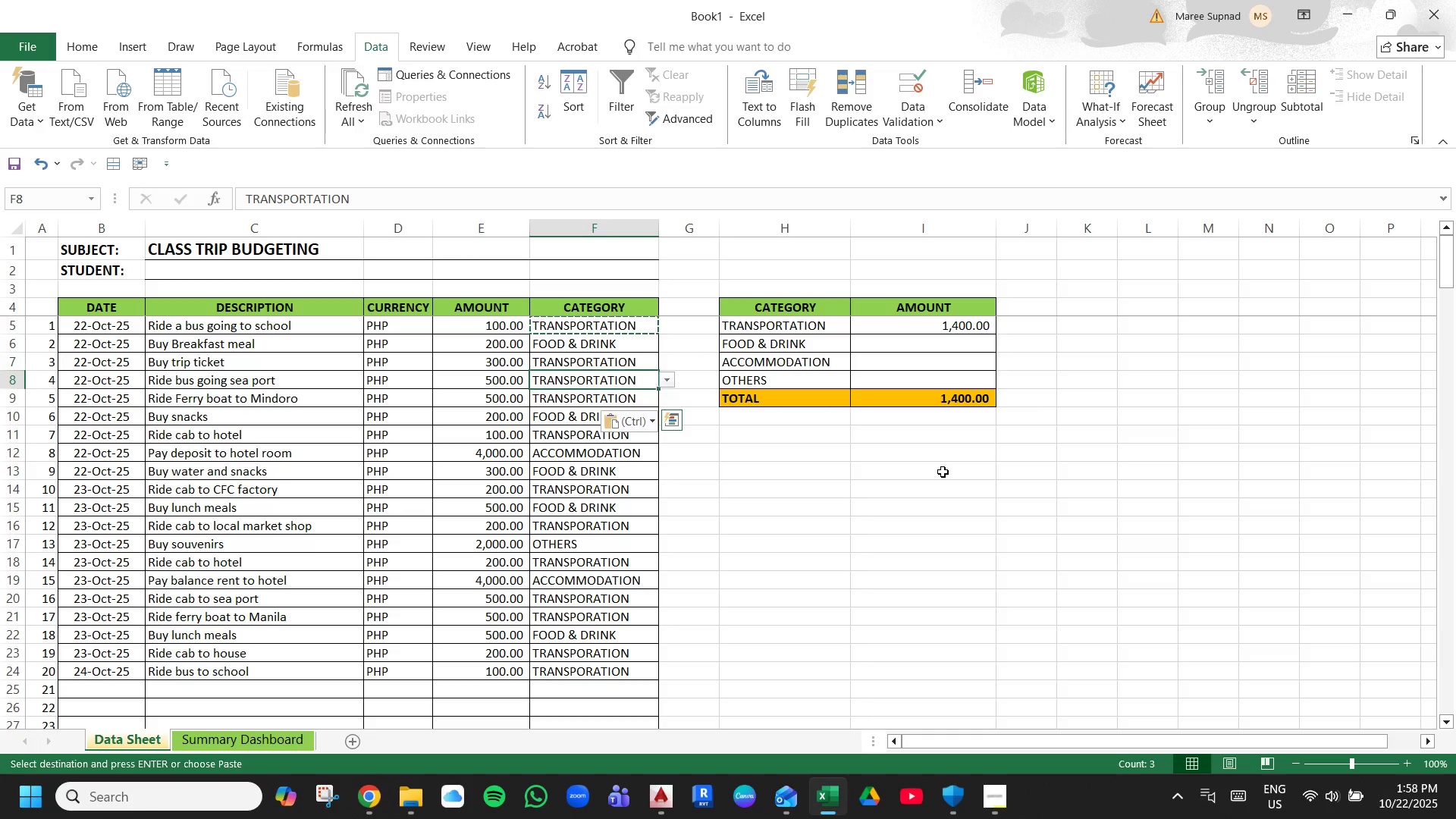 
key(ArrowDown)
 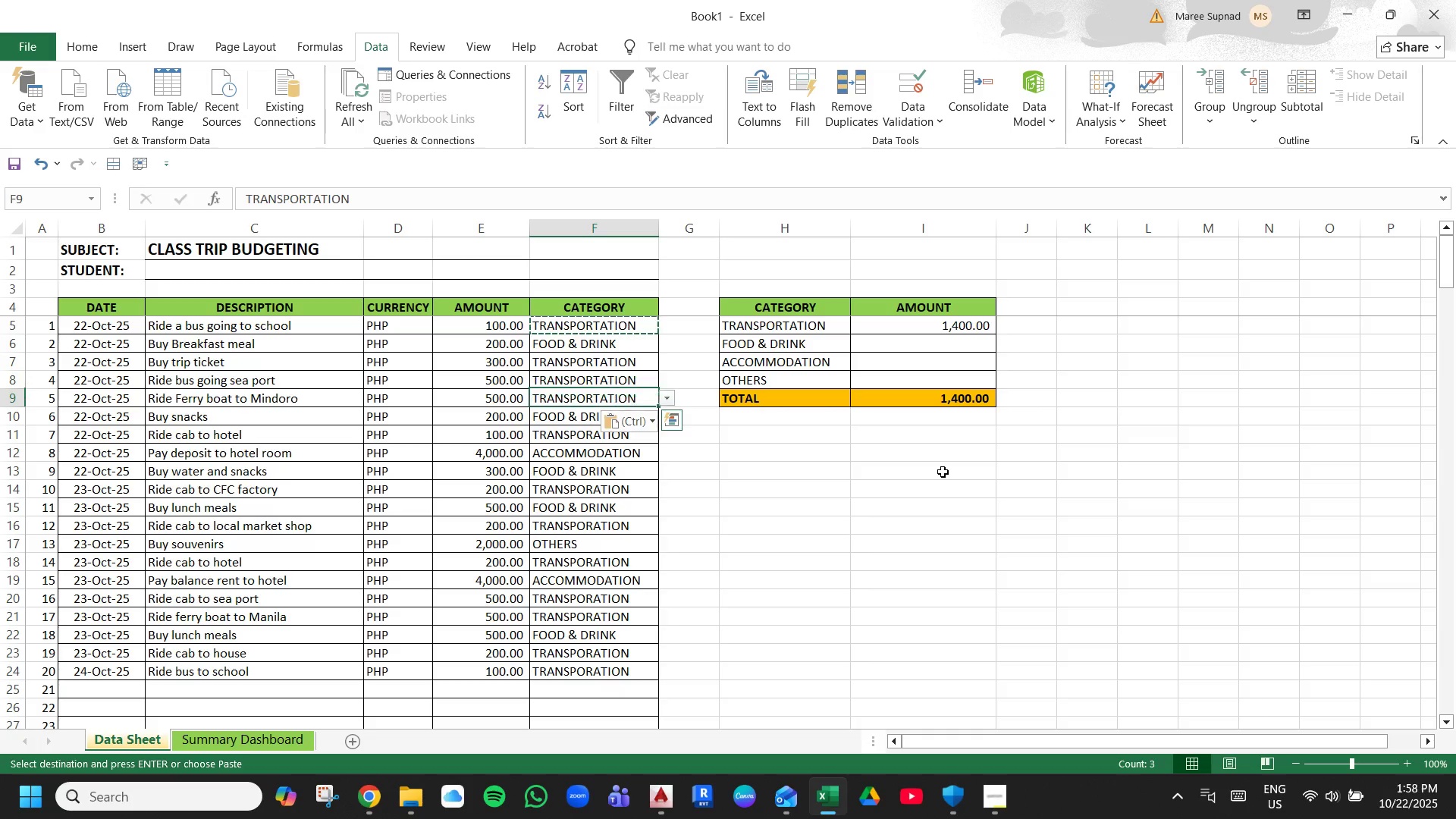 
key(ArrowDown)
 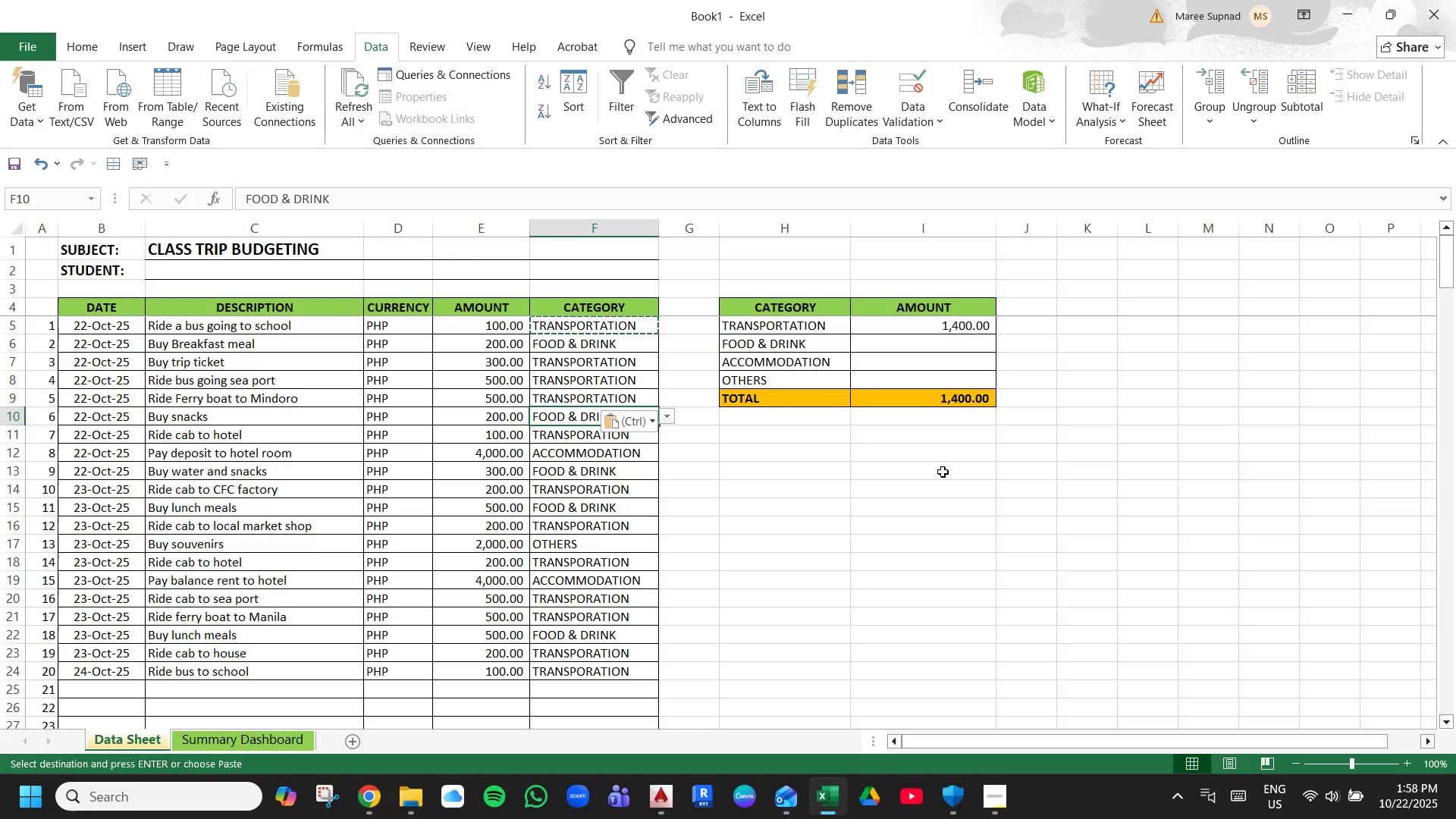 
key(ArrowDown)
 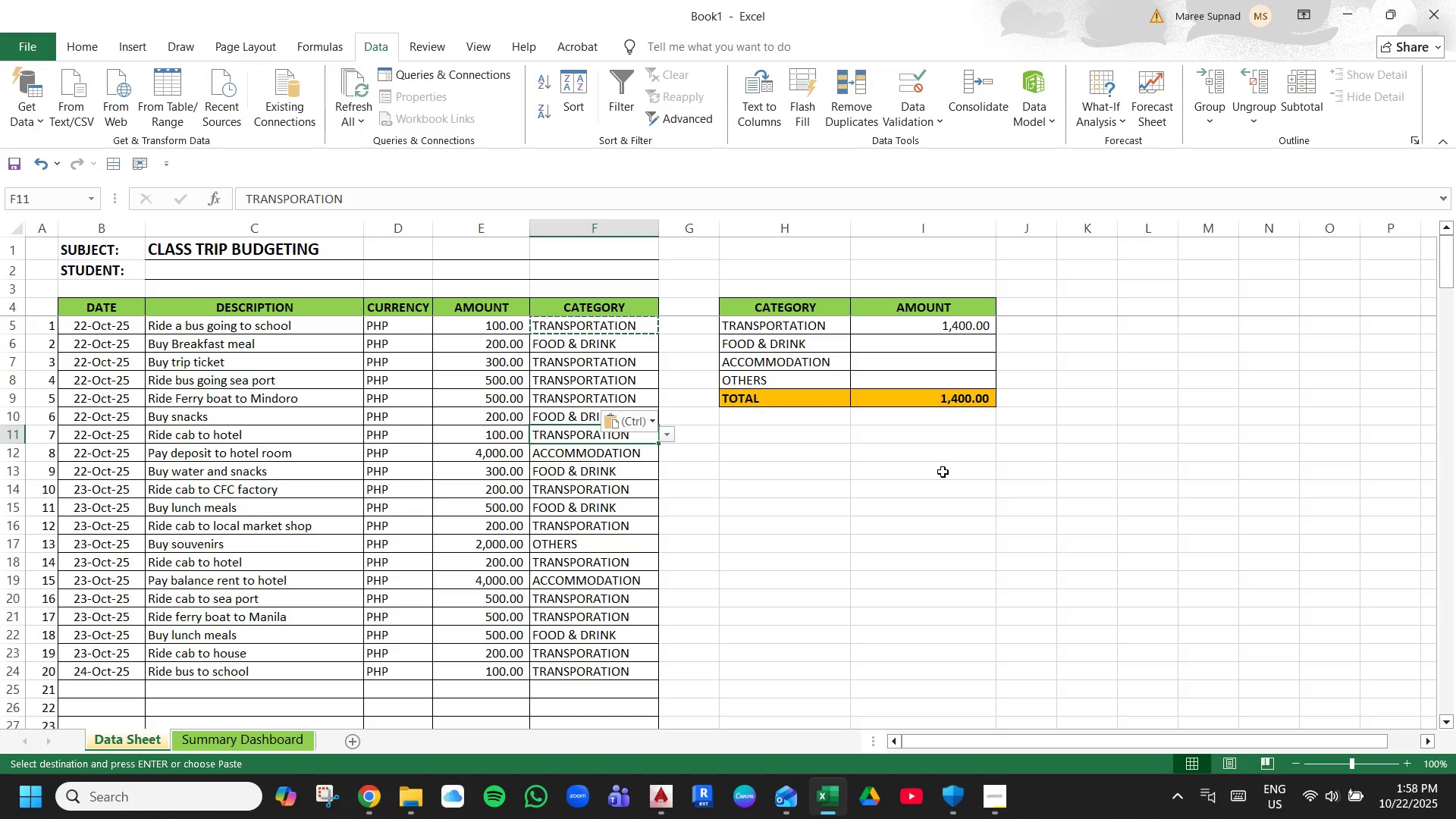 
key(Control+V)
 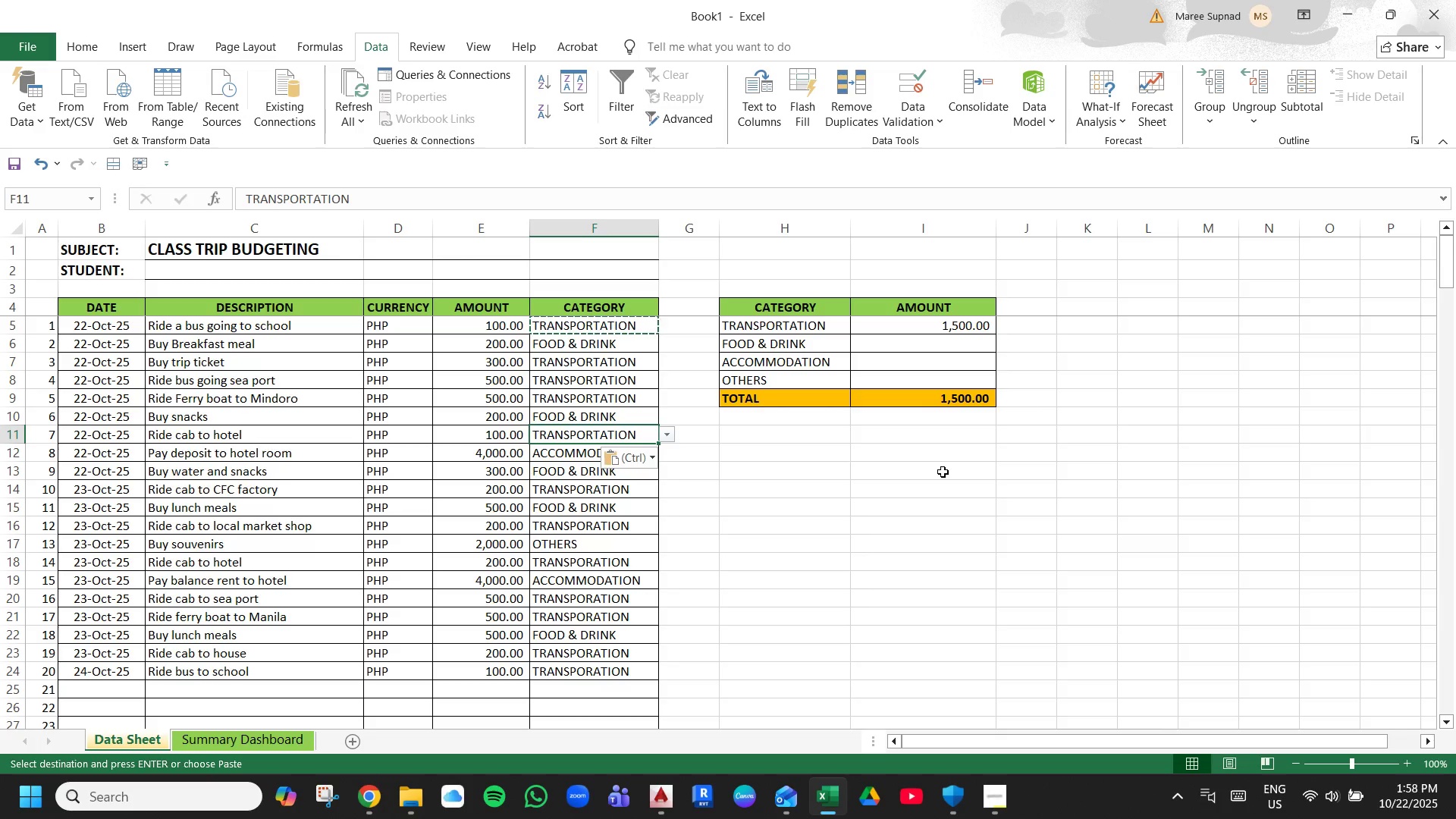 
key(ArrowDown)
 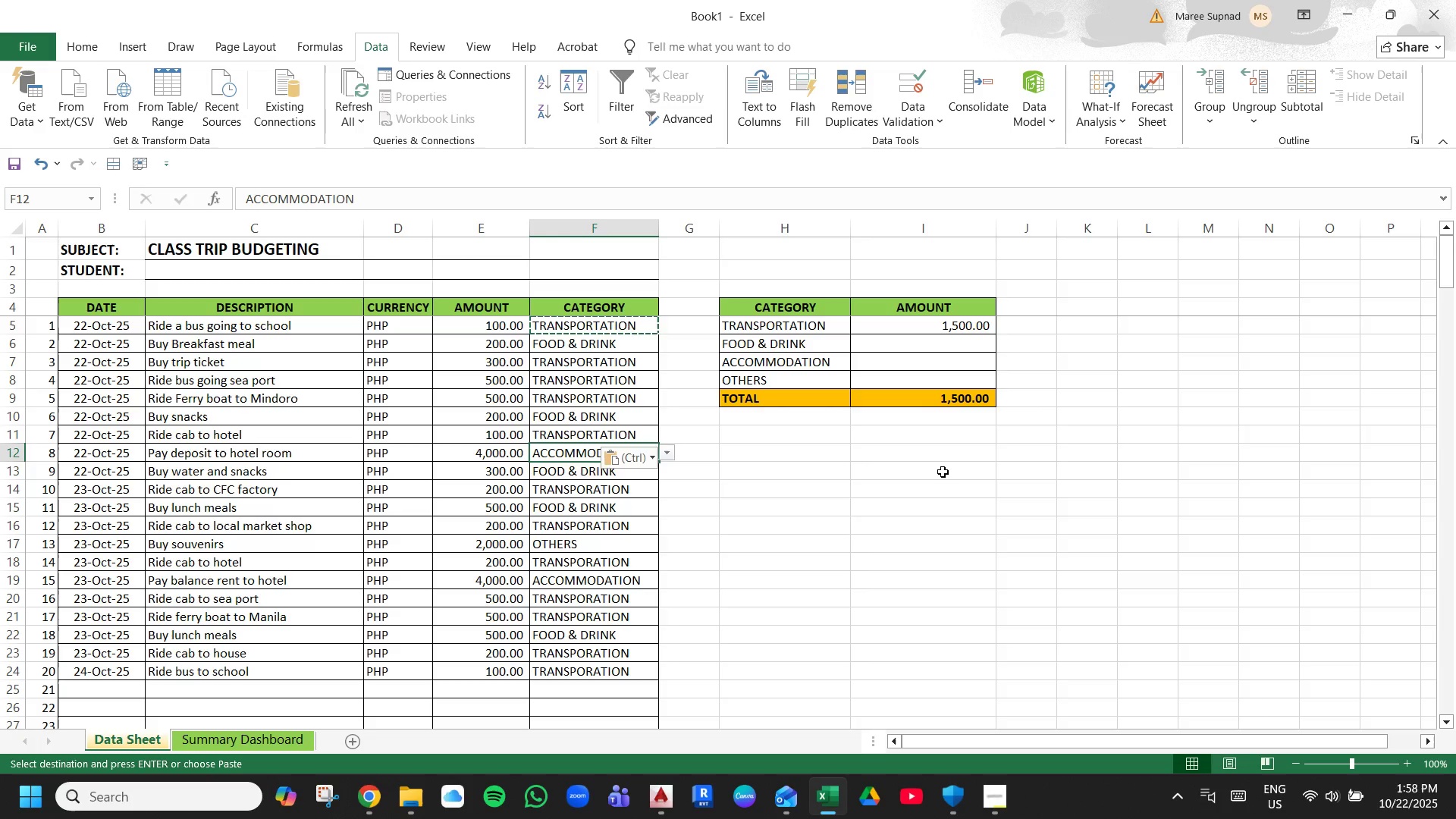 
key(ArrowDown)
 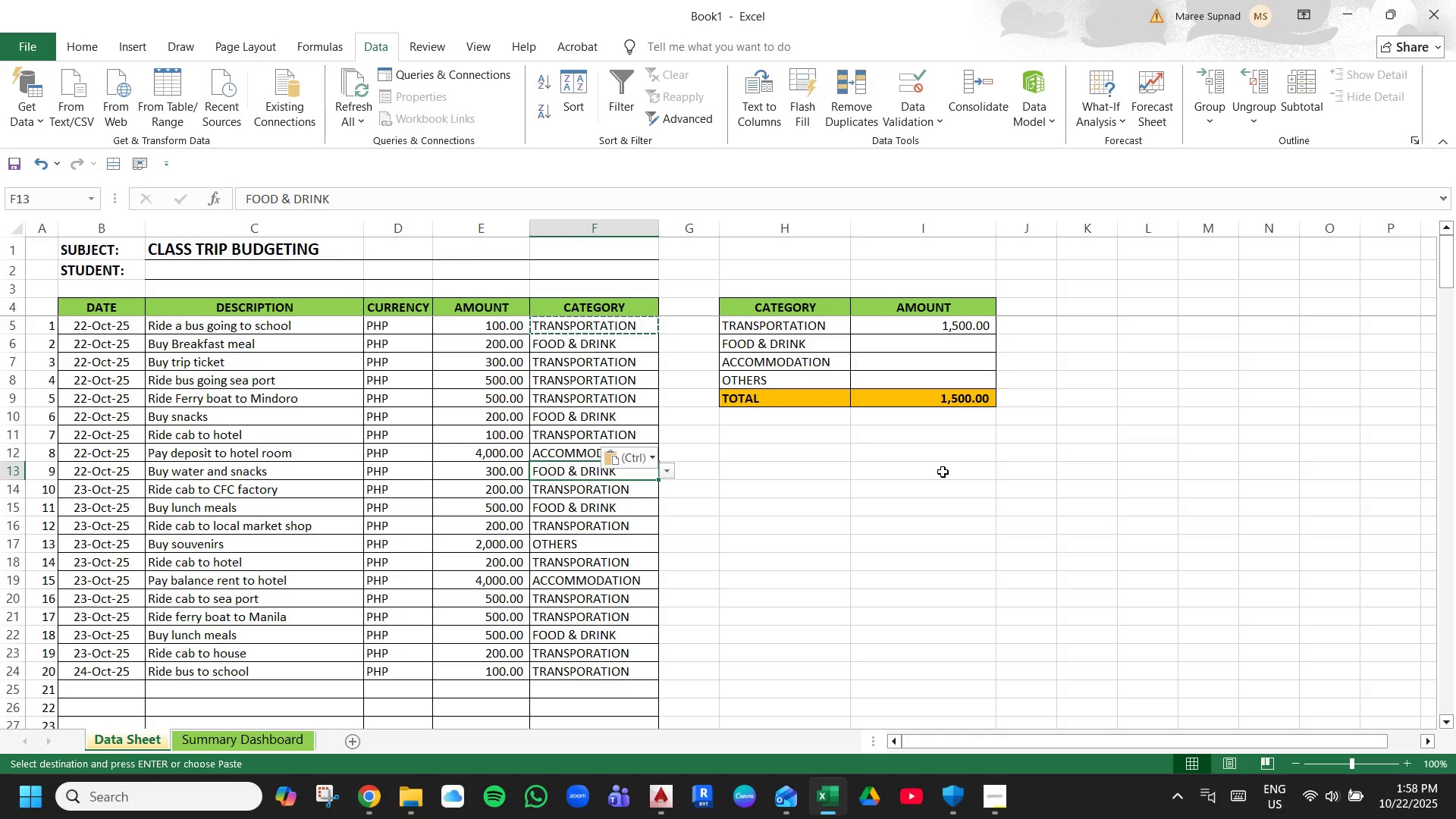 
key(ArrowDown)
 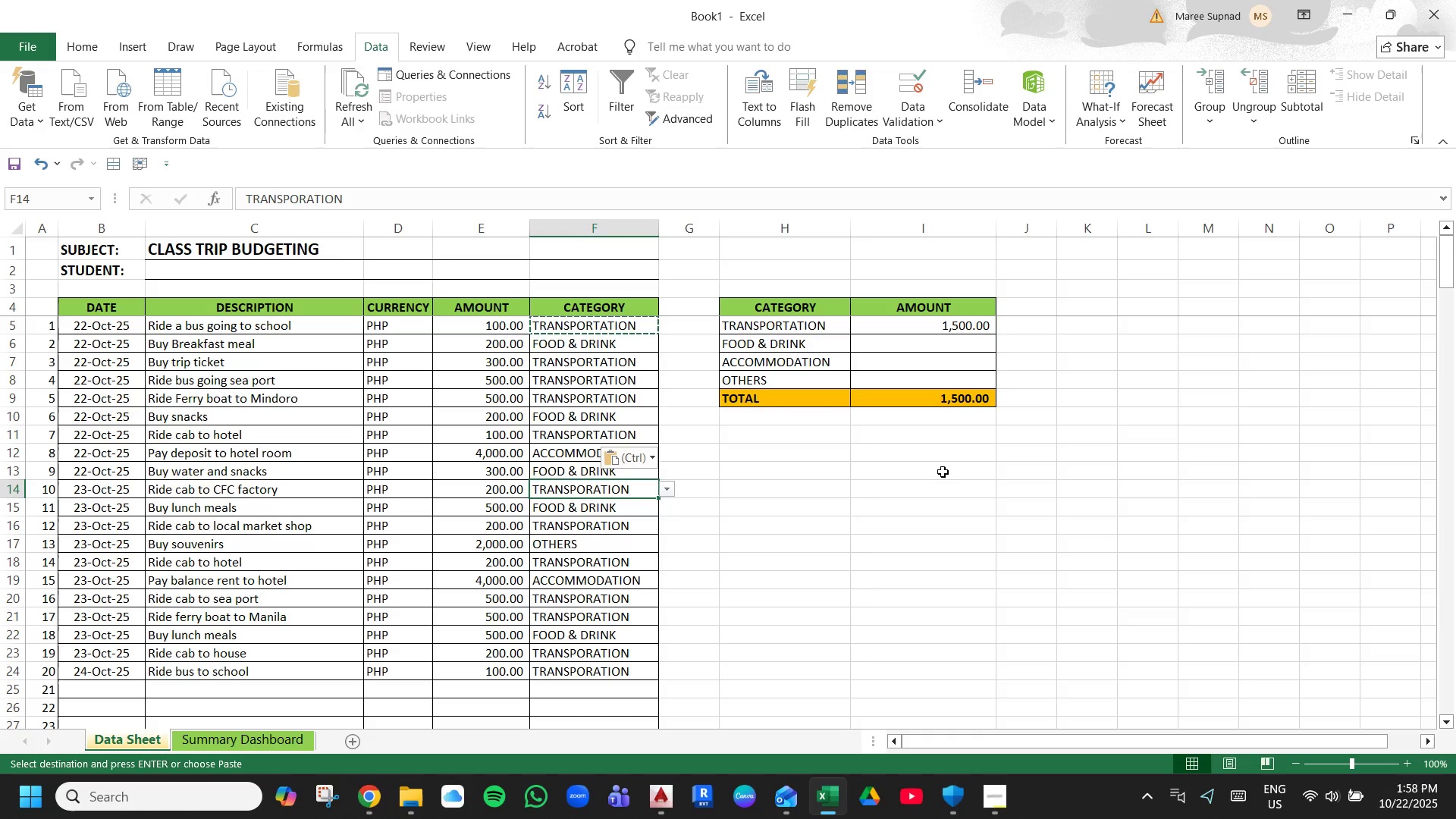 
key(Control+V)
 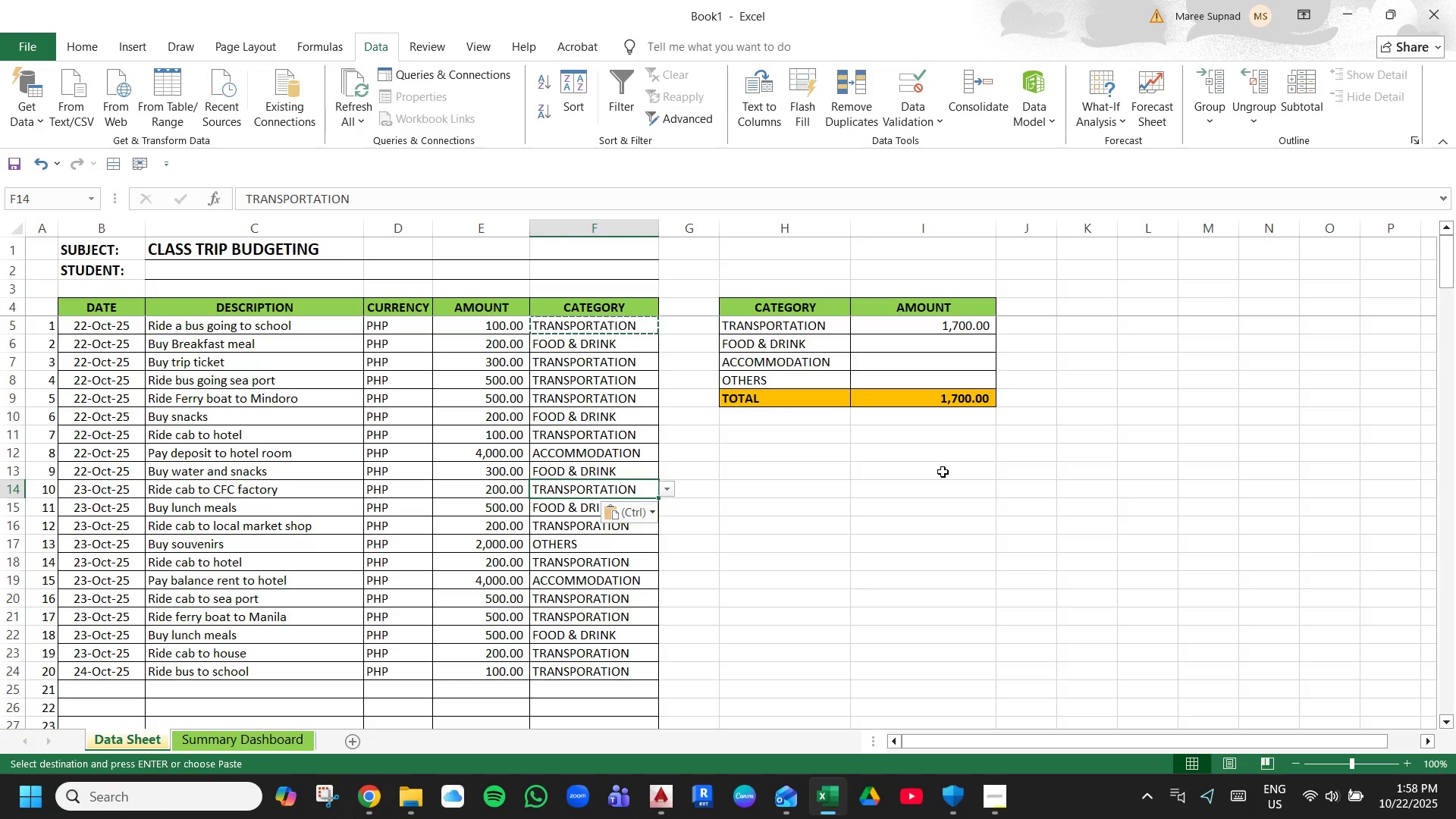 
key(ArrowDown)
 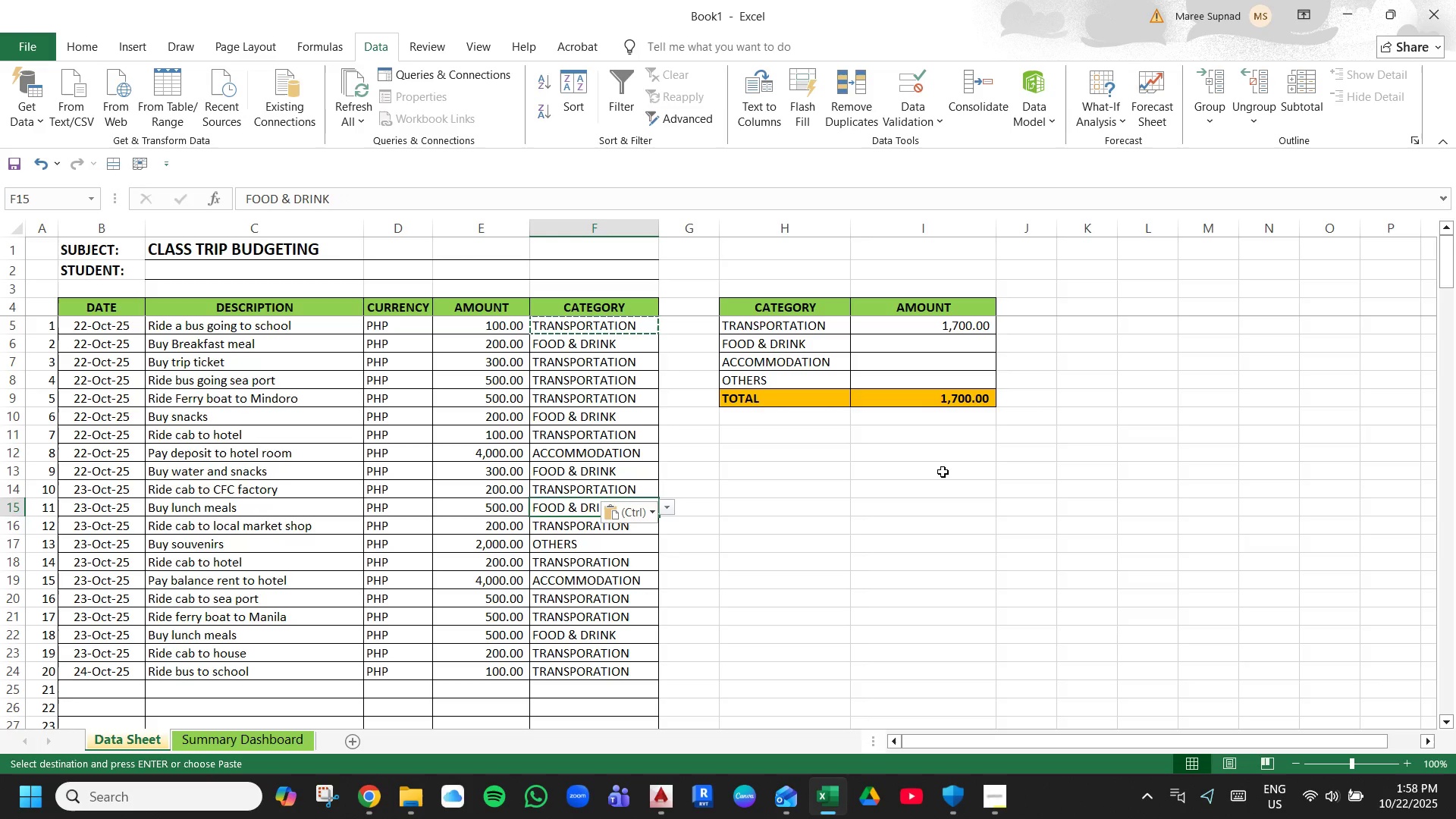 
key(ArrowDown)
 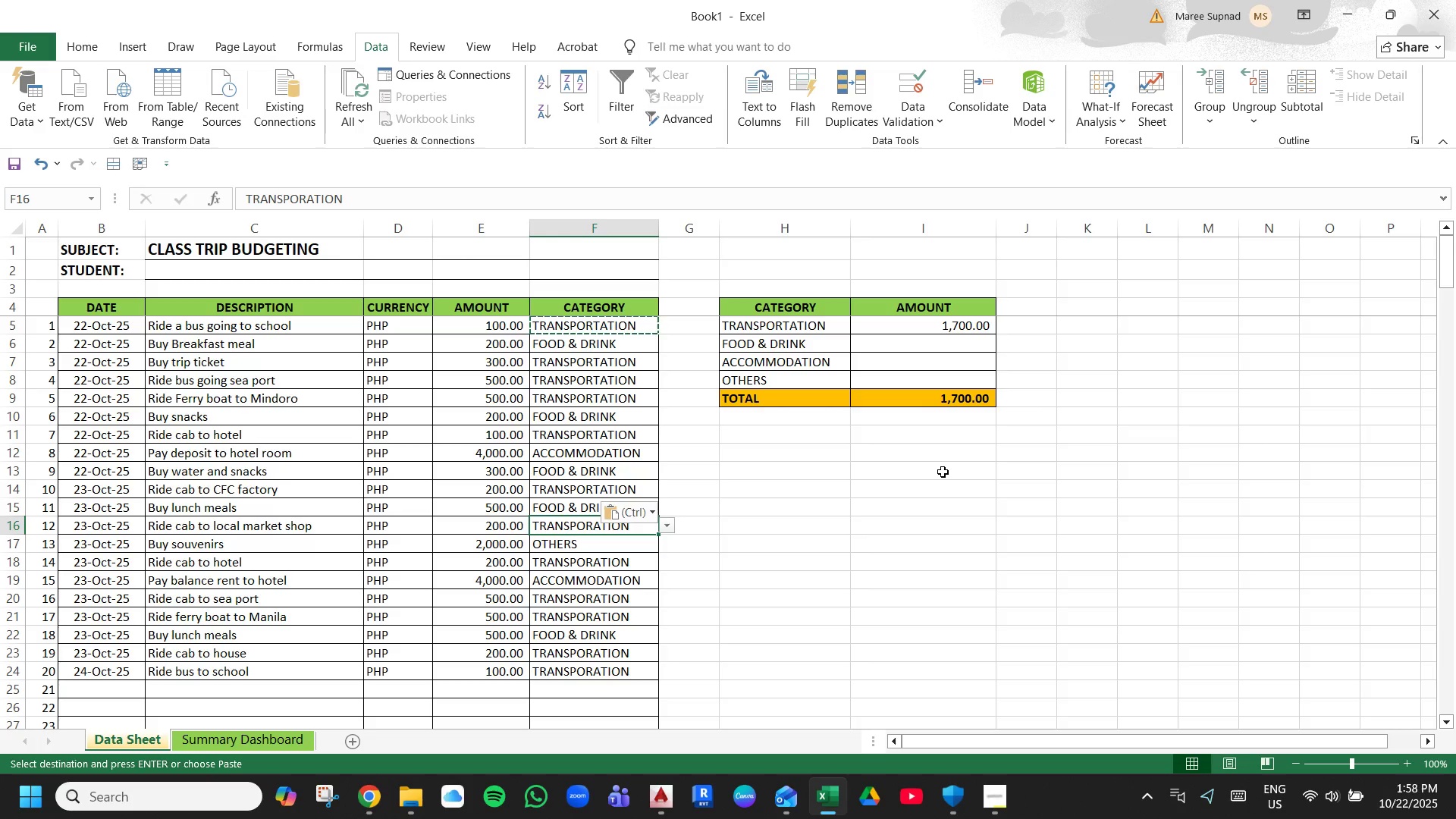 
key(Control+V)
 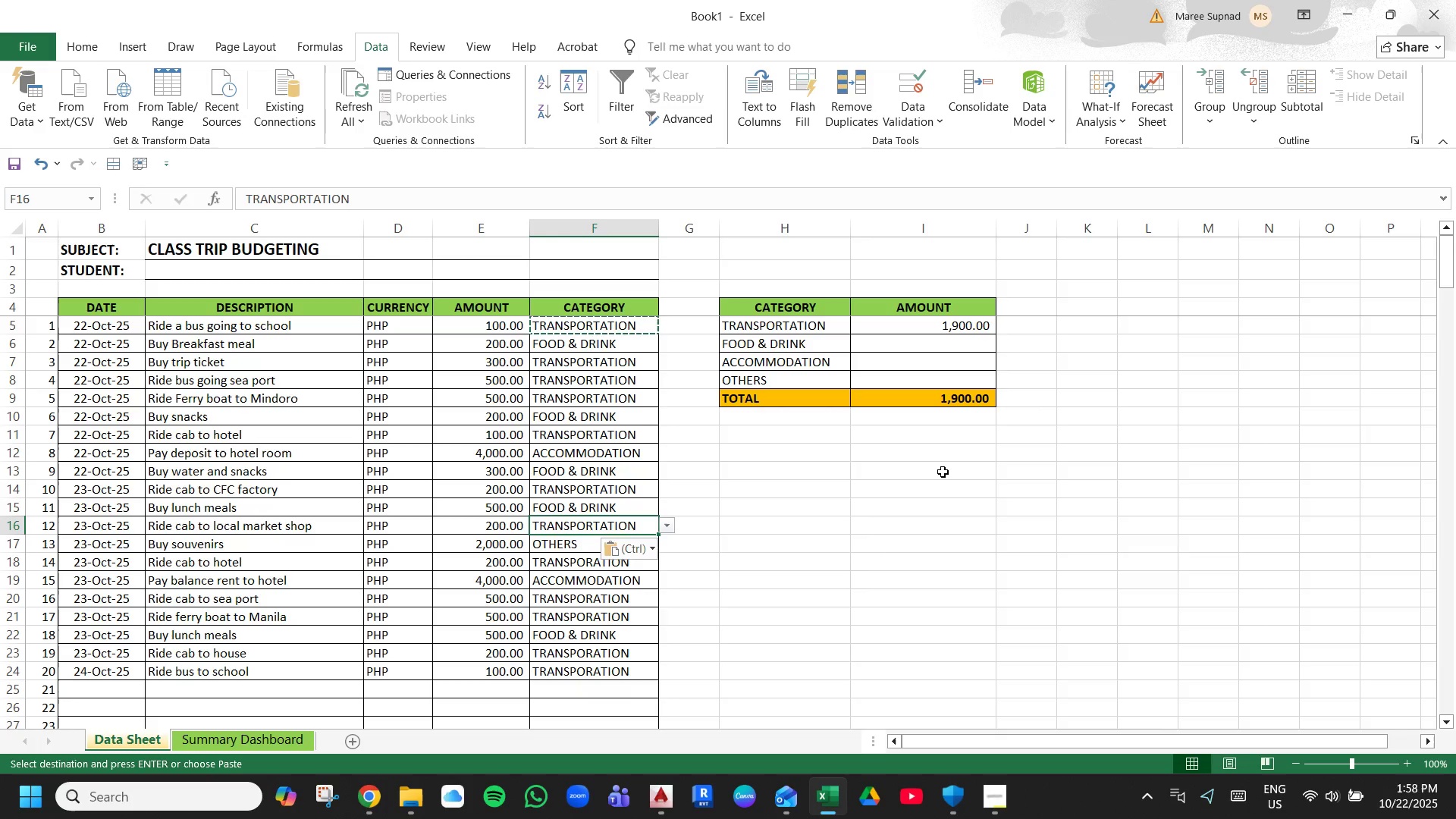 
key(ArrowDown)
 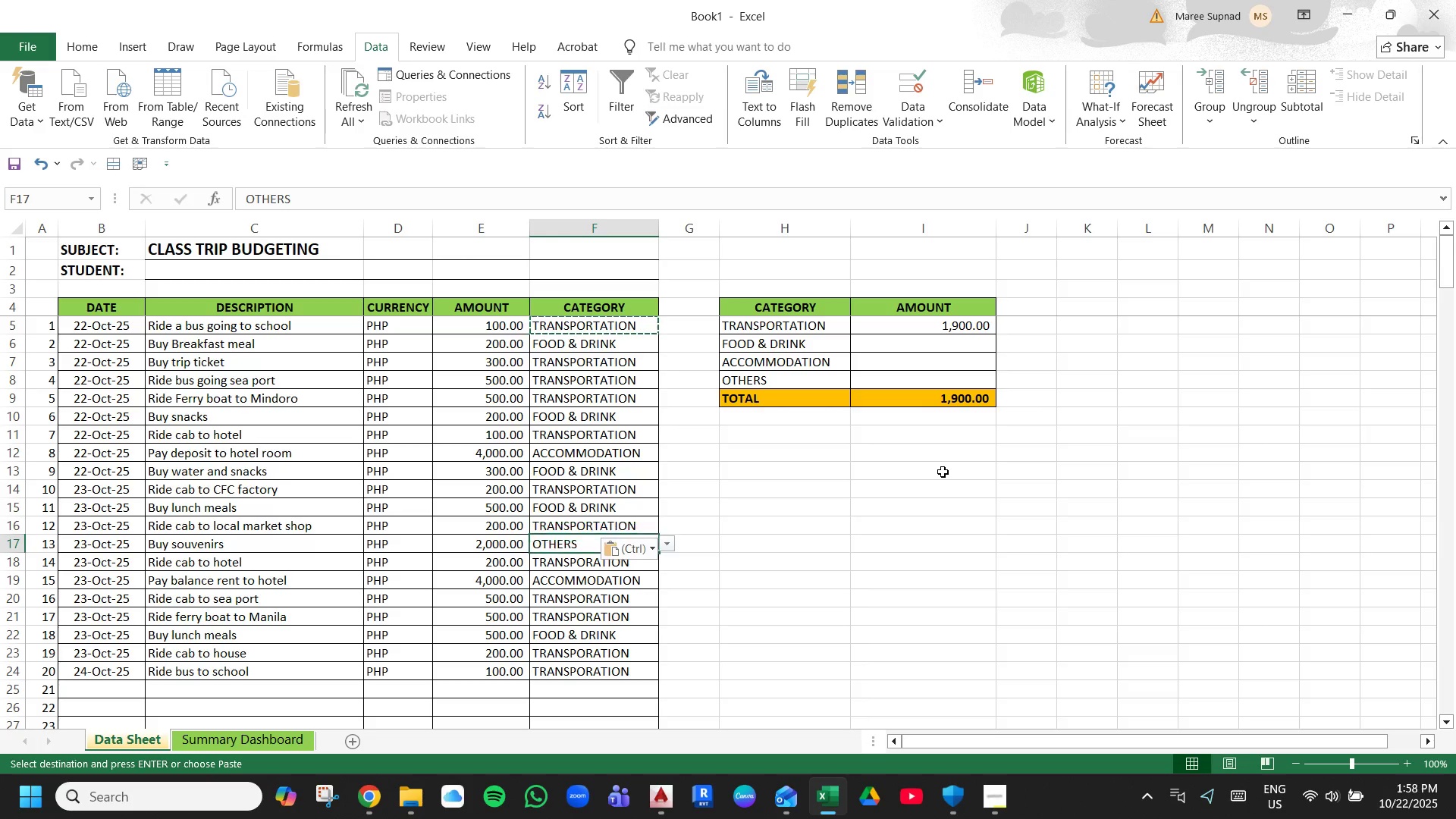 
key(ArrowDown)
 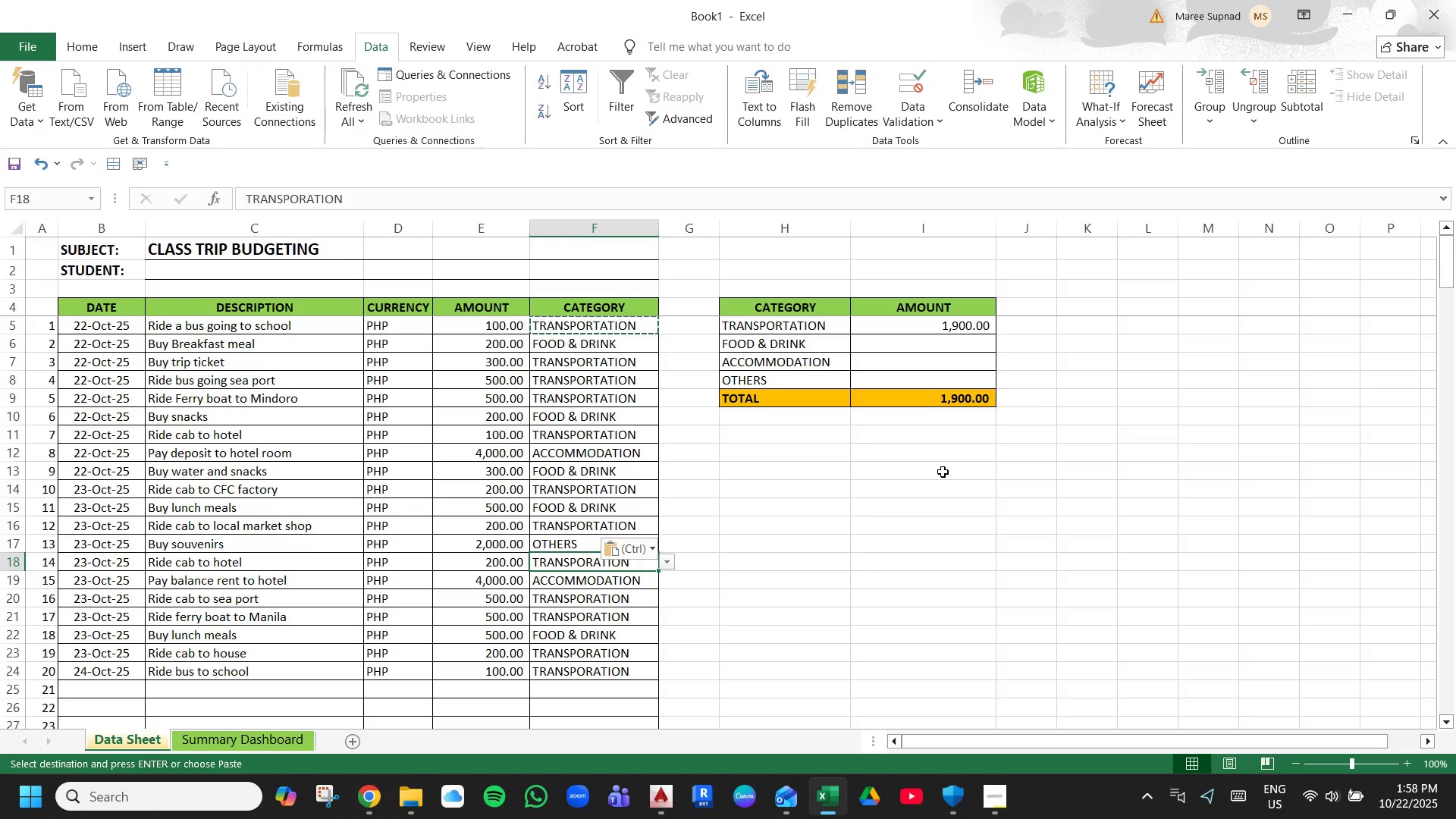 
key(Control+V)
 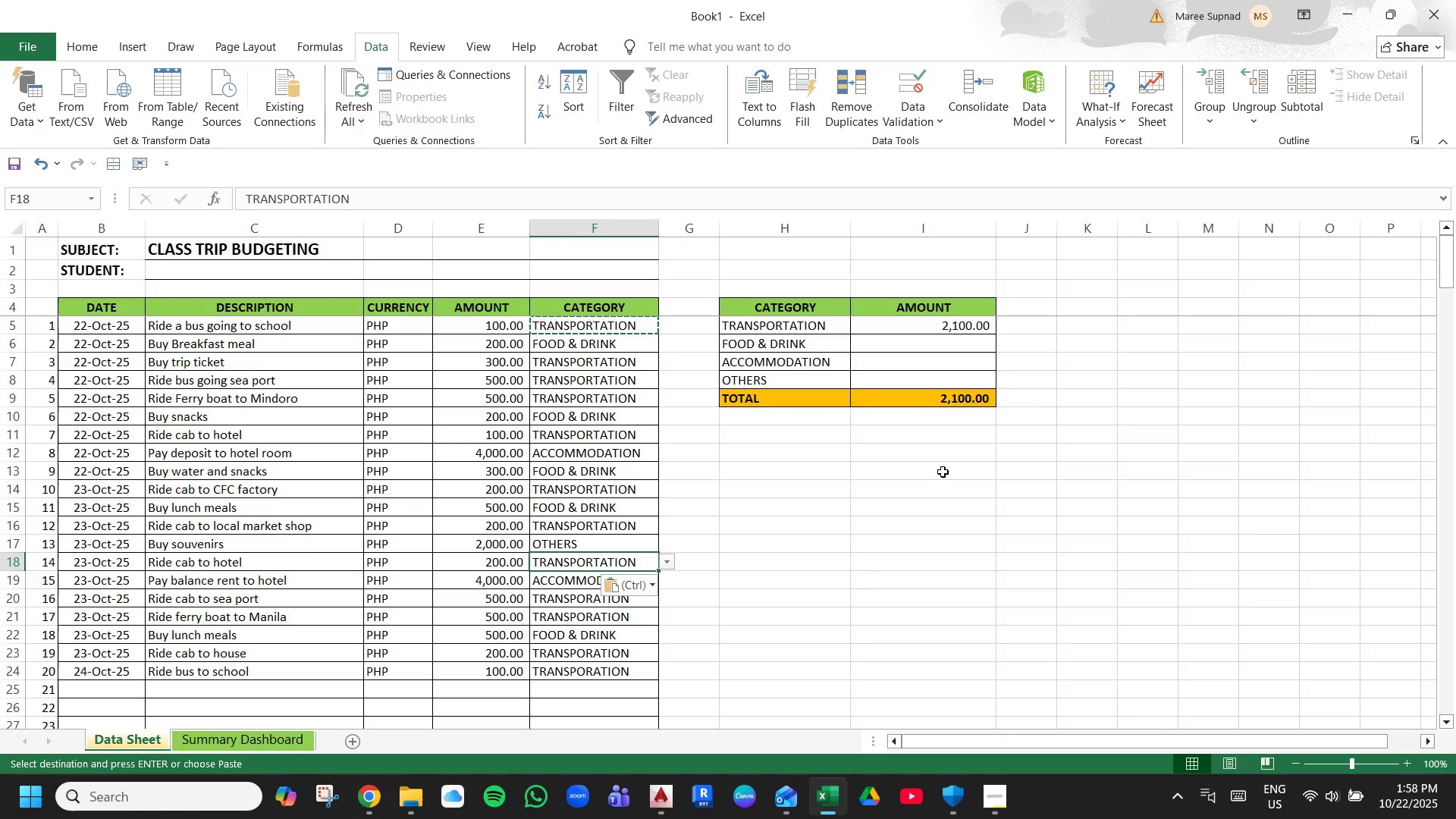 
key(ArrowDown)
 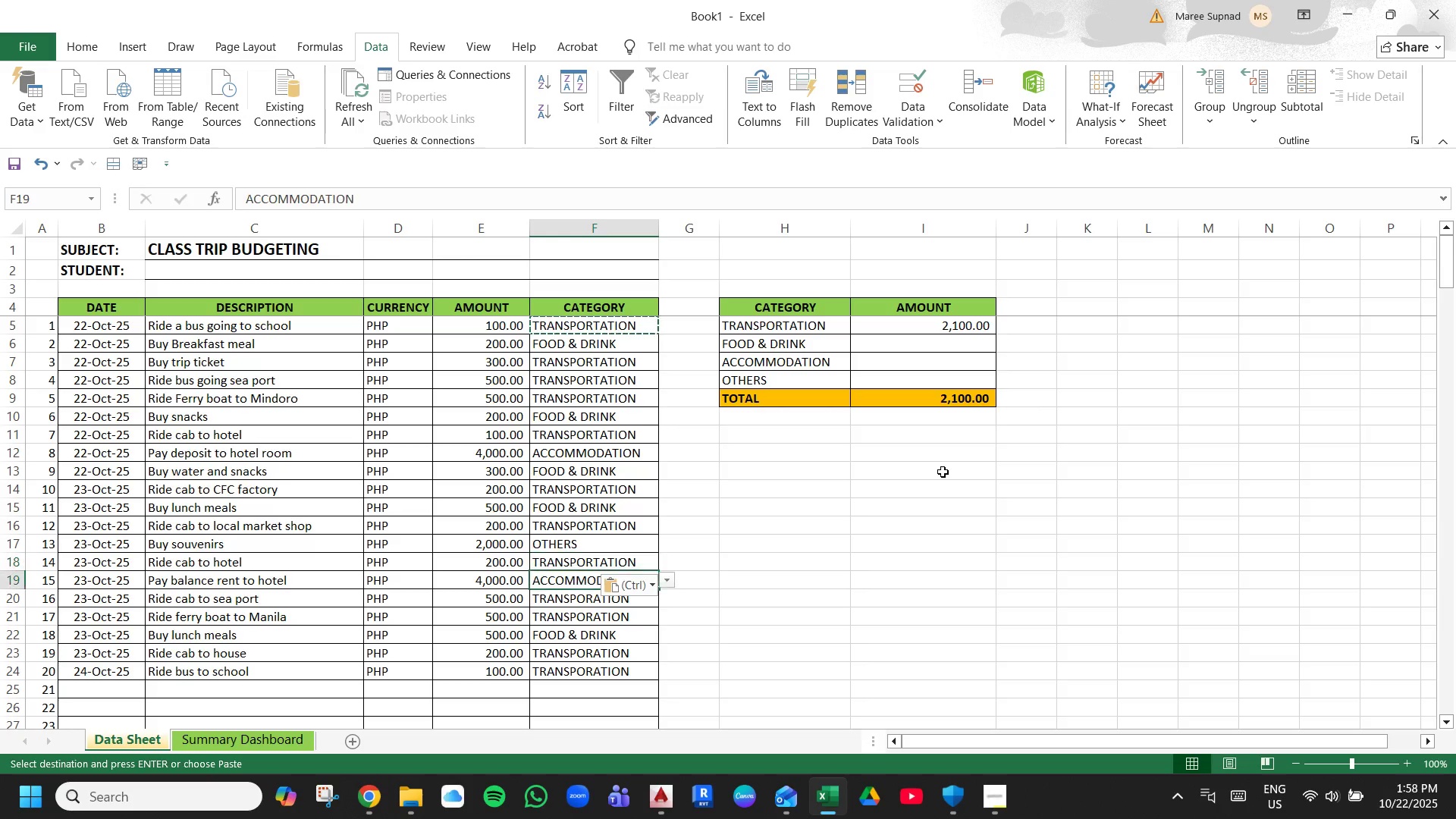 
key(ArrowDown)
 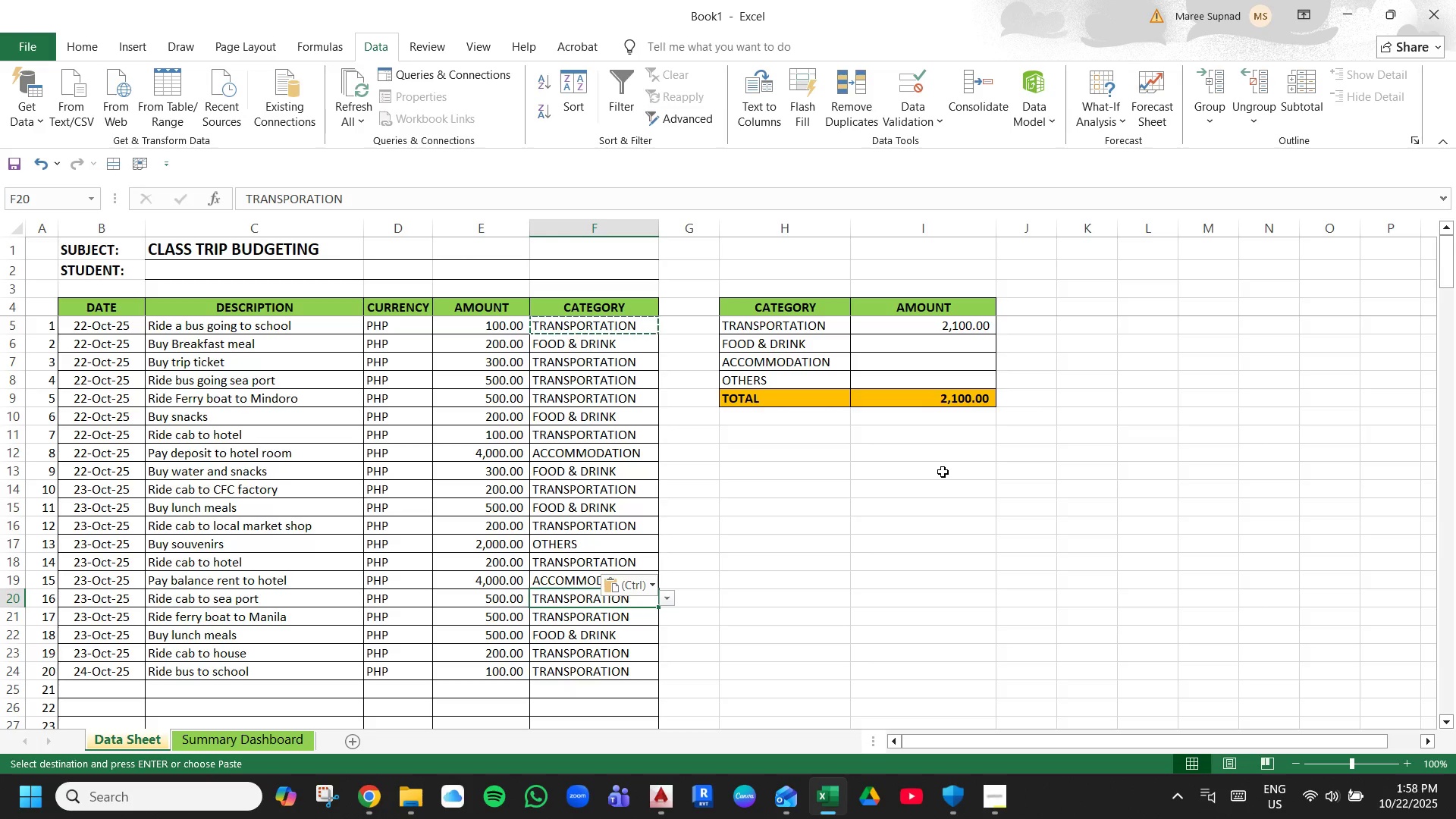 
key(Control+ControlLeft)
 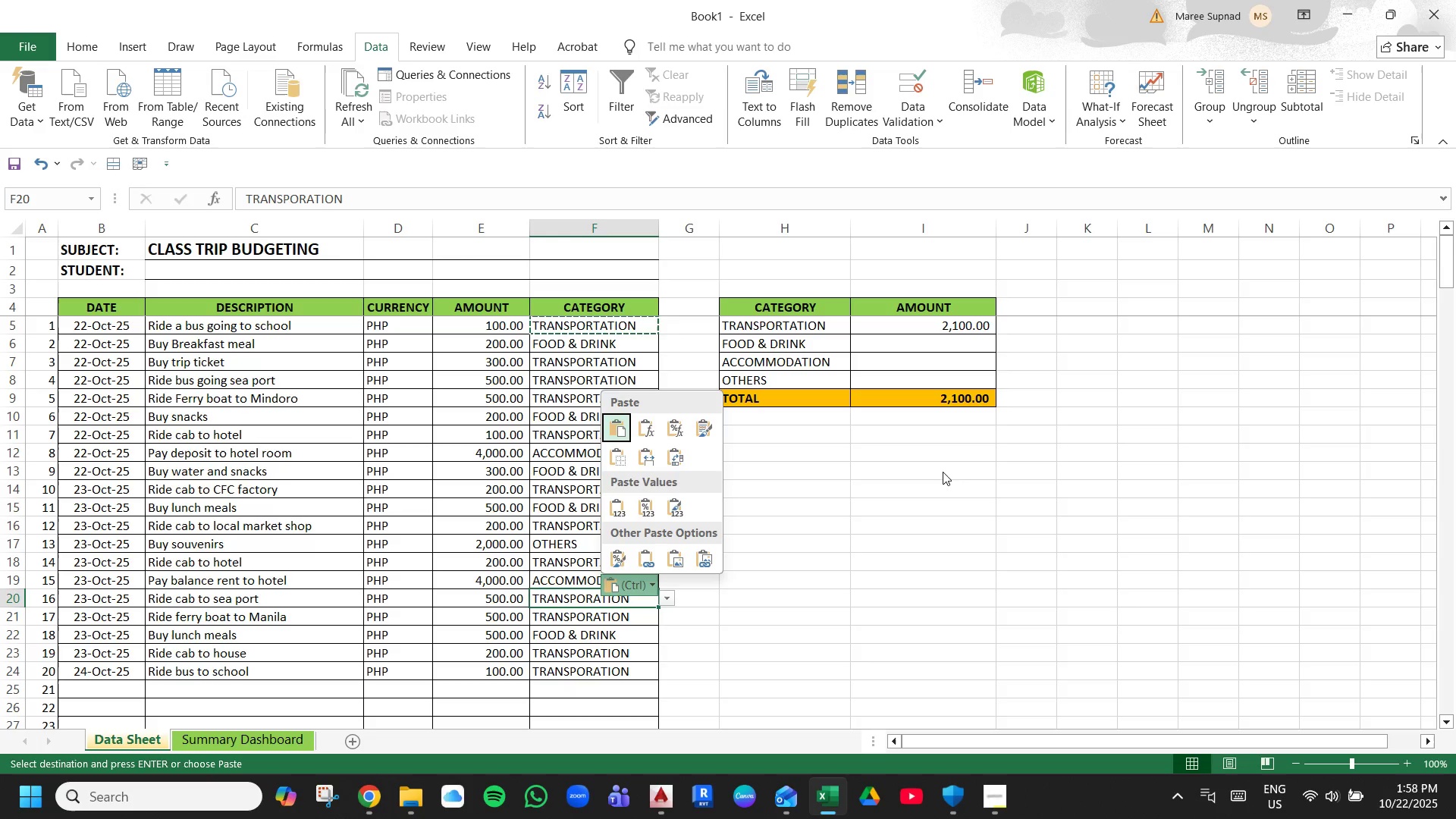 
key(Shift+ArrowDown)
 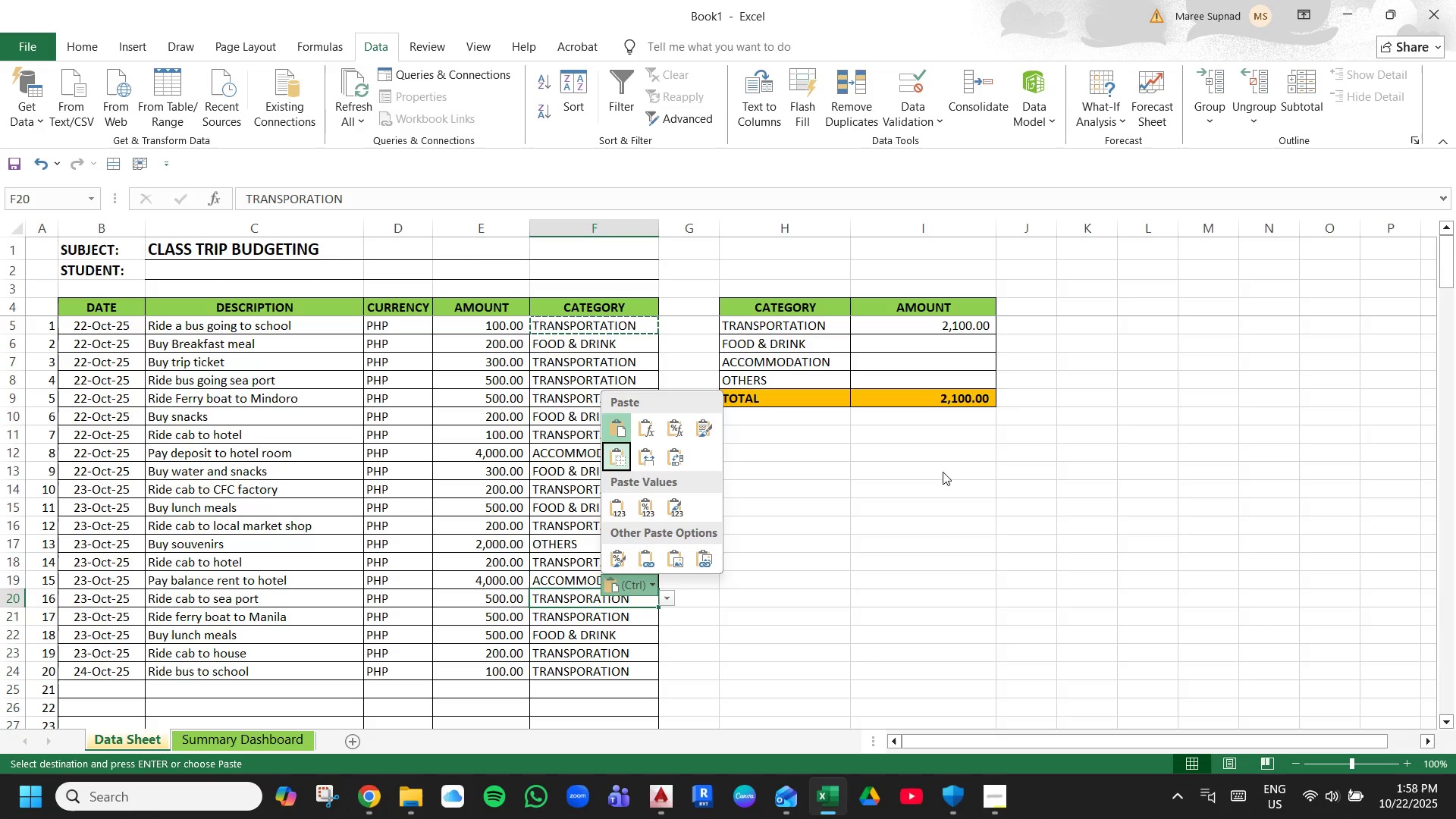 
key(ArrowDown)
 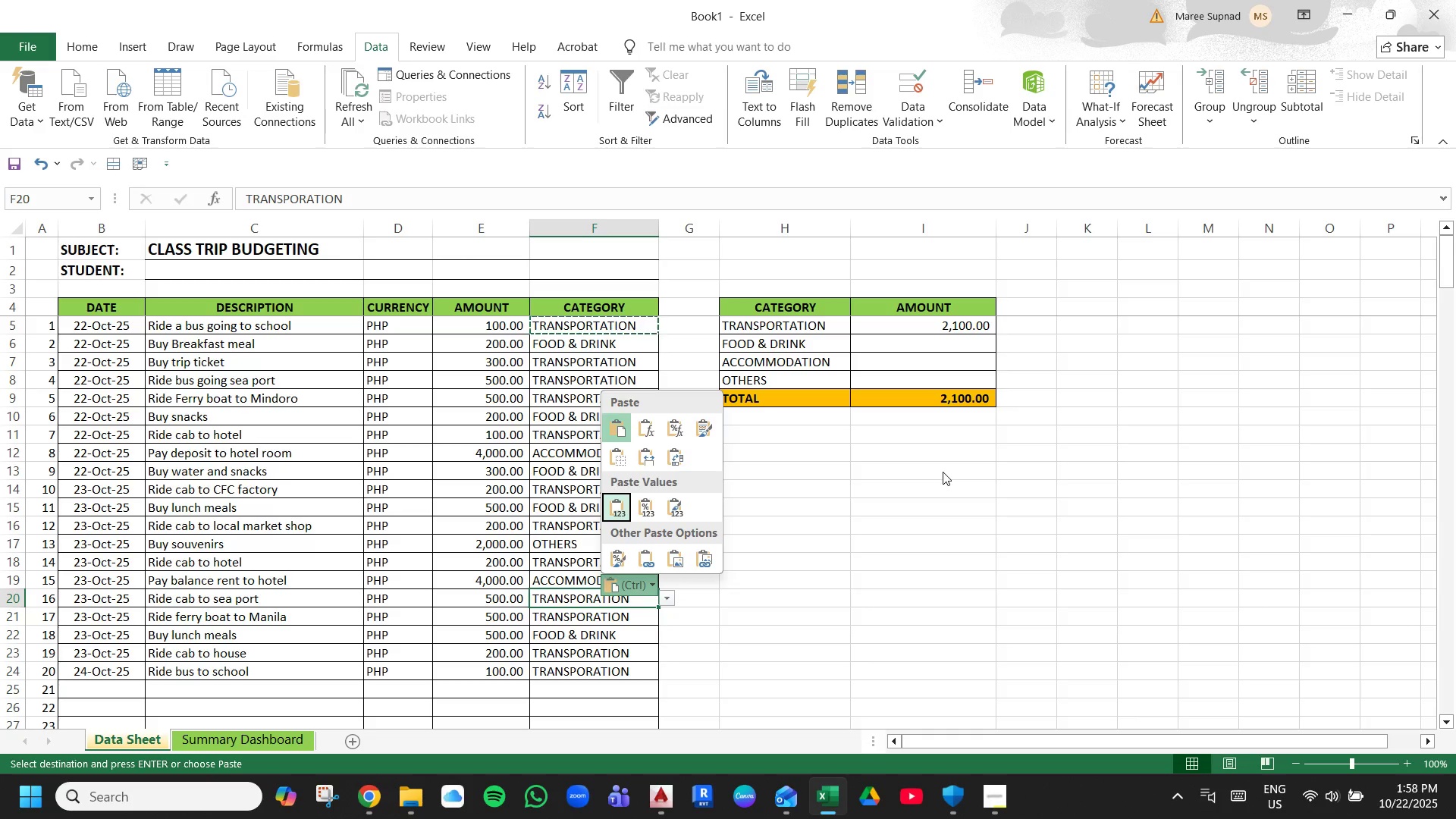 
key(Escape)
 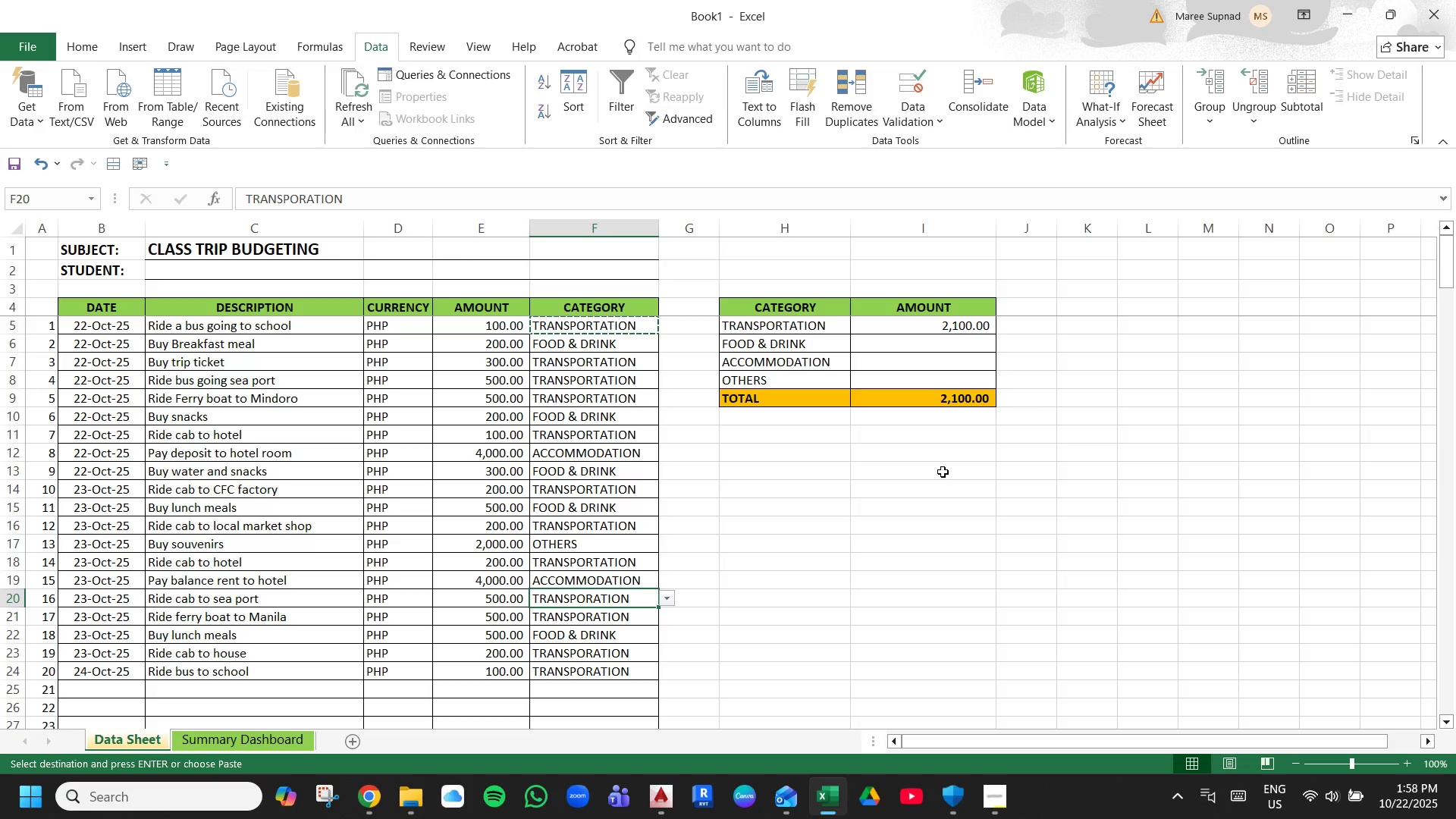 
key(ArrowDown)
 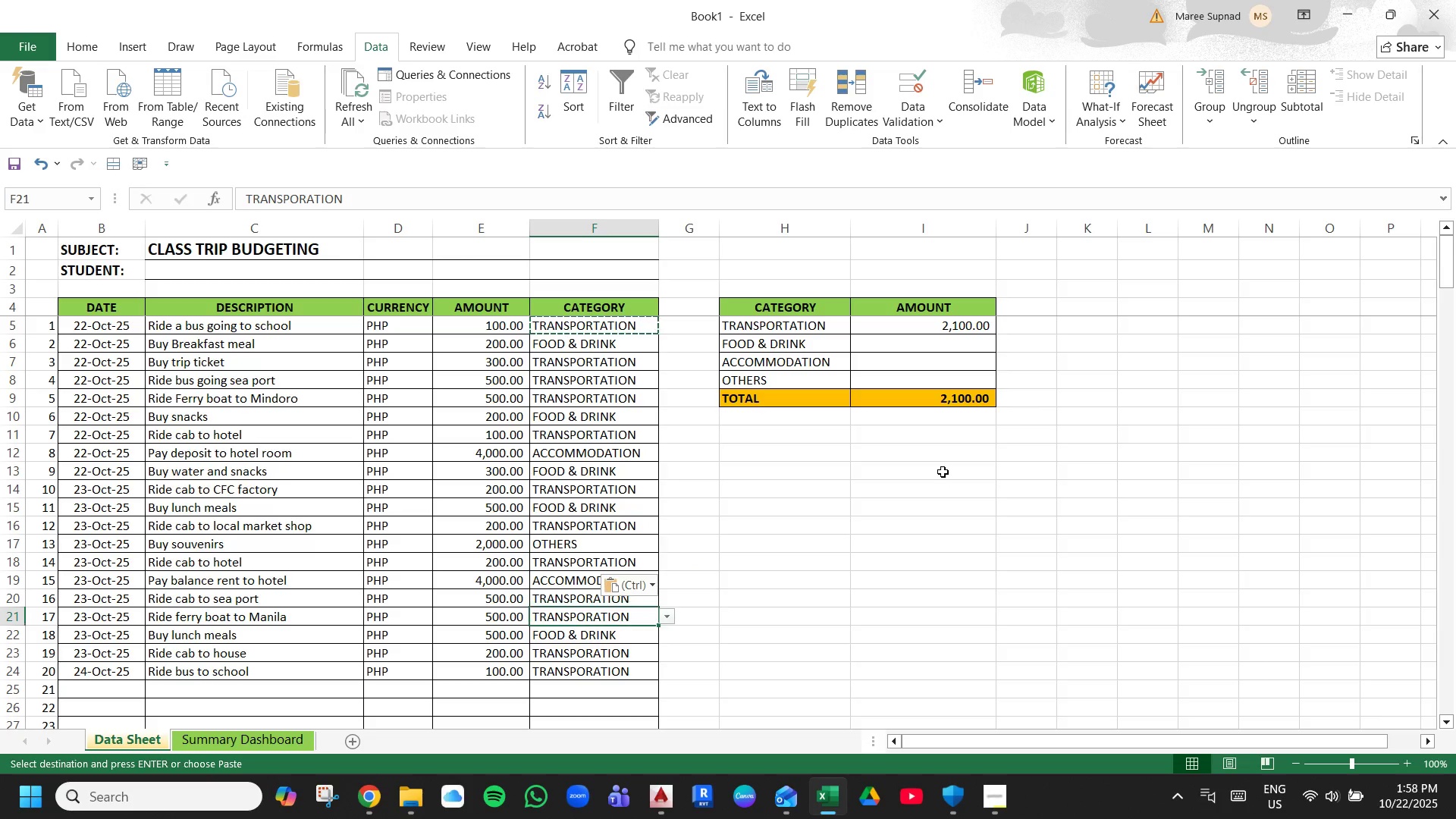 
key(ArrowUp)
 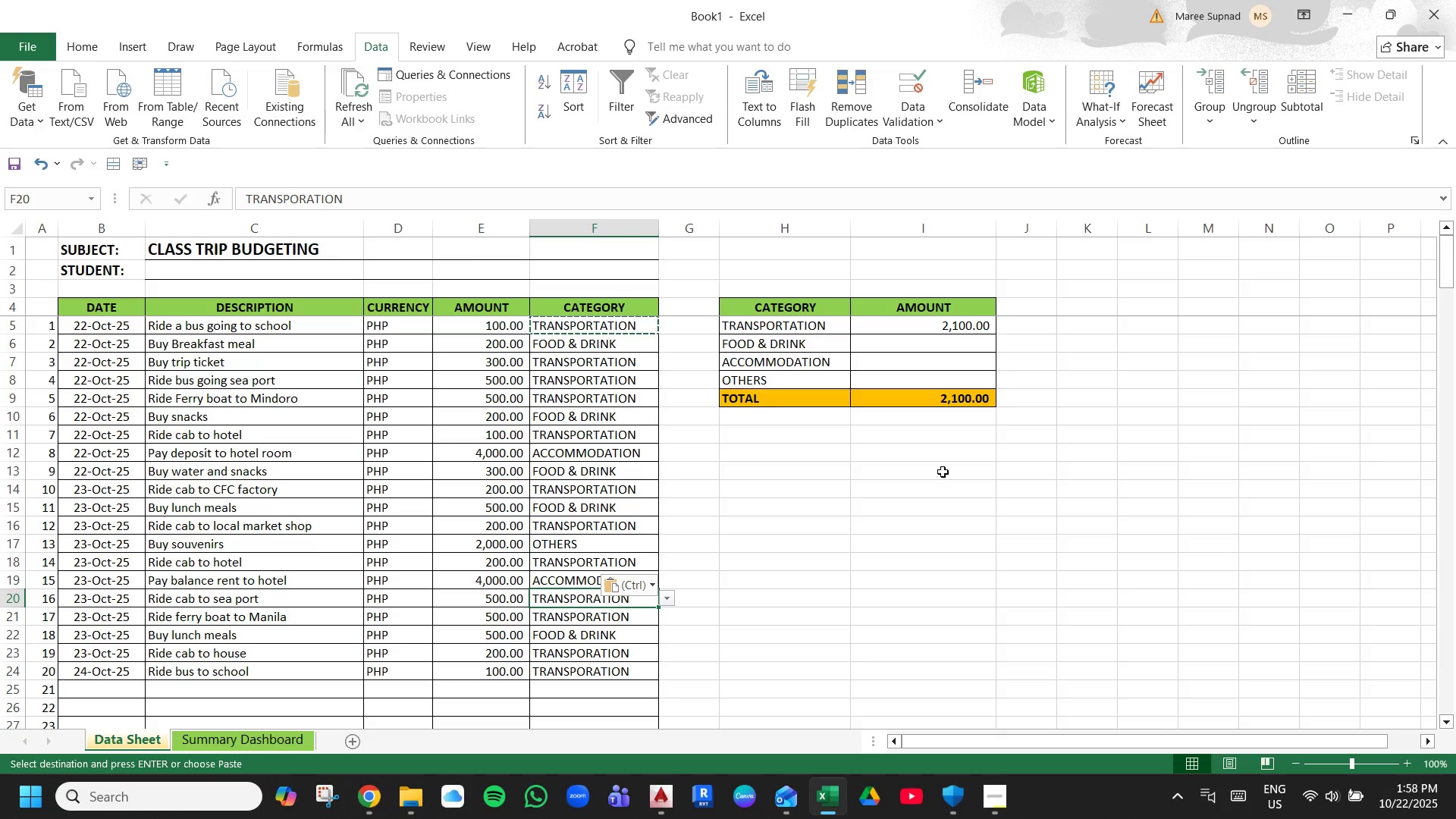 
key(Shift+ArrowDown)
 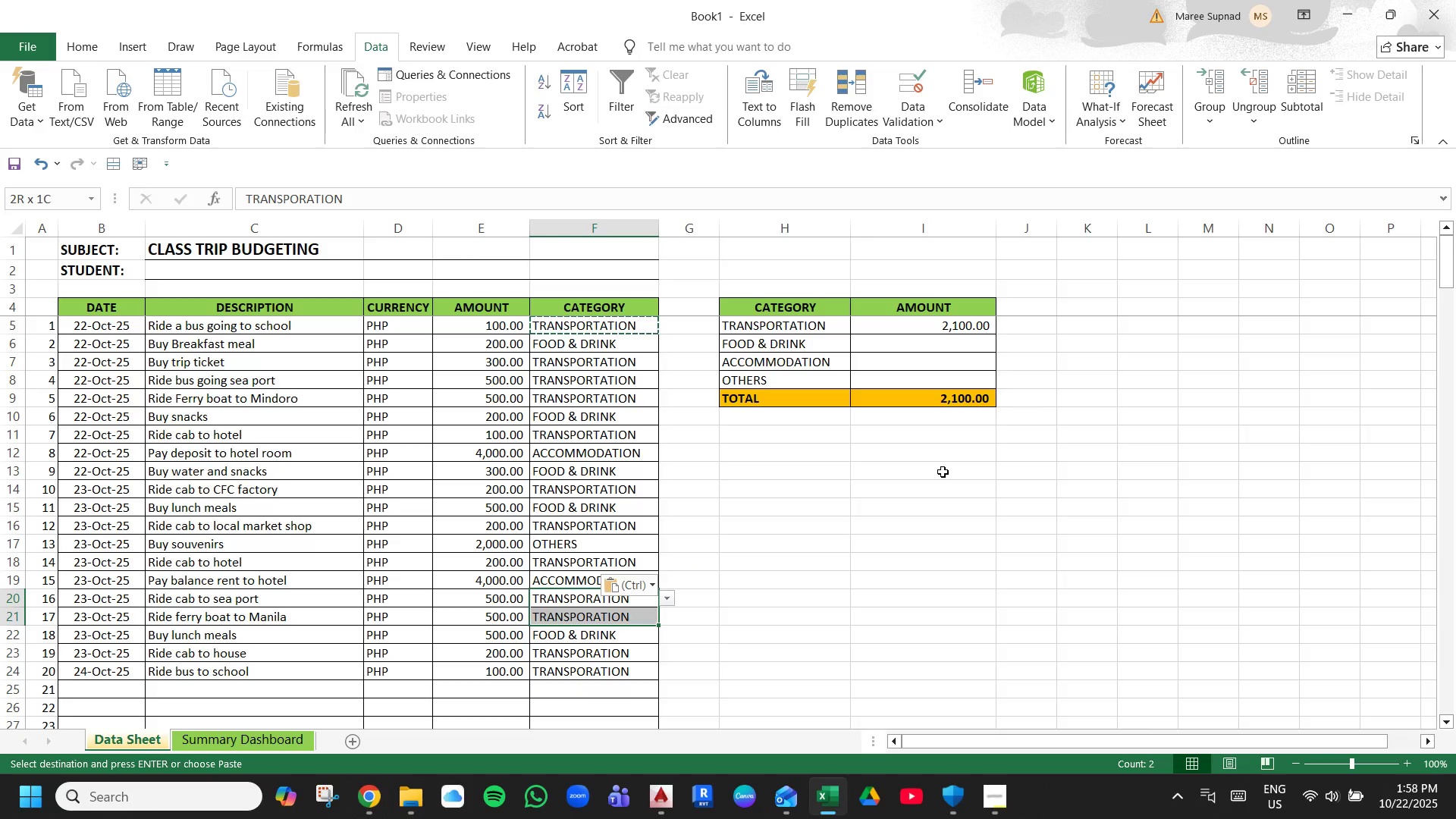 
key(Control+V)
 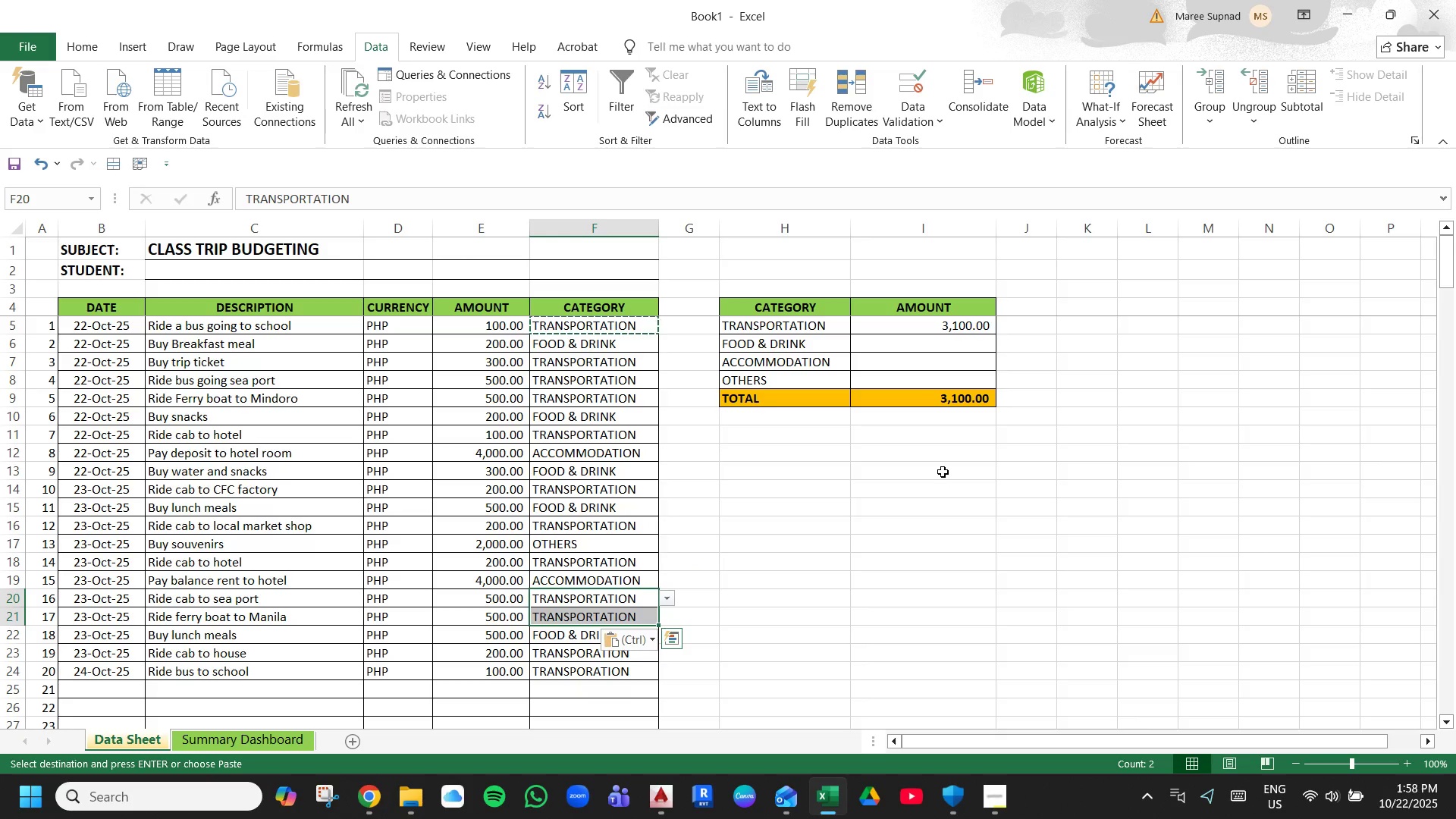 
key(ArrowDown)
 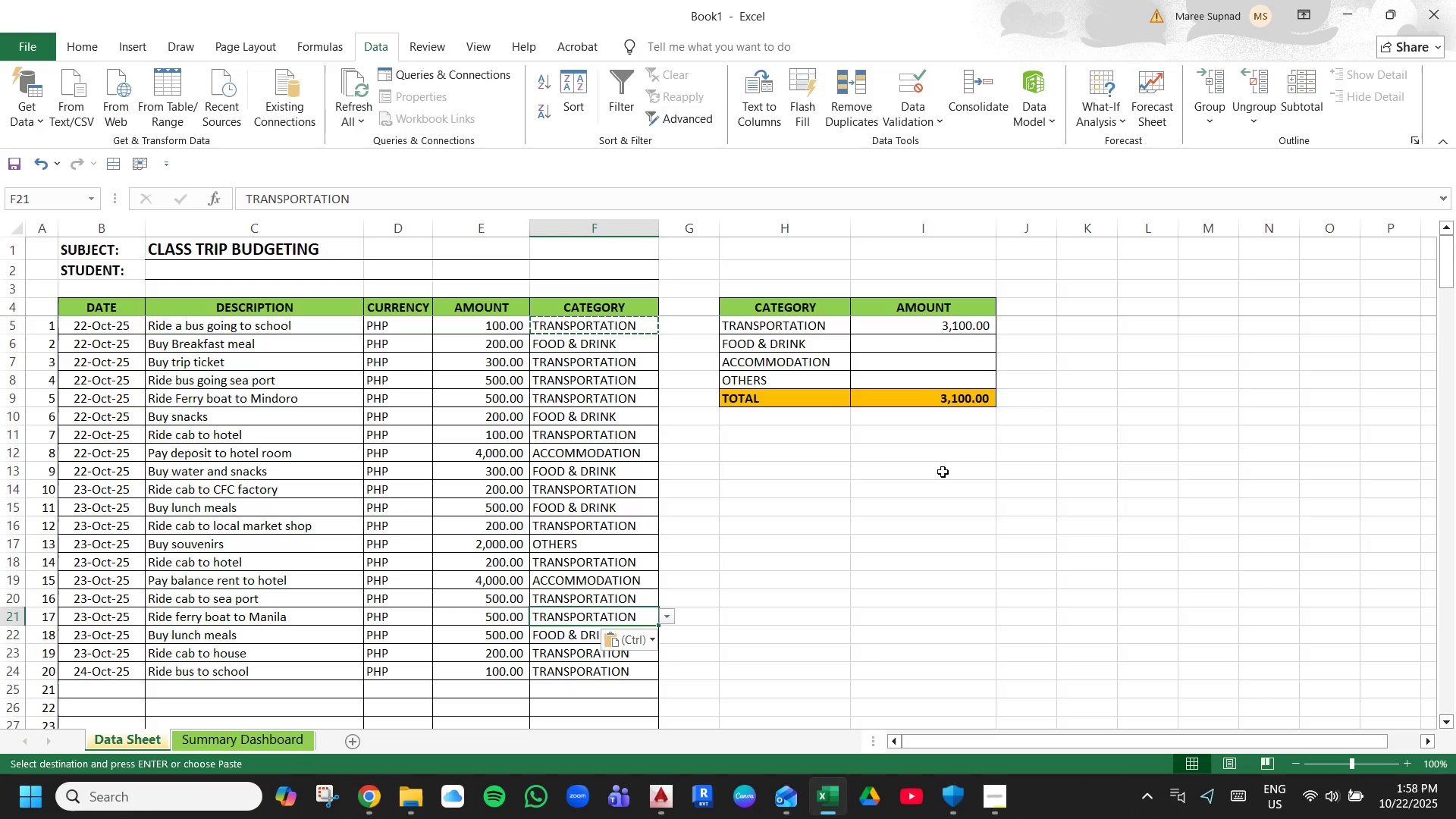 
key(ArrowDown)
 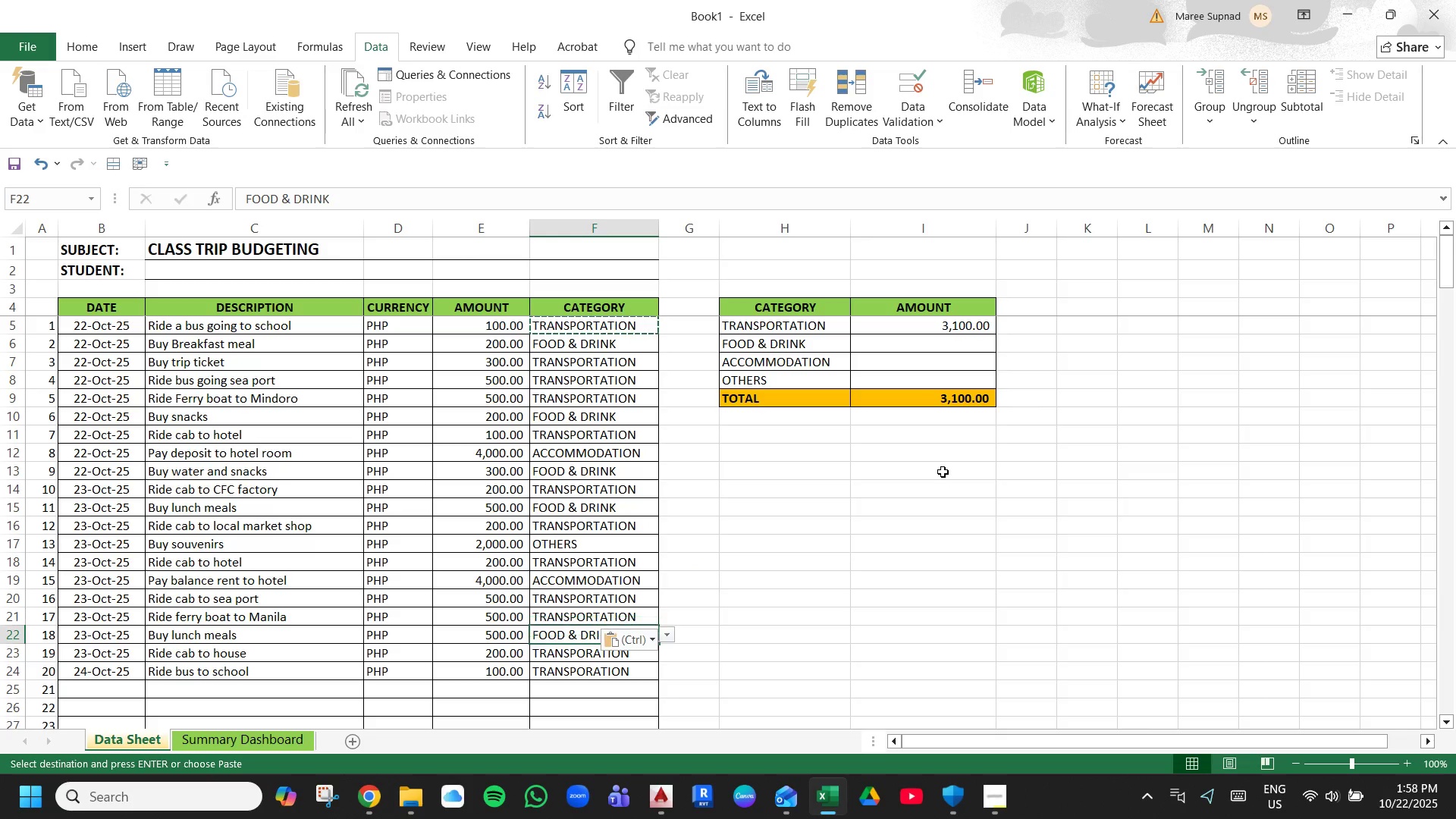 
key(ArrowDown)
 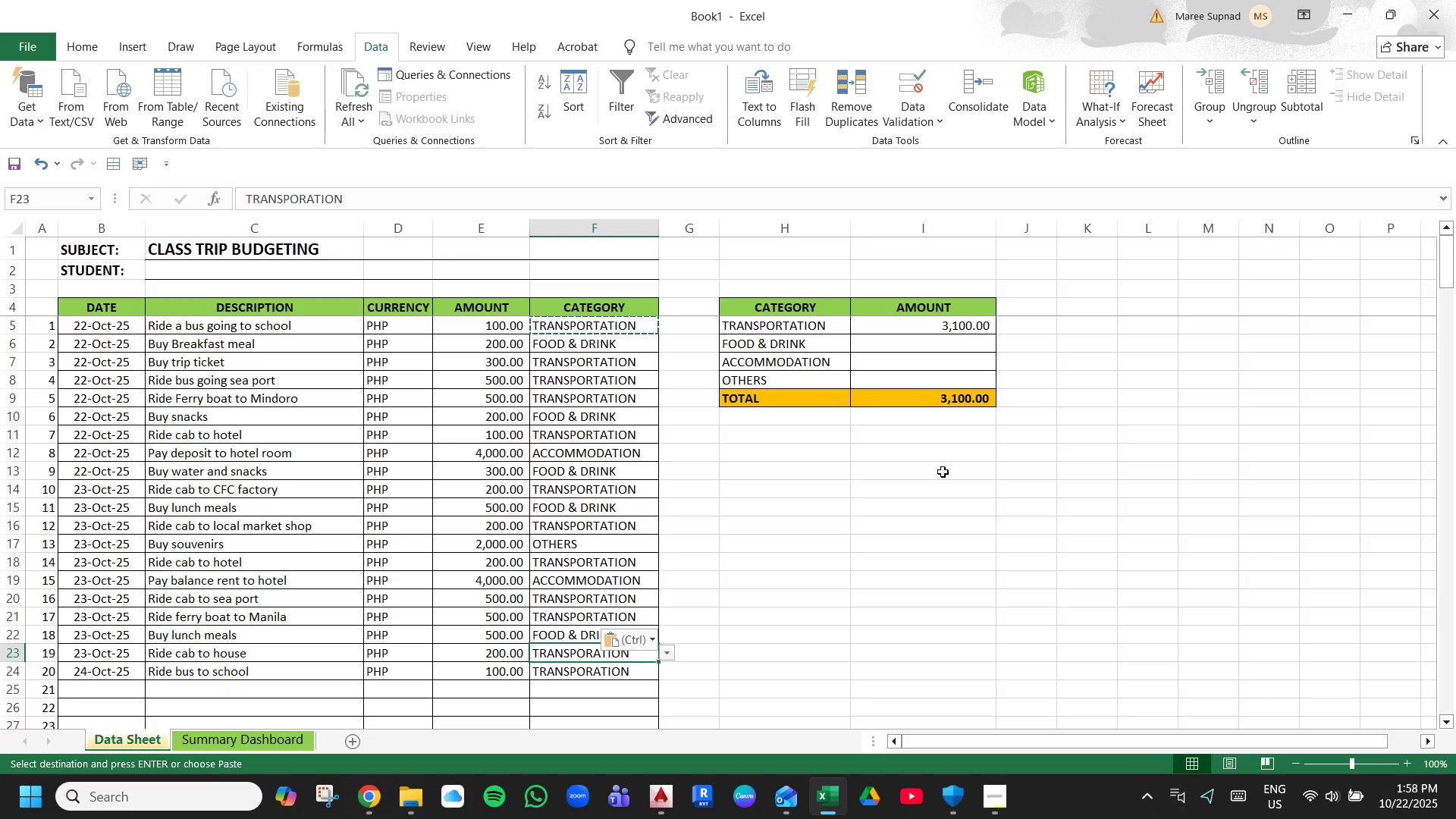 
key(Shift+ArrowDown)
 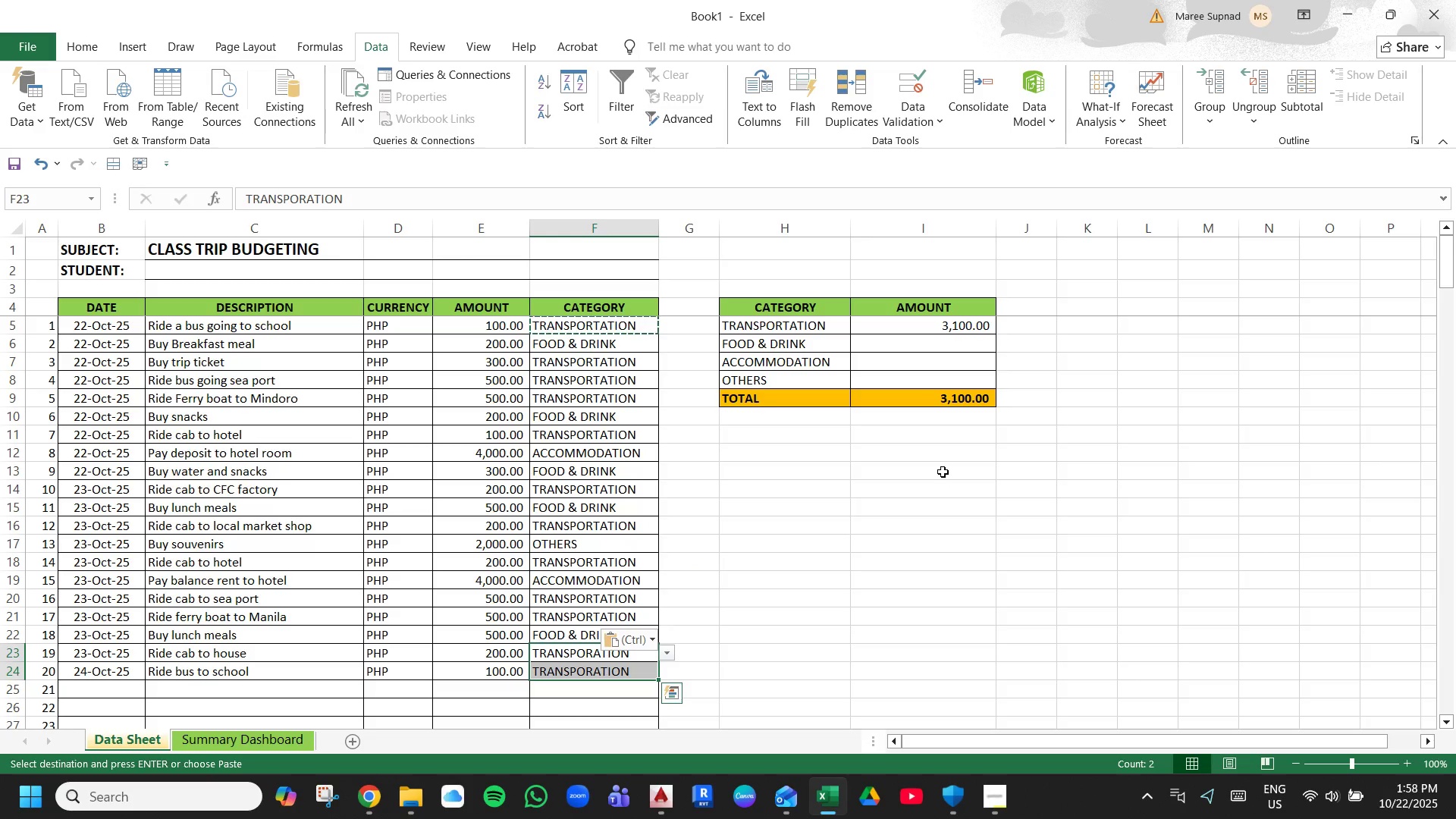 
key(Enter)
 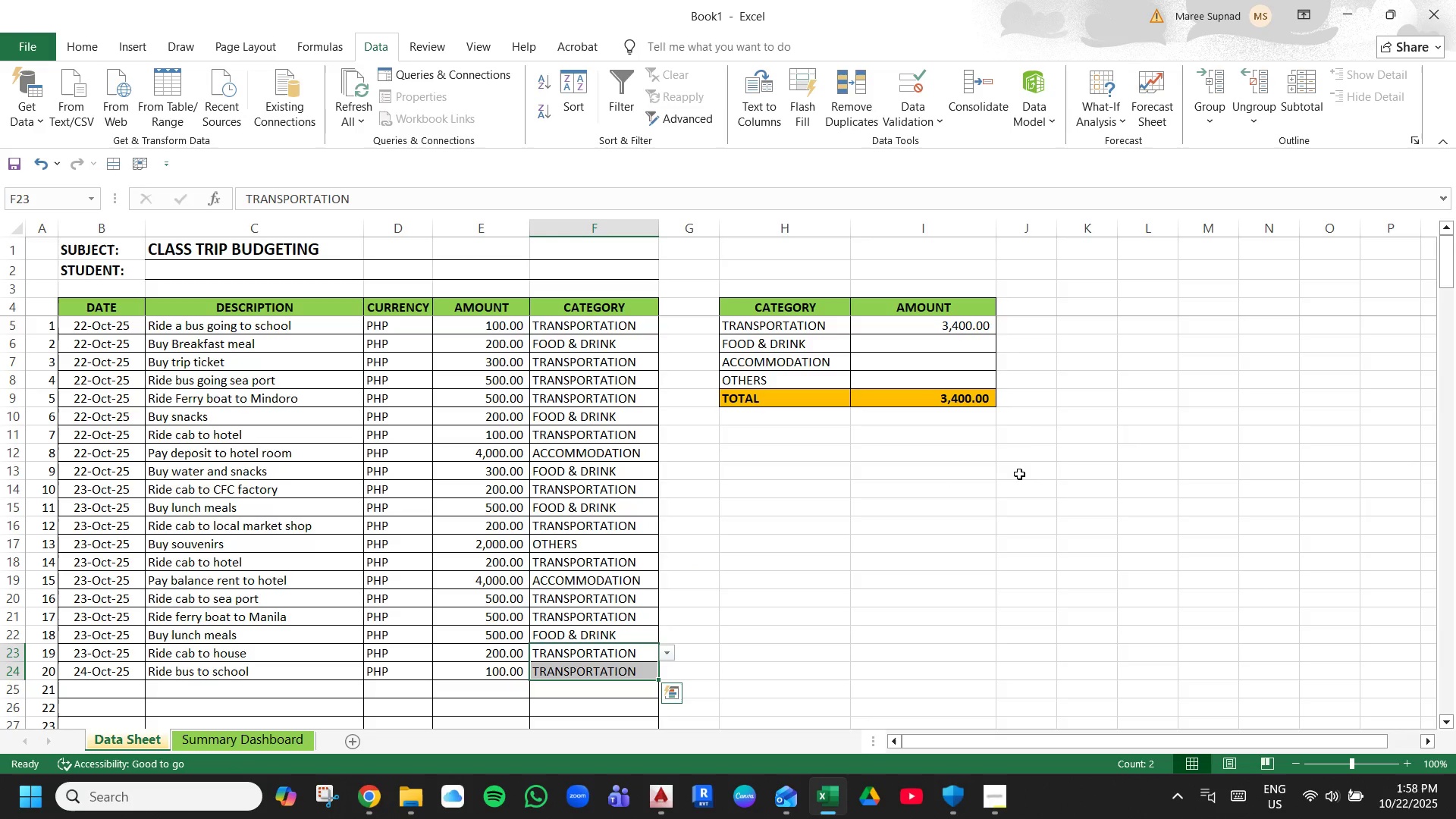 
left_click([1019, 475])
 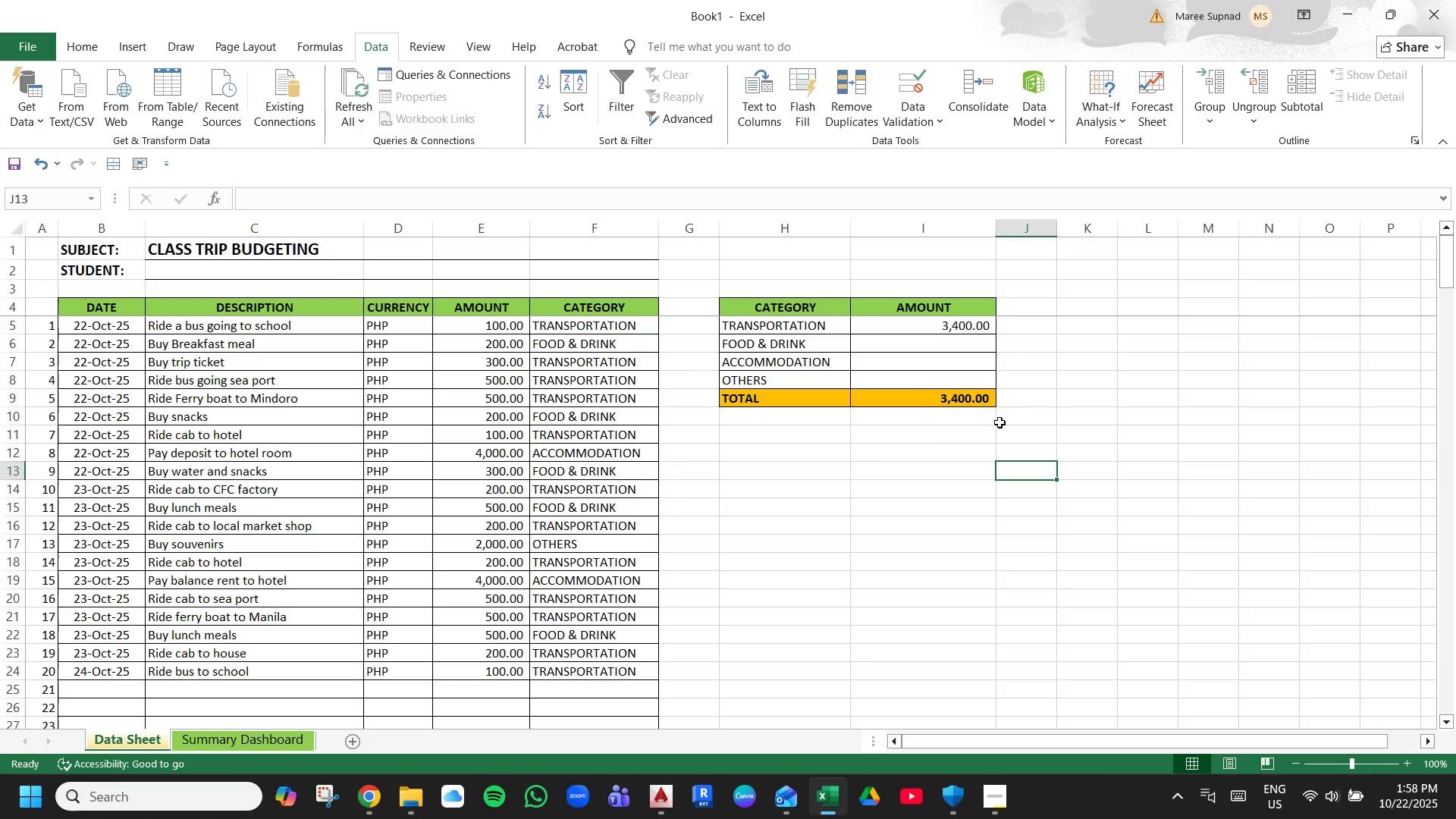 
left_click([951, 466])
 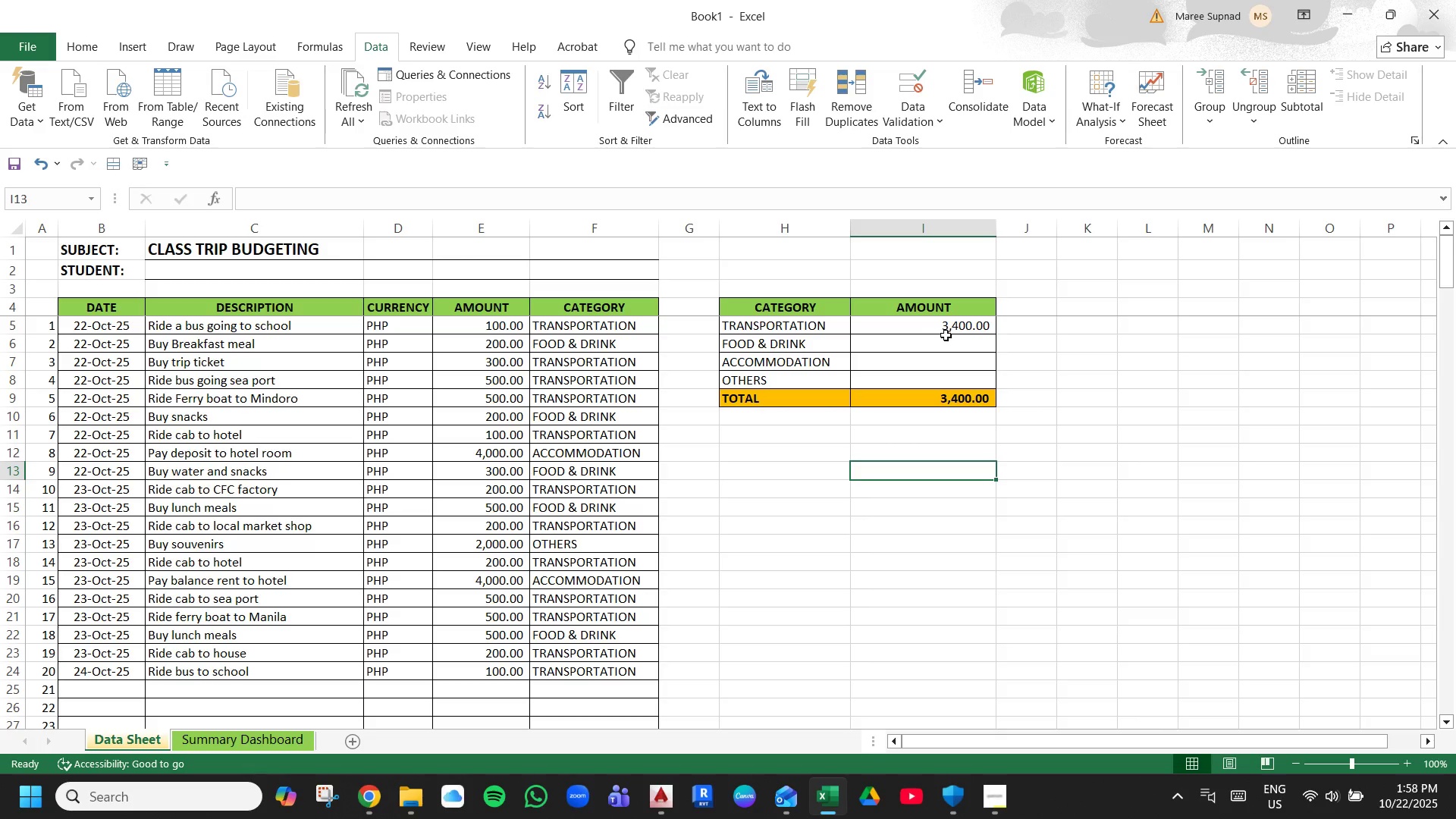 
left_click([950, 325])
 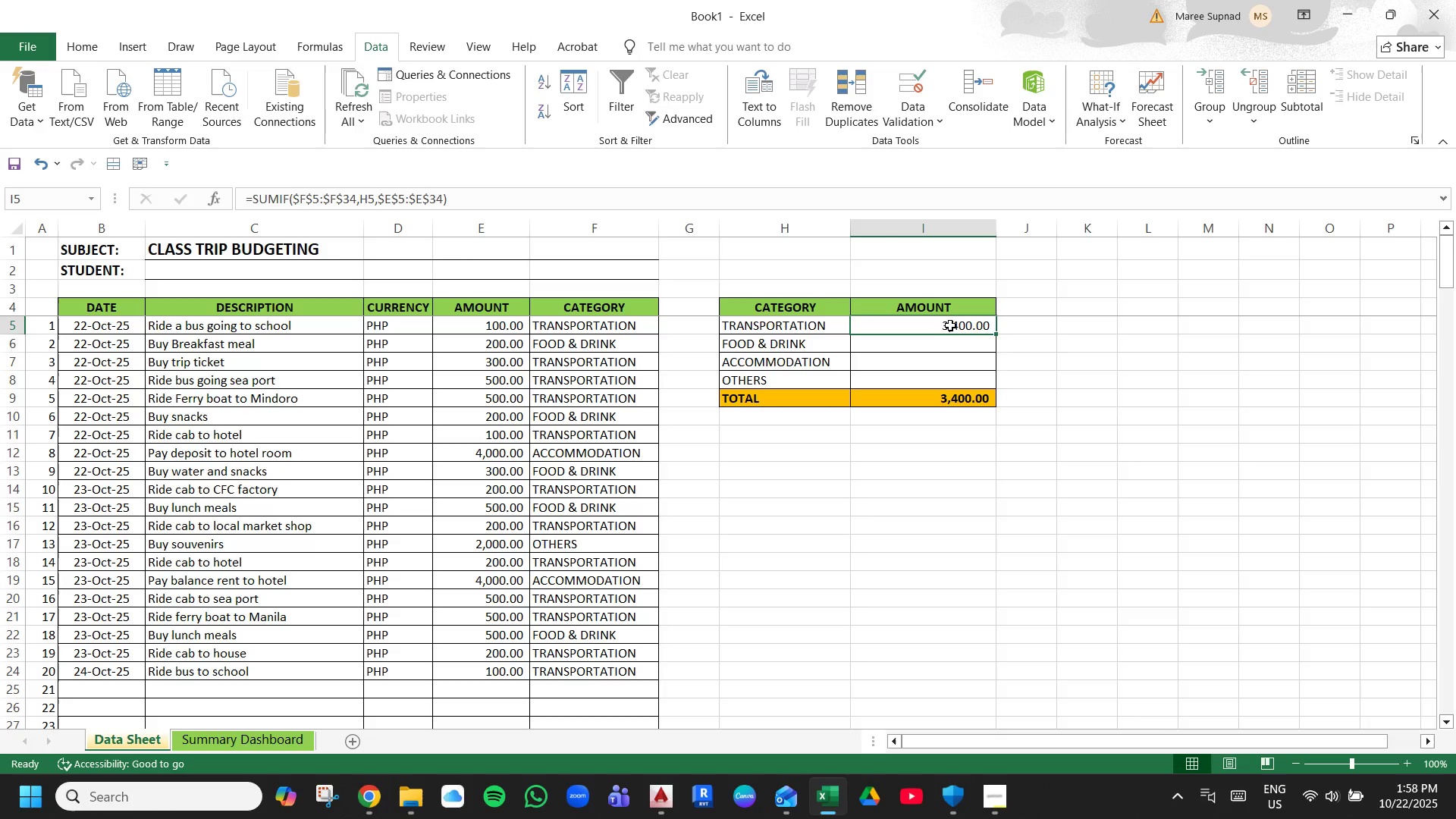 
key(Control+ControlLeft)
 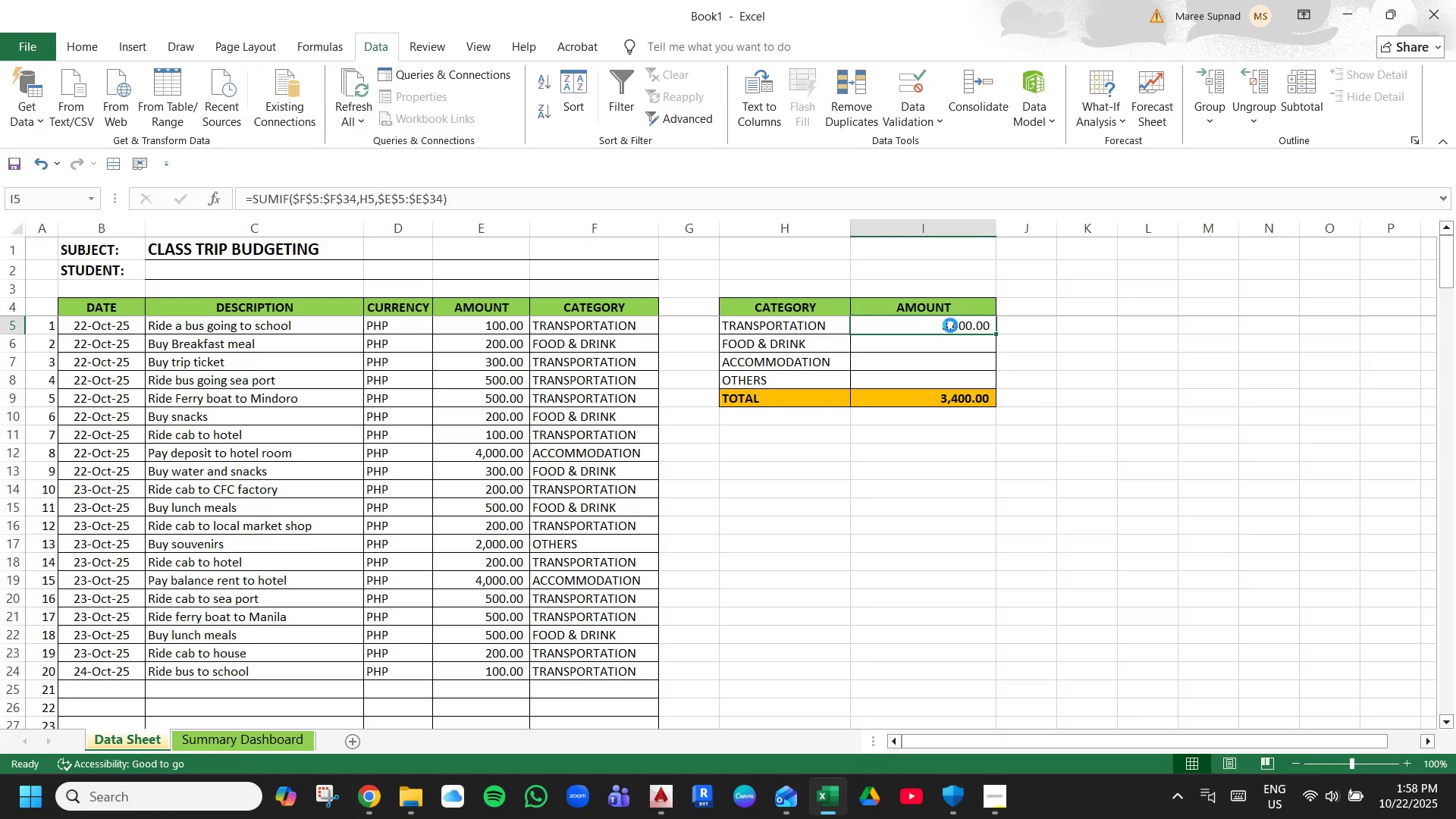 
key(Control+C)
 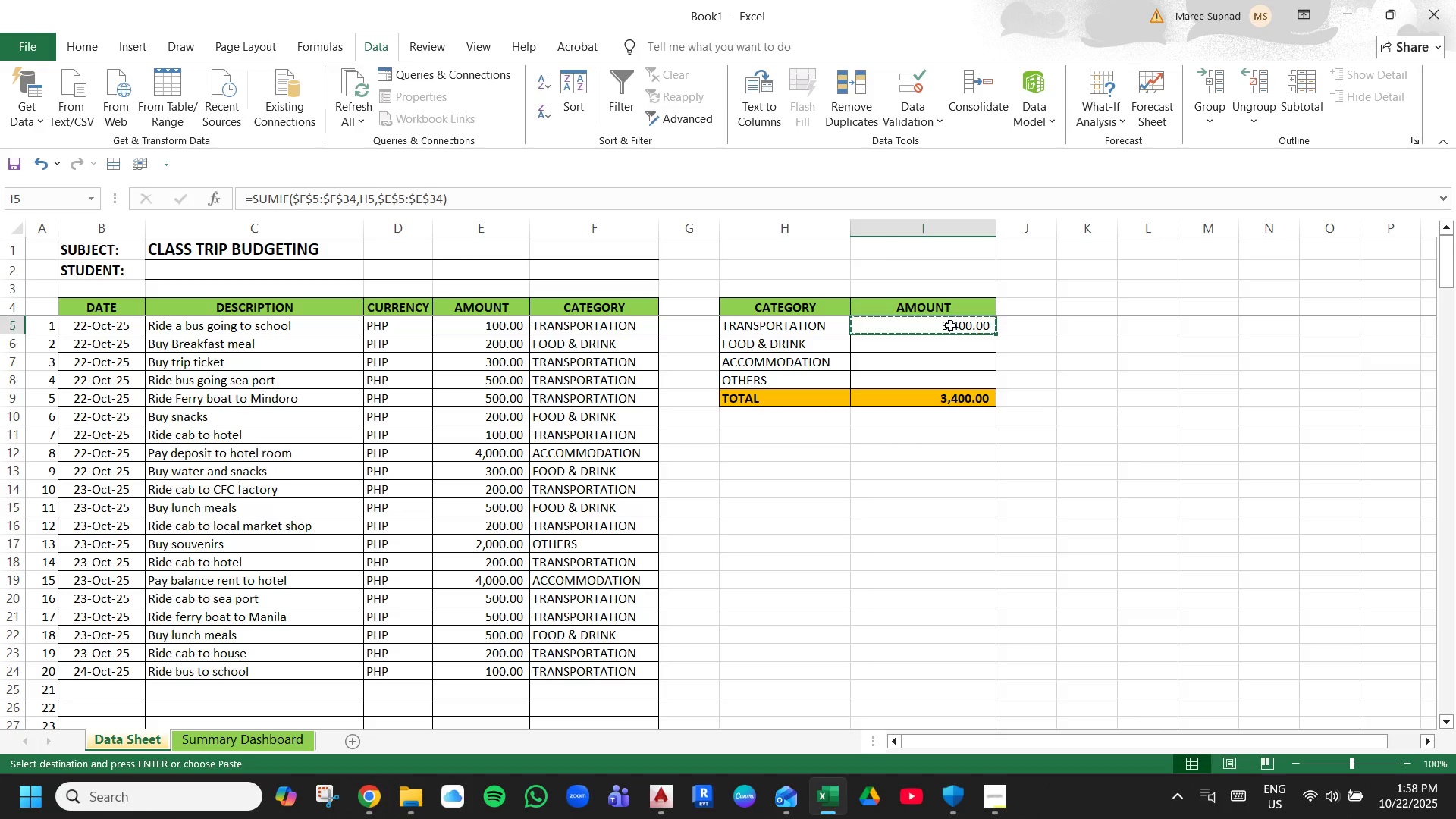 
key(ArrowDown)
 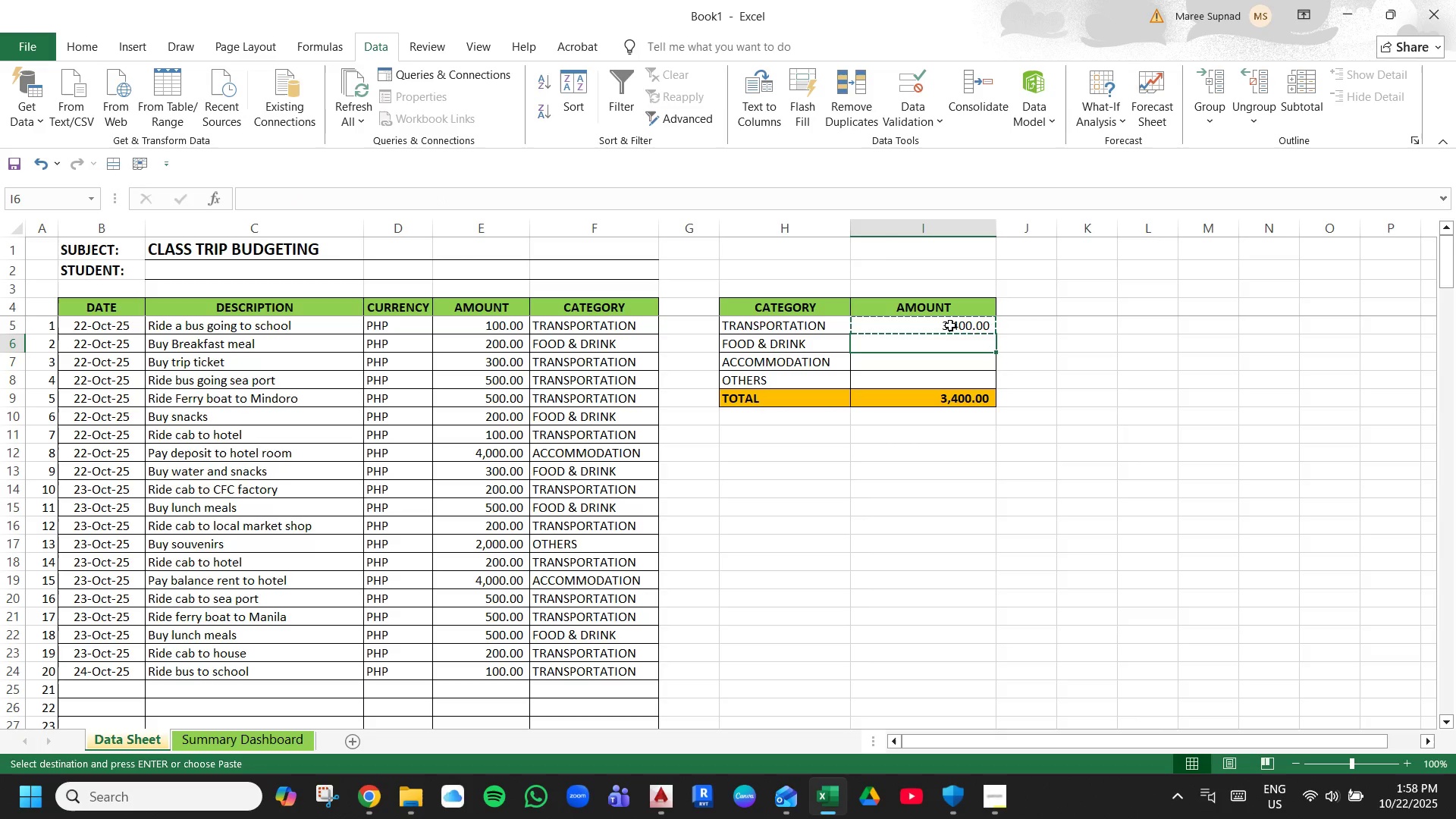 
key(Shift+ArrowDown)
 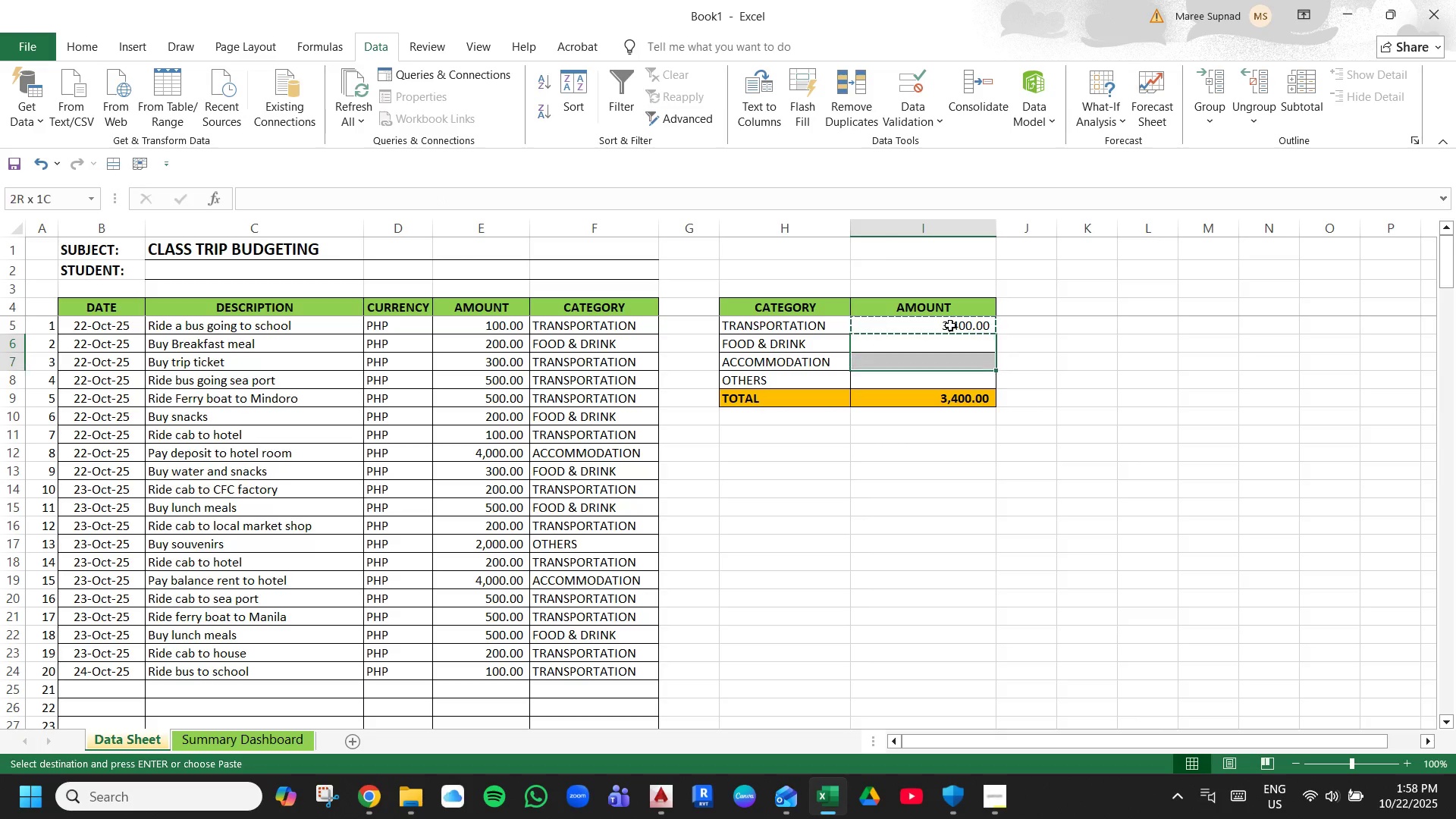 
key(Shift+ArrowDown)
 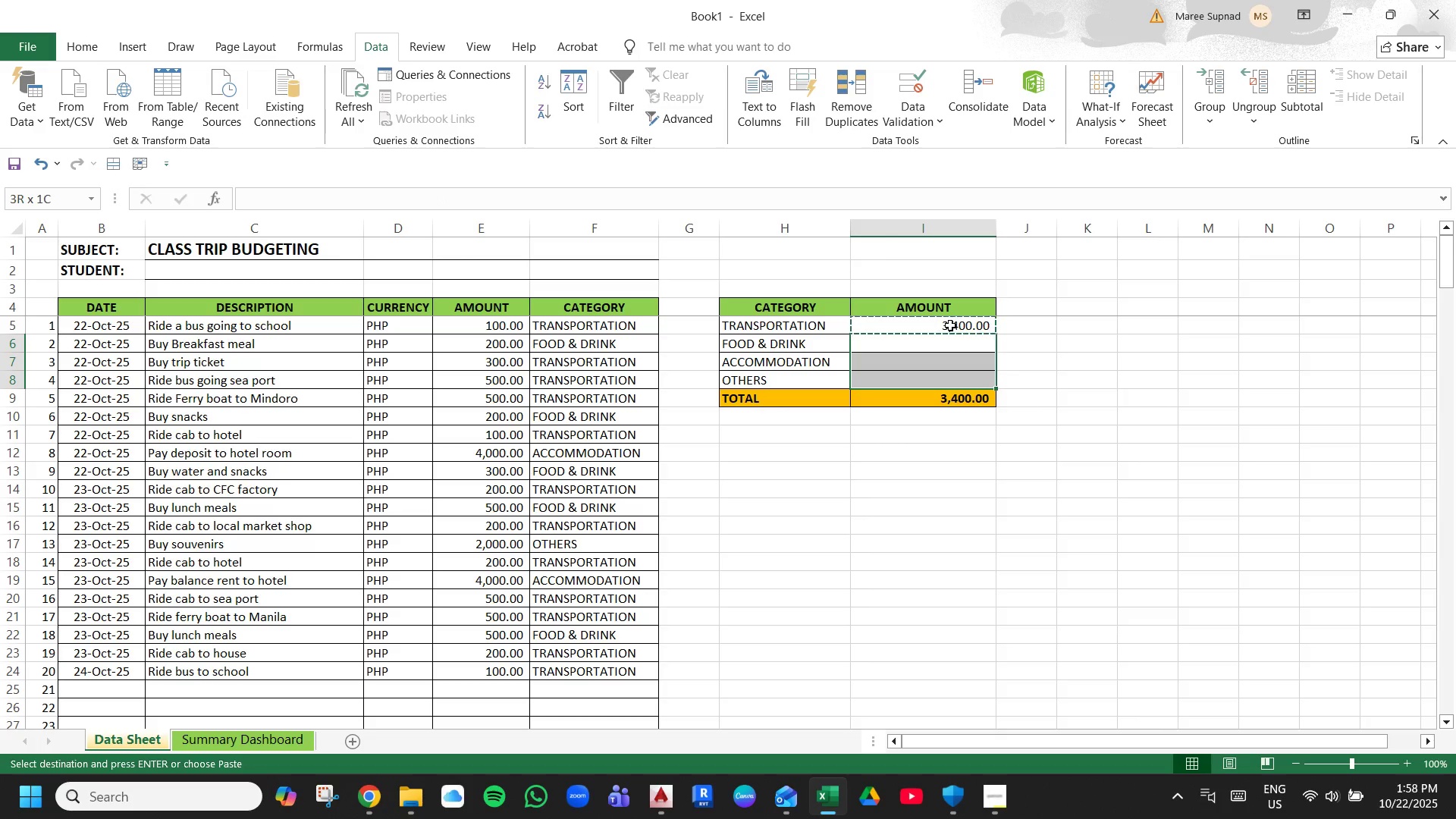 
key(Enter)
 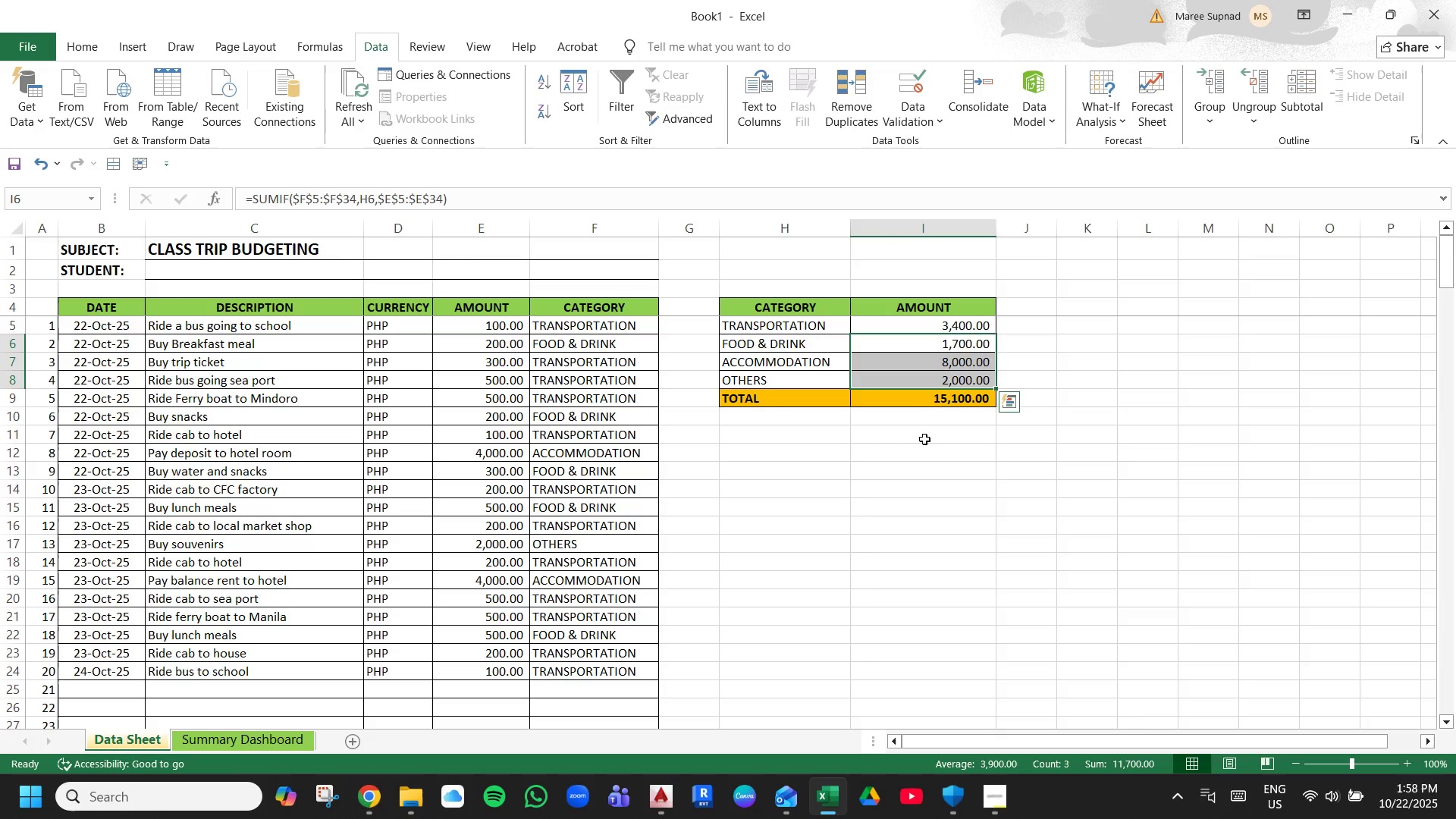 
left_click([924, 447])
 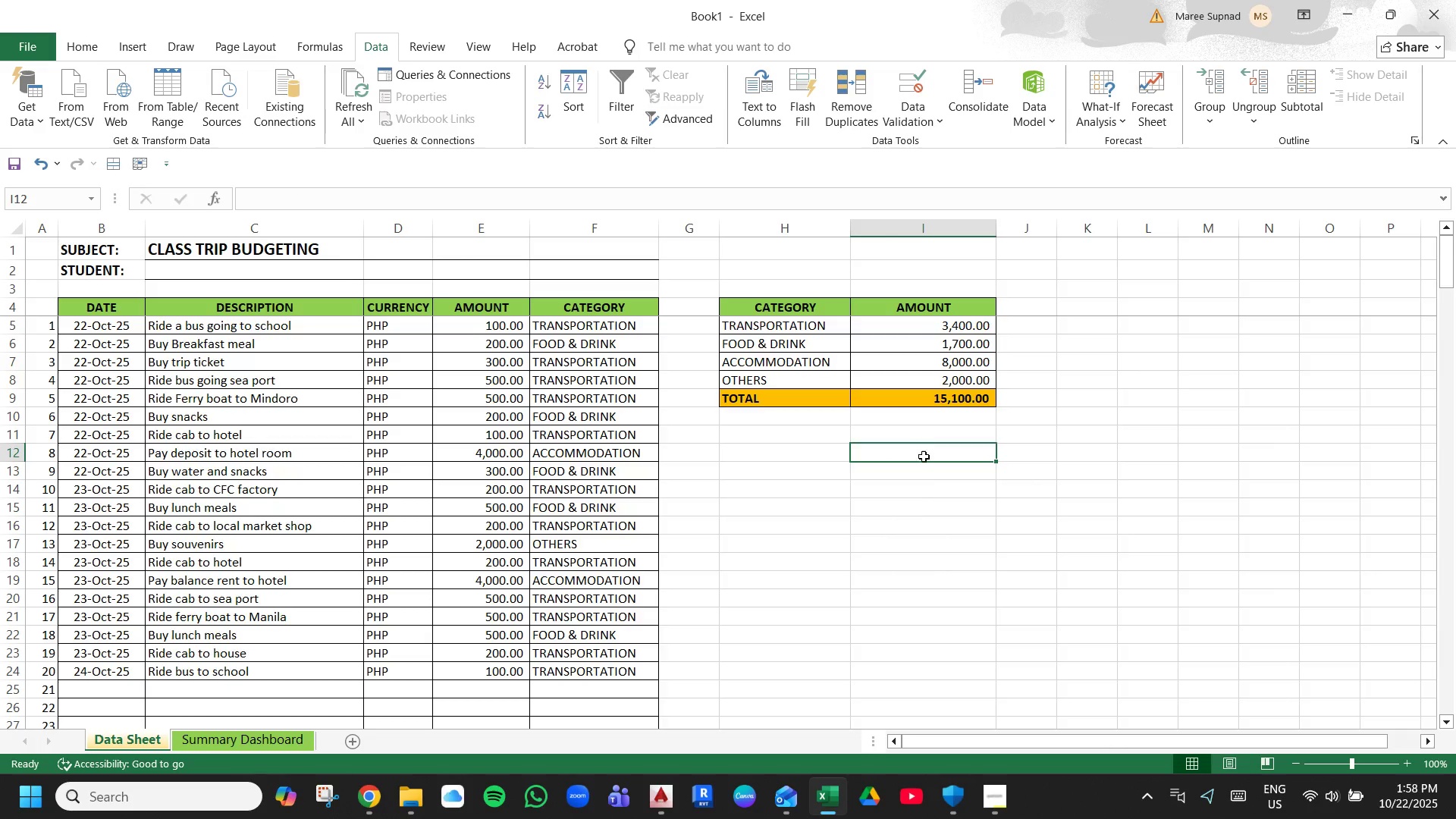 
scroll: coordinate [916, 507], scroll_direction: down, amount: 2.0
 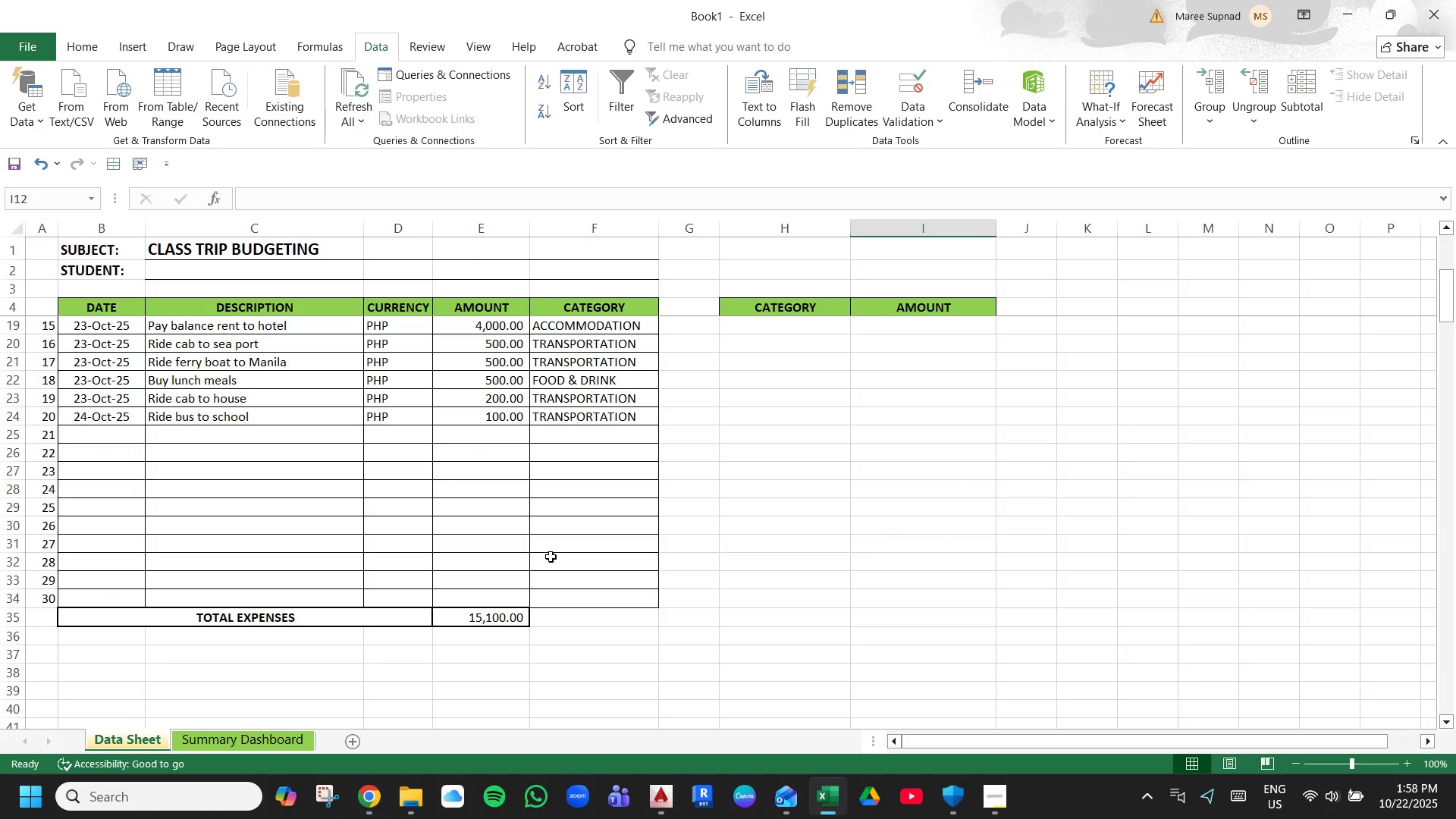 
scroll: coordinate [760, 553], scroll_direction: up, amount: 1.0
 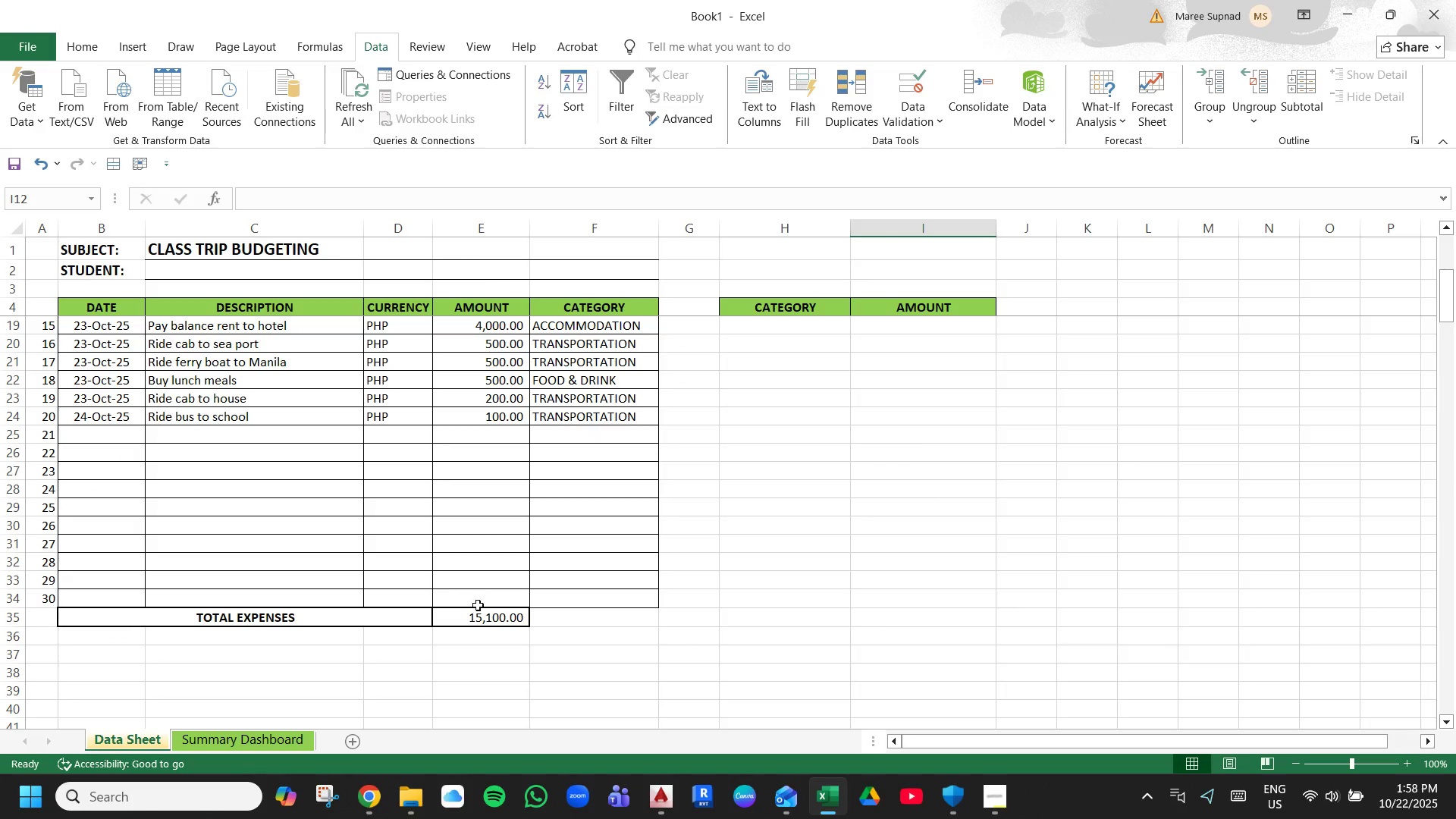 
left_click([478, 617])
 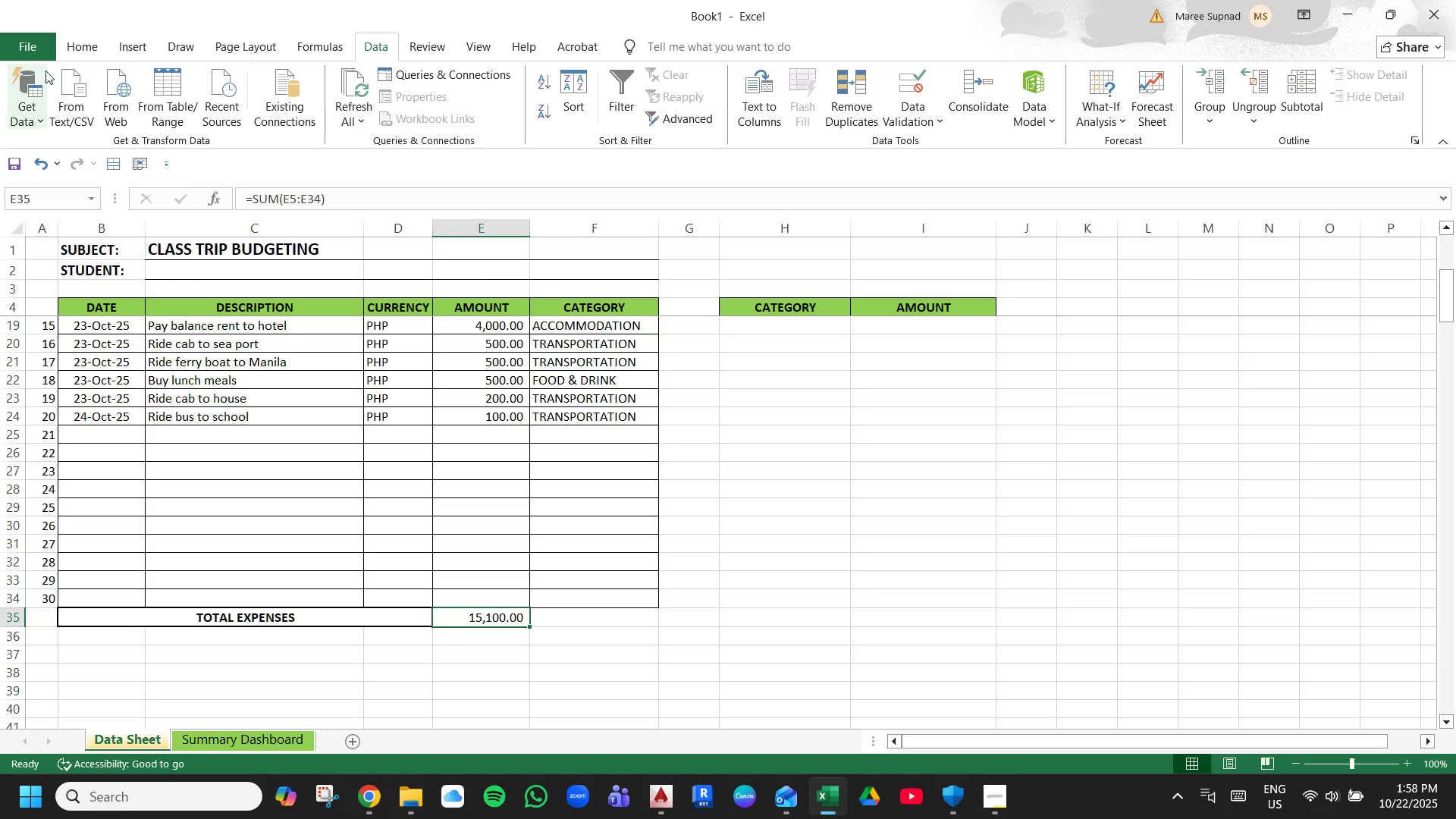 
left_click([74, 53])
 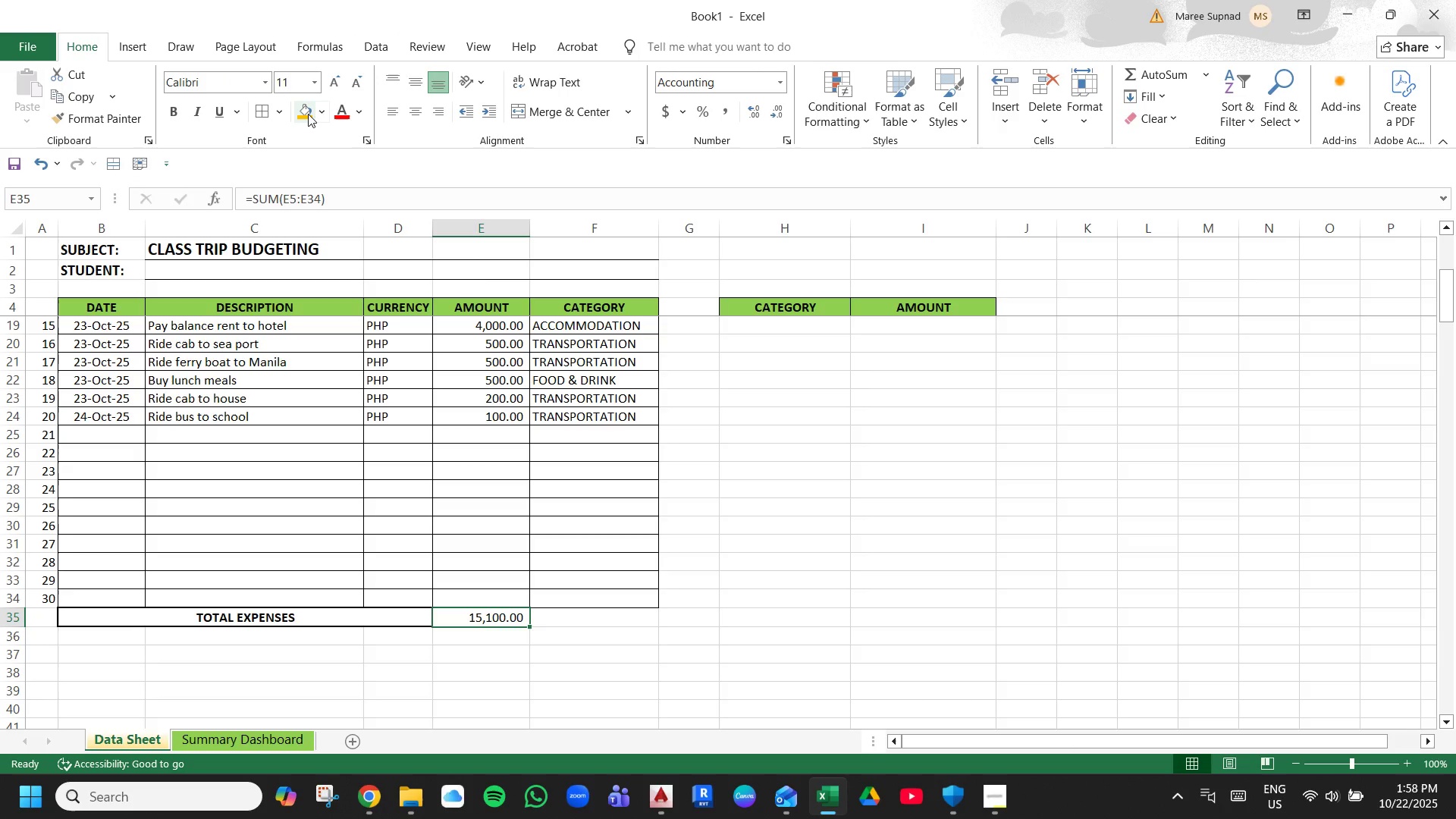 
left_click([308, 114])
 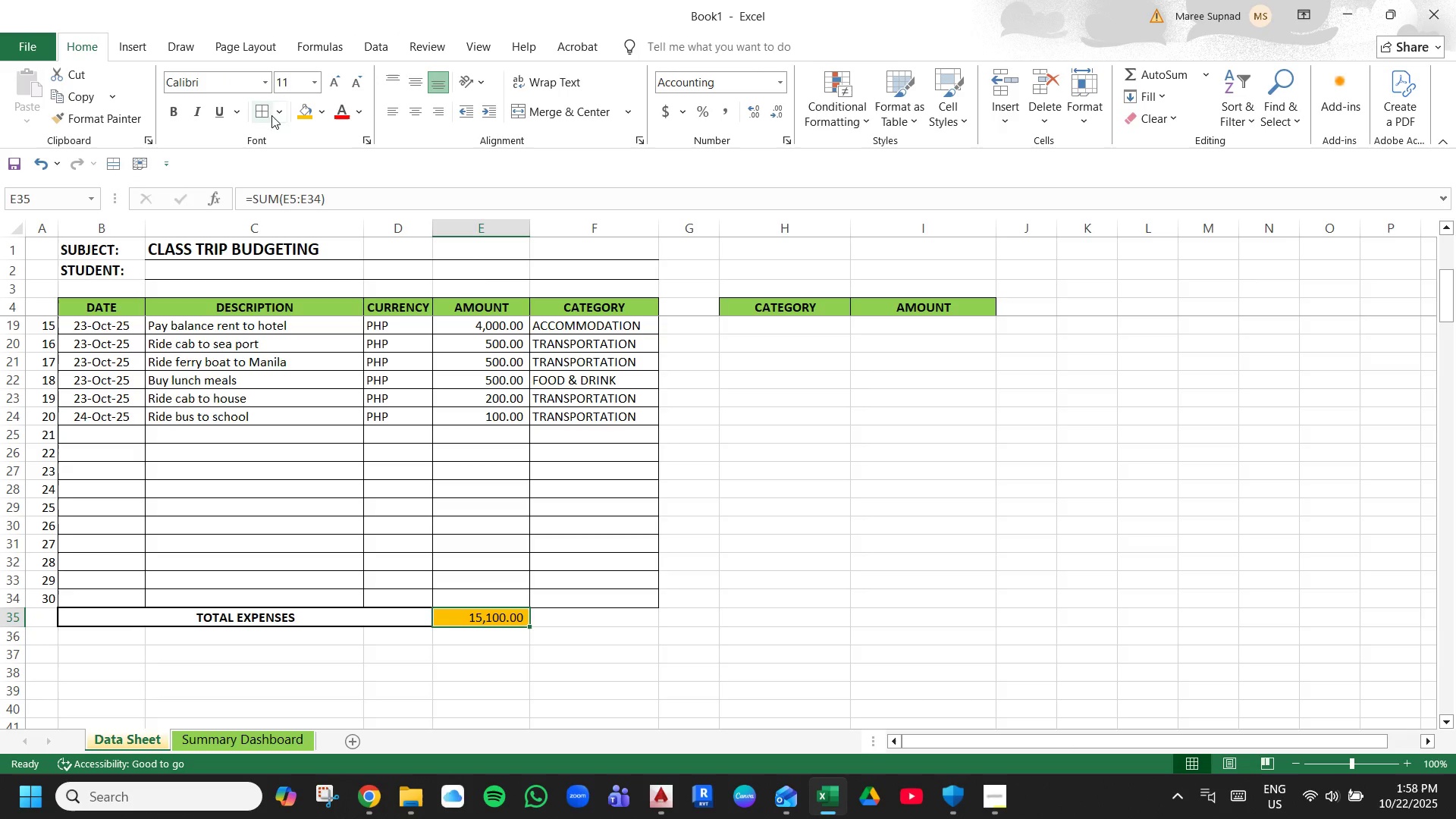 
left_click([177, 108])
 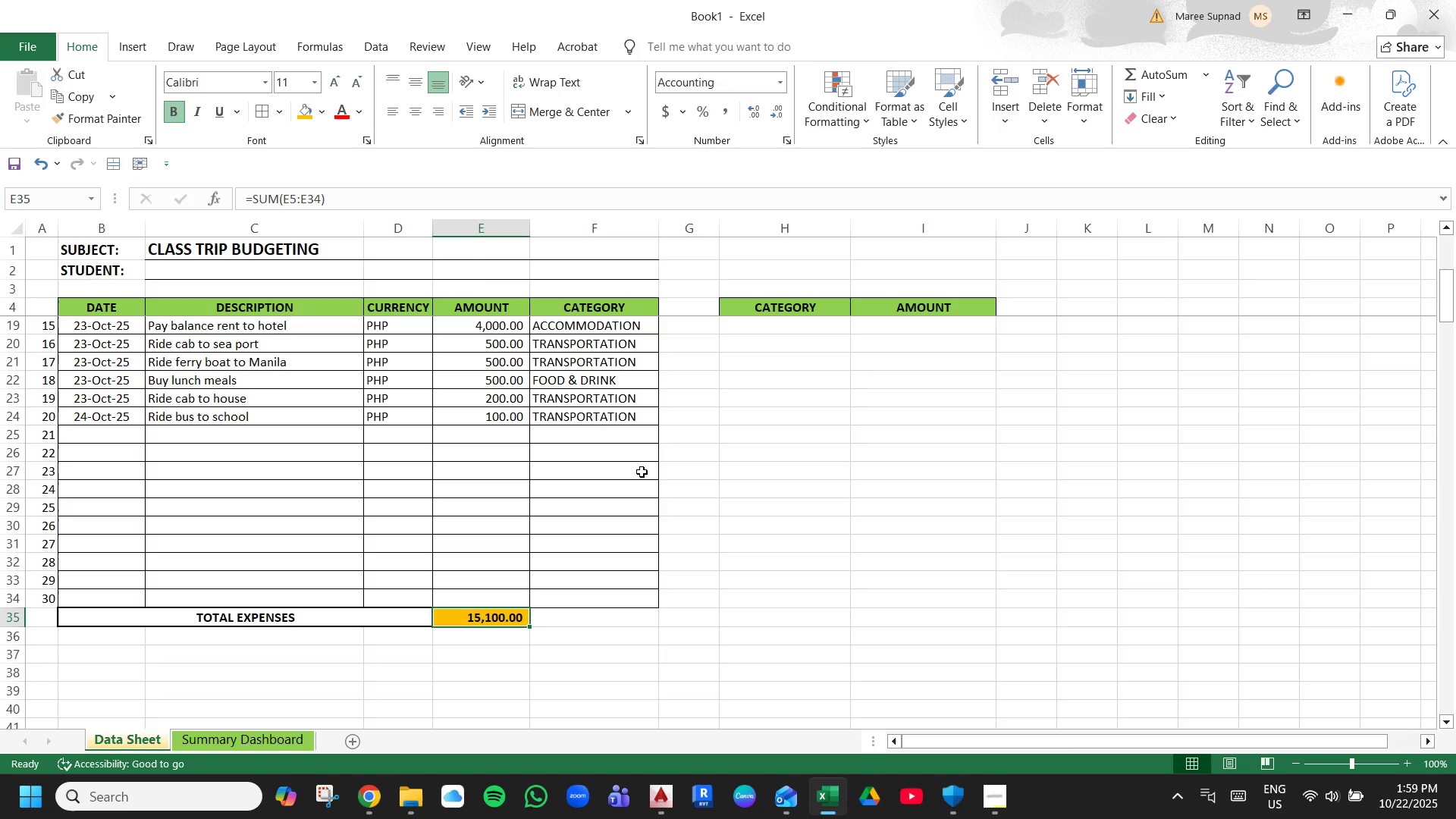 
left_click([642, 472])
 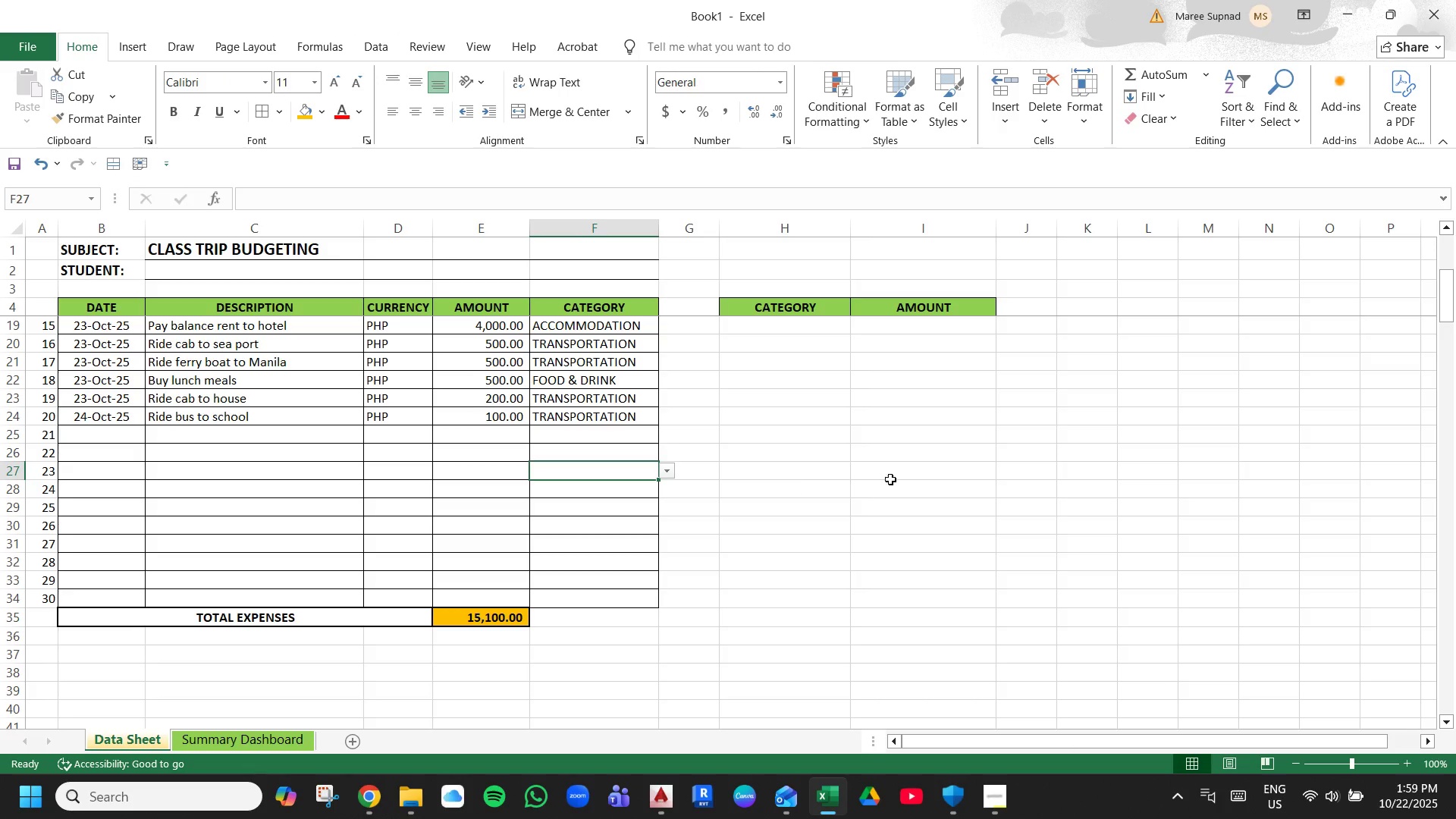 
scroll: coordinate [895, 479], scroll_direction: up, amount: 3.0
 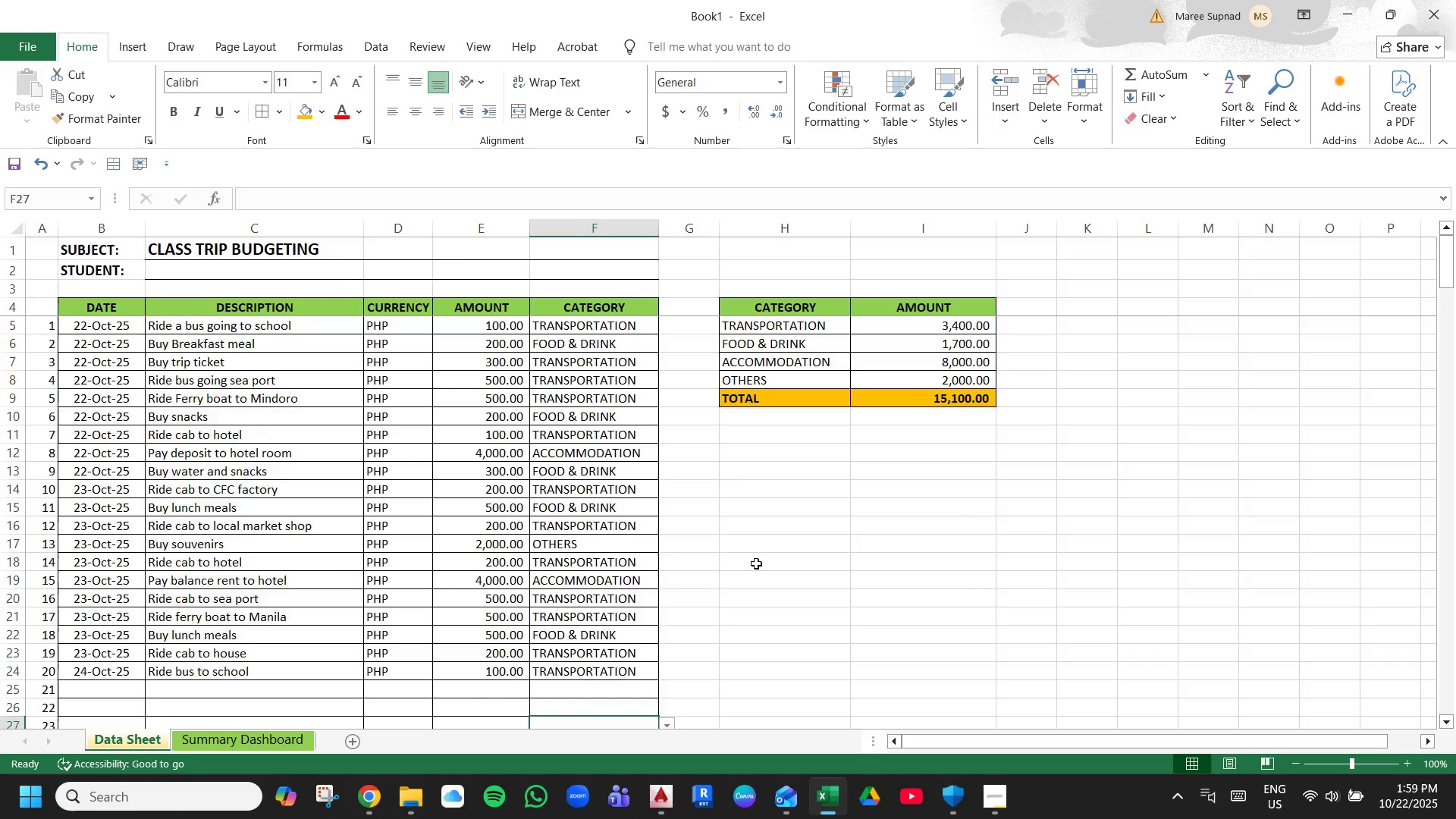 
scroll: coordinate [756, 563], scroll_direction: down, amount: 2.0
 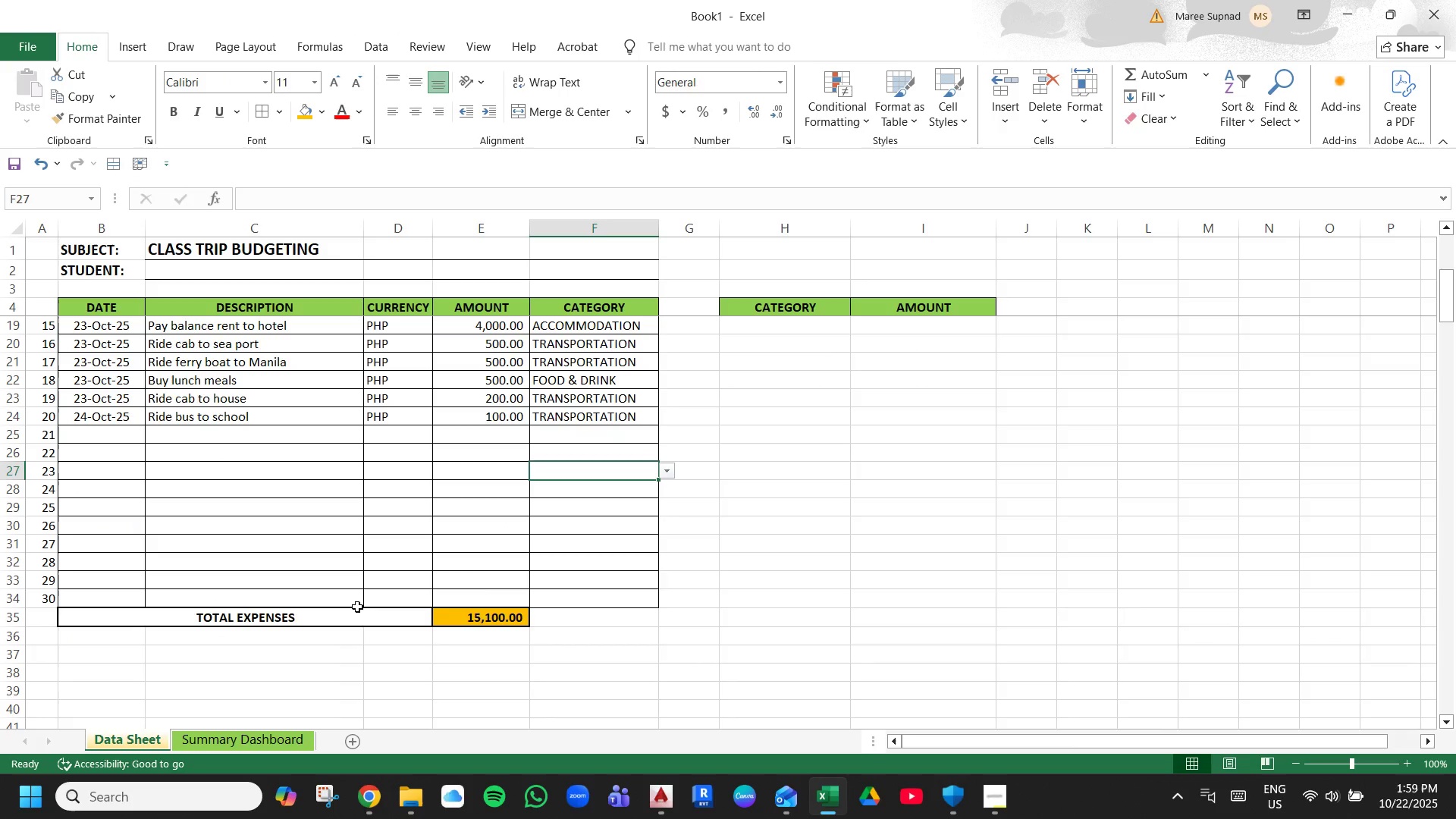 
left_click([356, 610])
 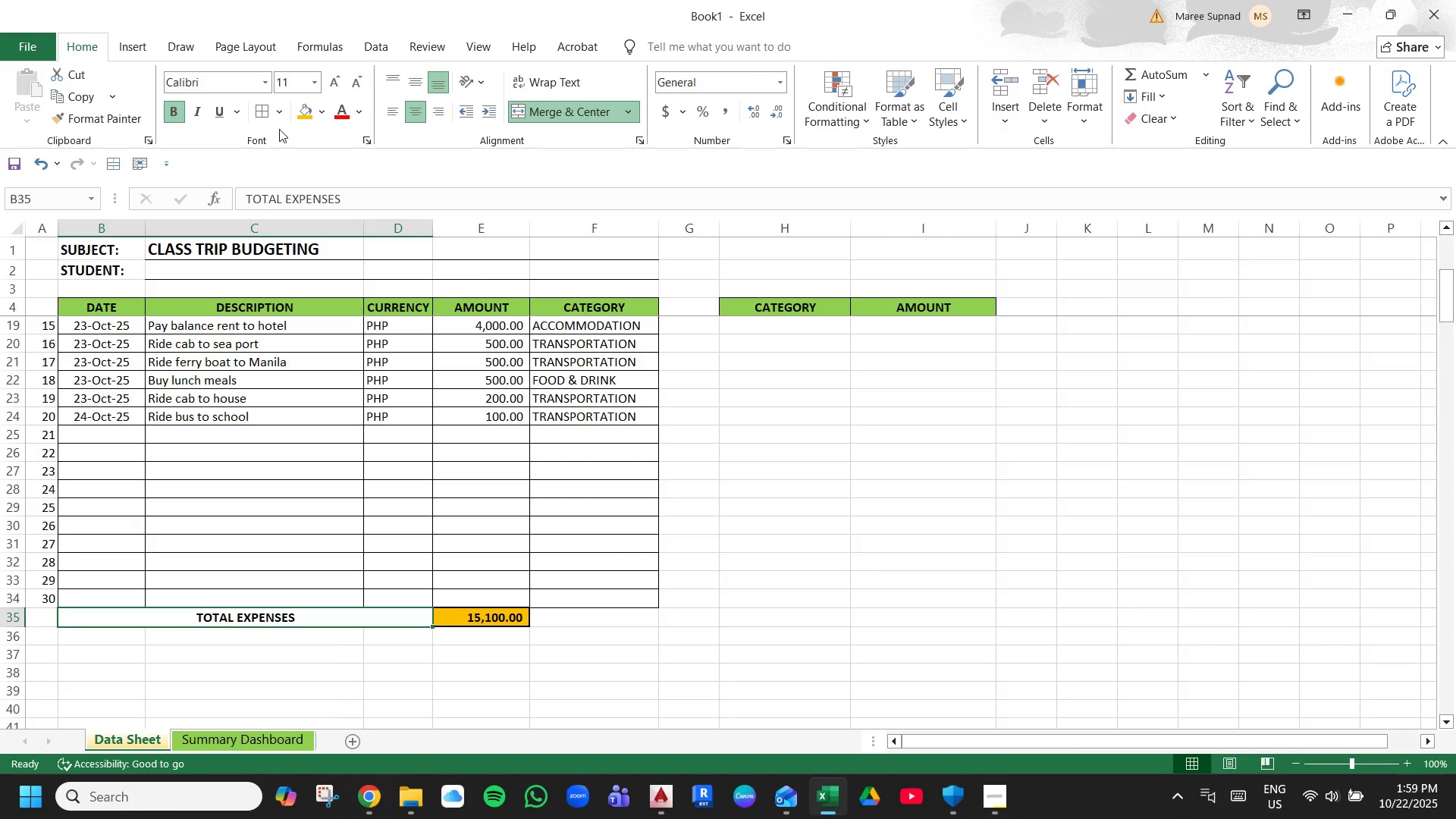 
left_click([305, 111])
 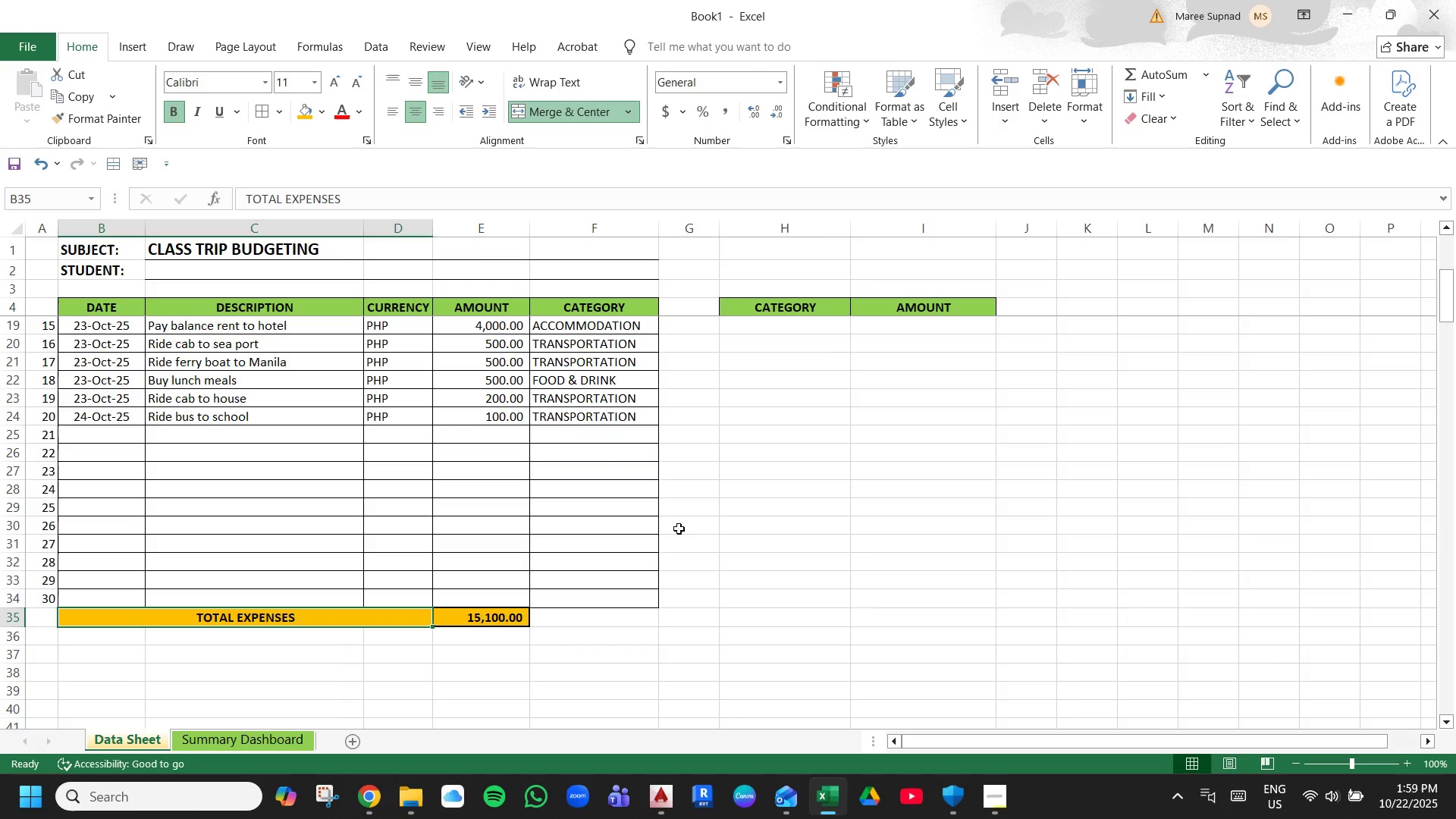 
left_click([761, 584])
 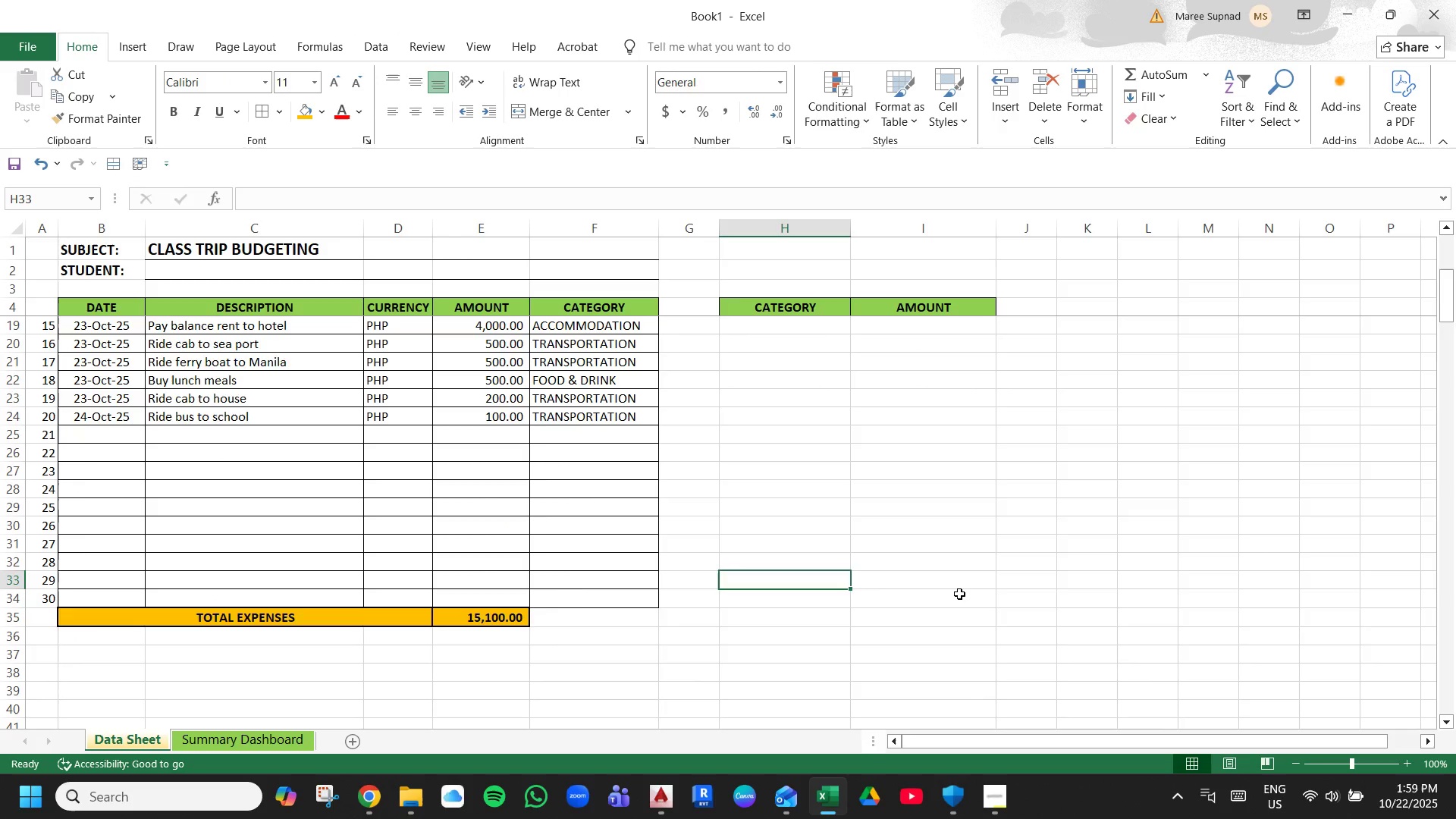 
scroll: coordinate [959, 592], scroll_direction: up, amount: 5.0
 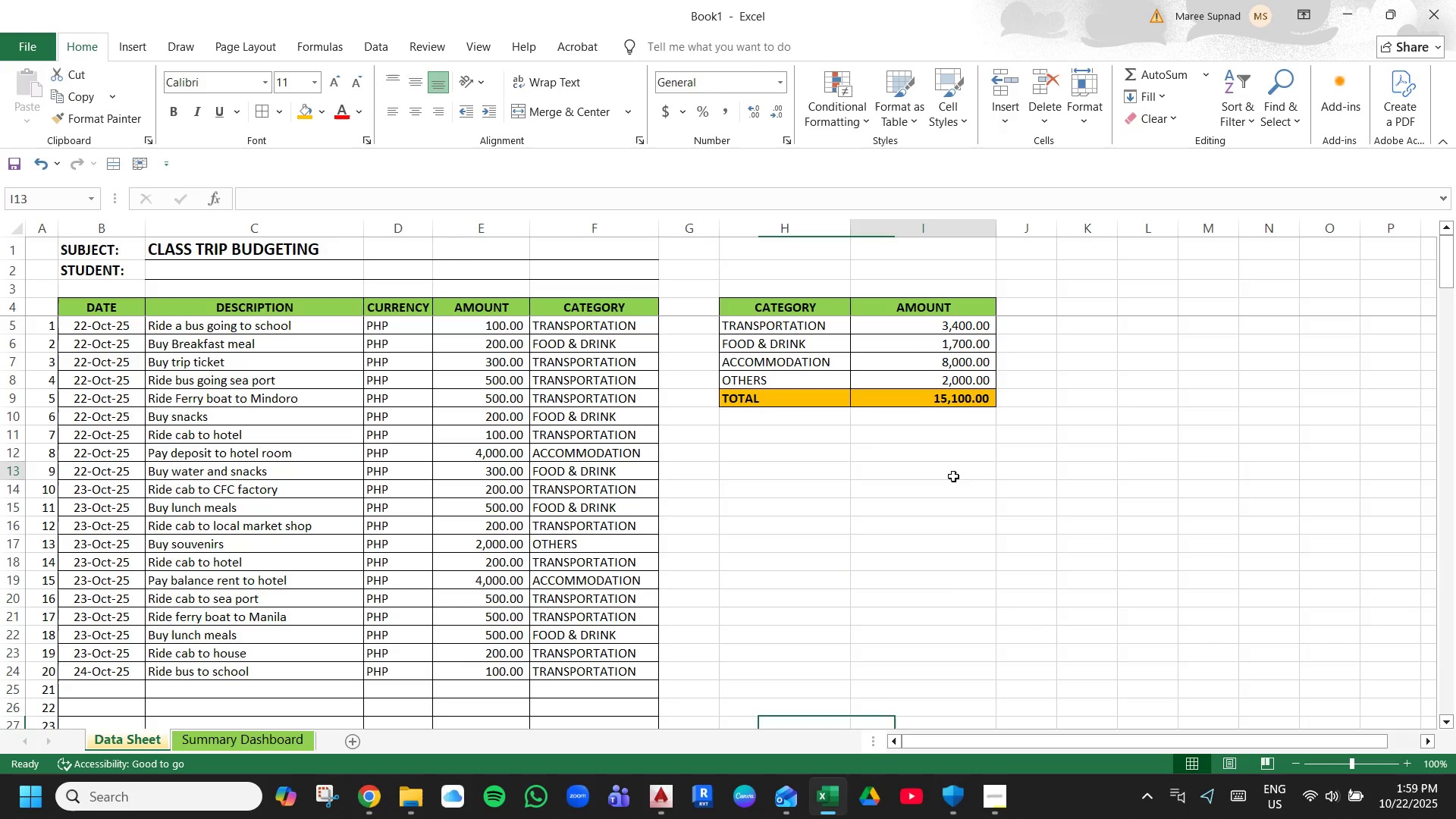 
left_click([953, 476])
 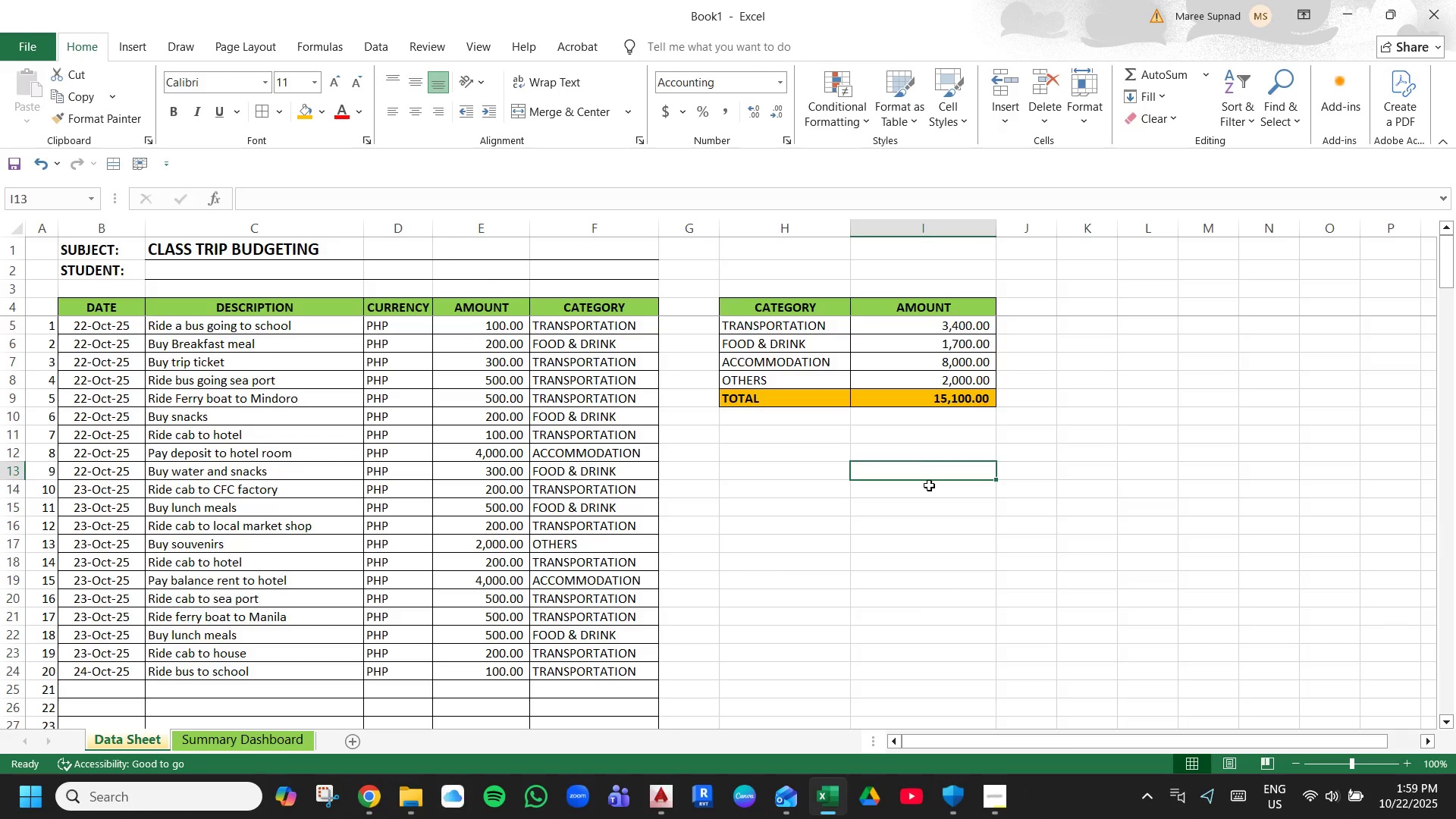 
scroll: coordinate [933, 472], scroll_direction: up, amount: 1.0
 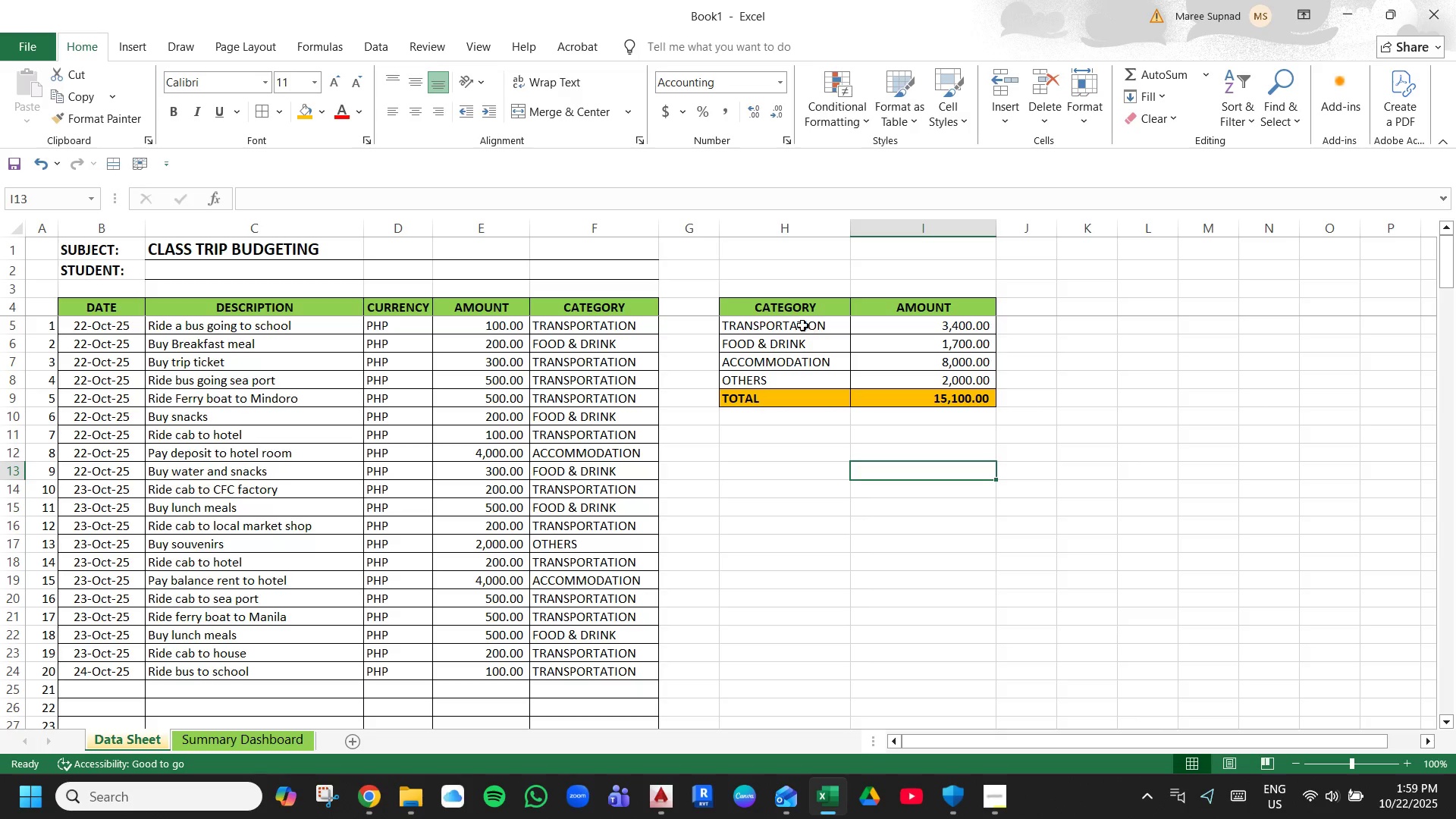 
left_click_drag(start_coordinate=[789, 307], to_coordinate=[915, 399])
 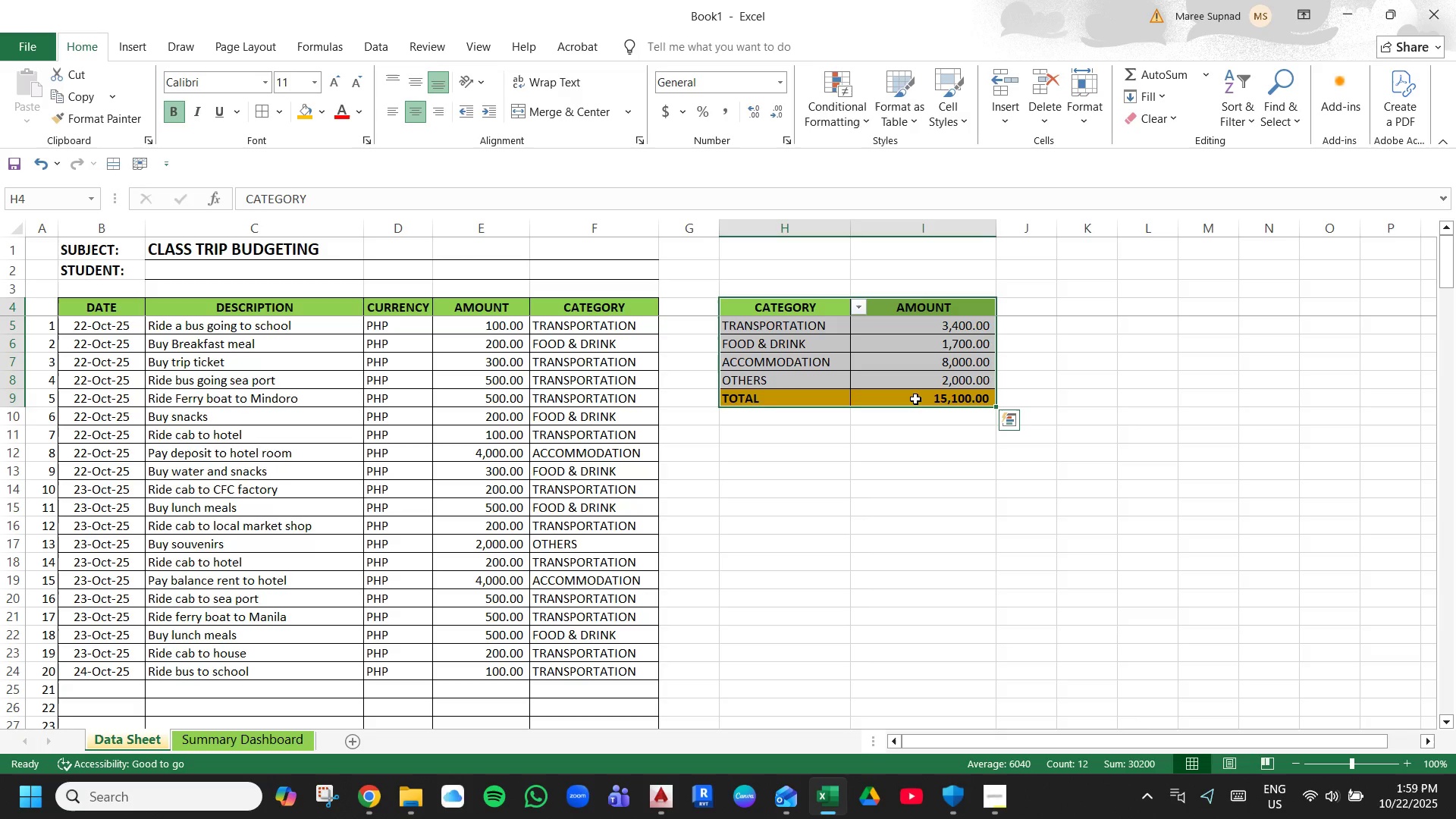 
key(Control+ControlLeft)
 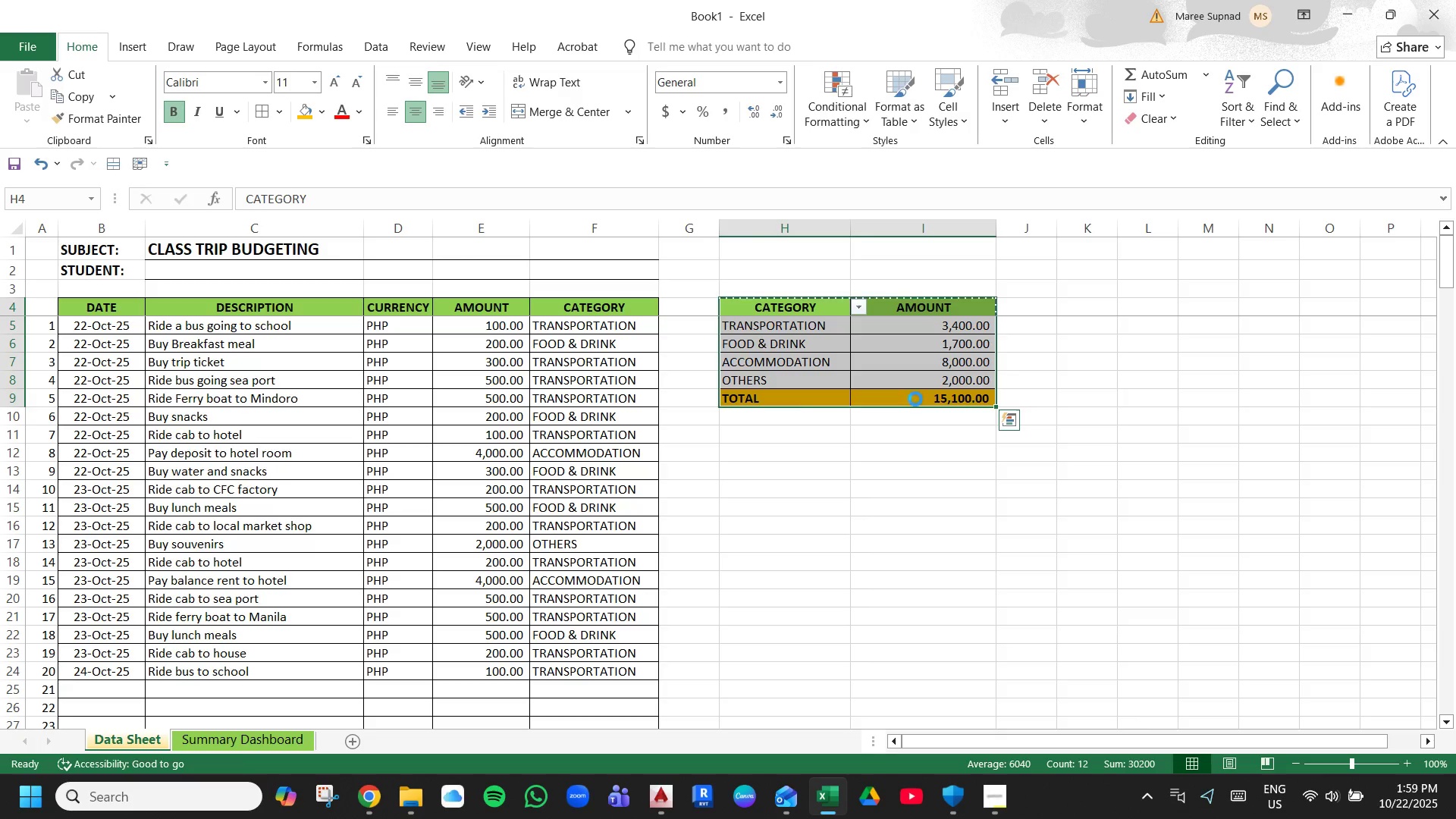 
key(Control+C)
 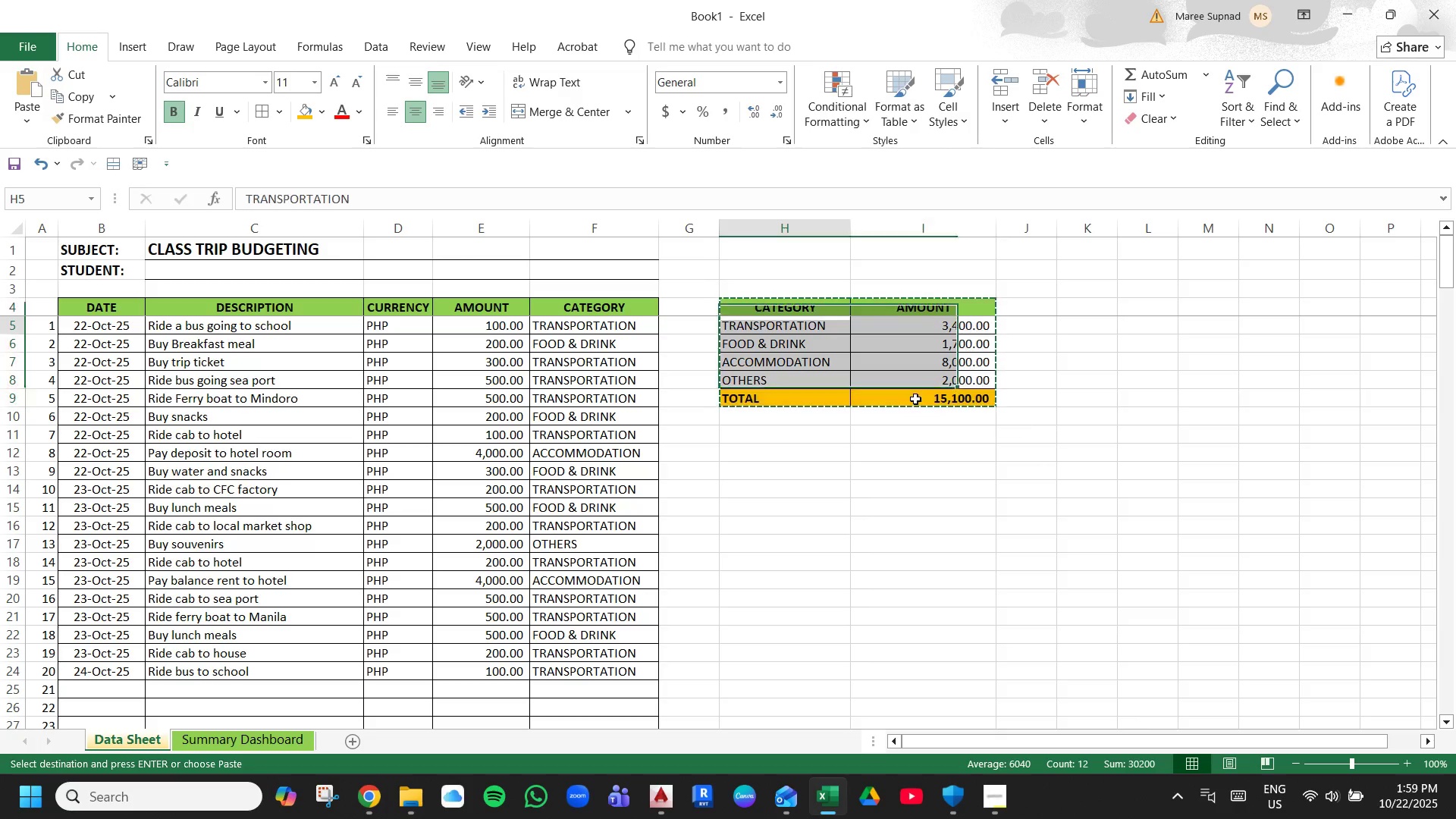 
key(ArrowDown)
 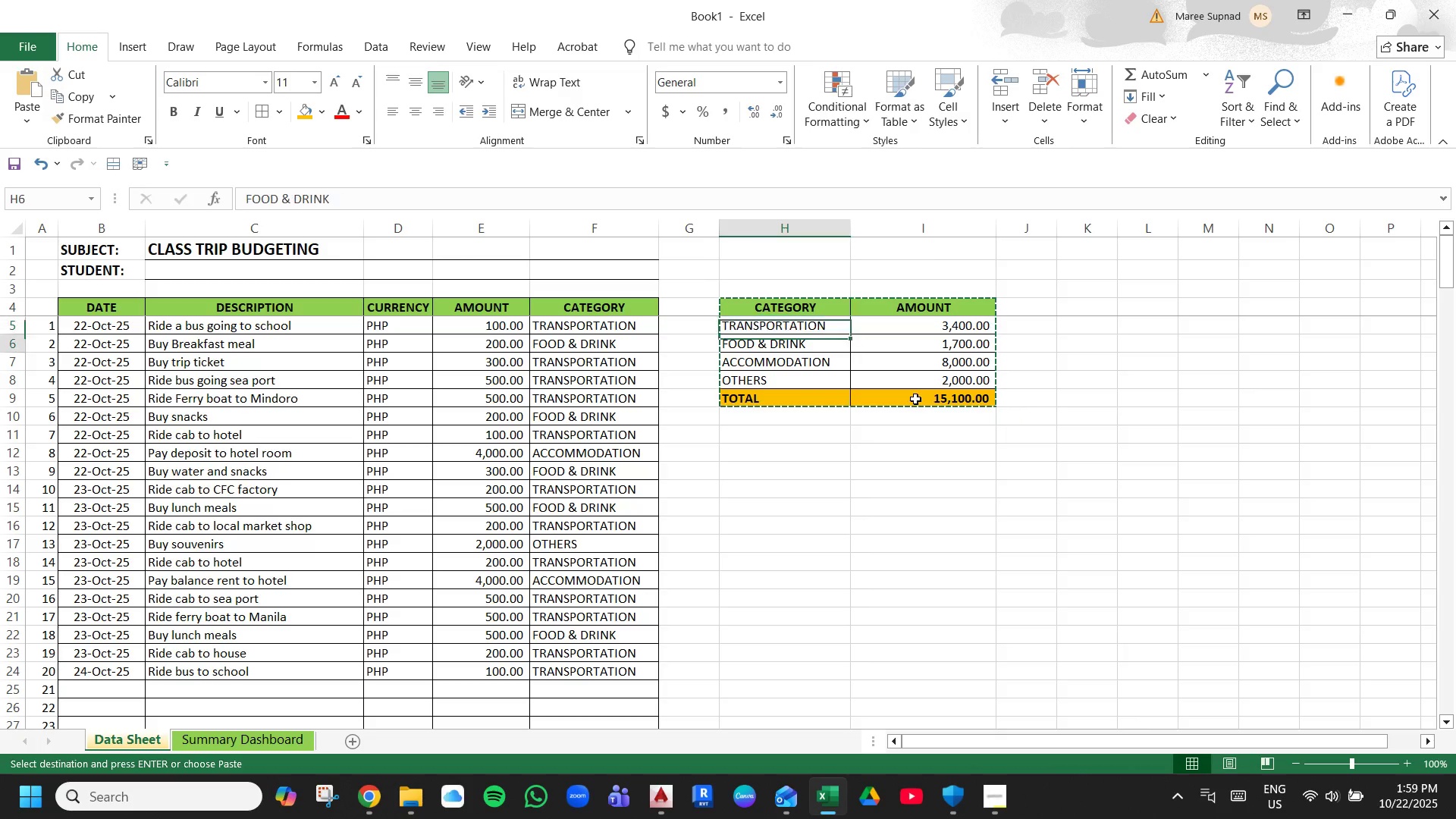 
key(ArrowDown)
 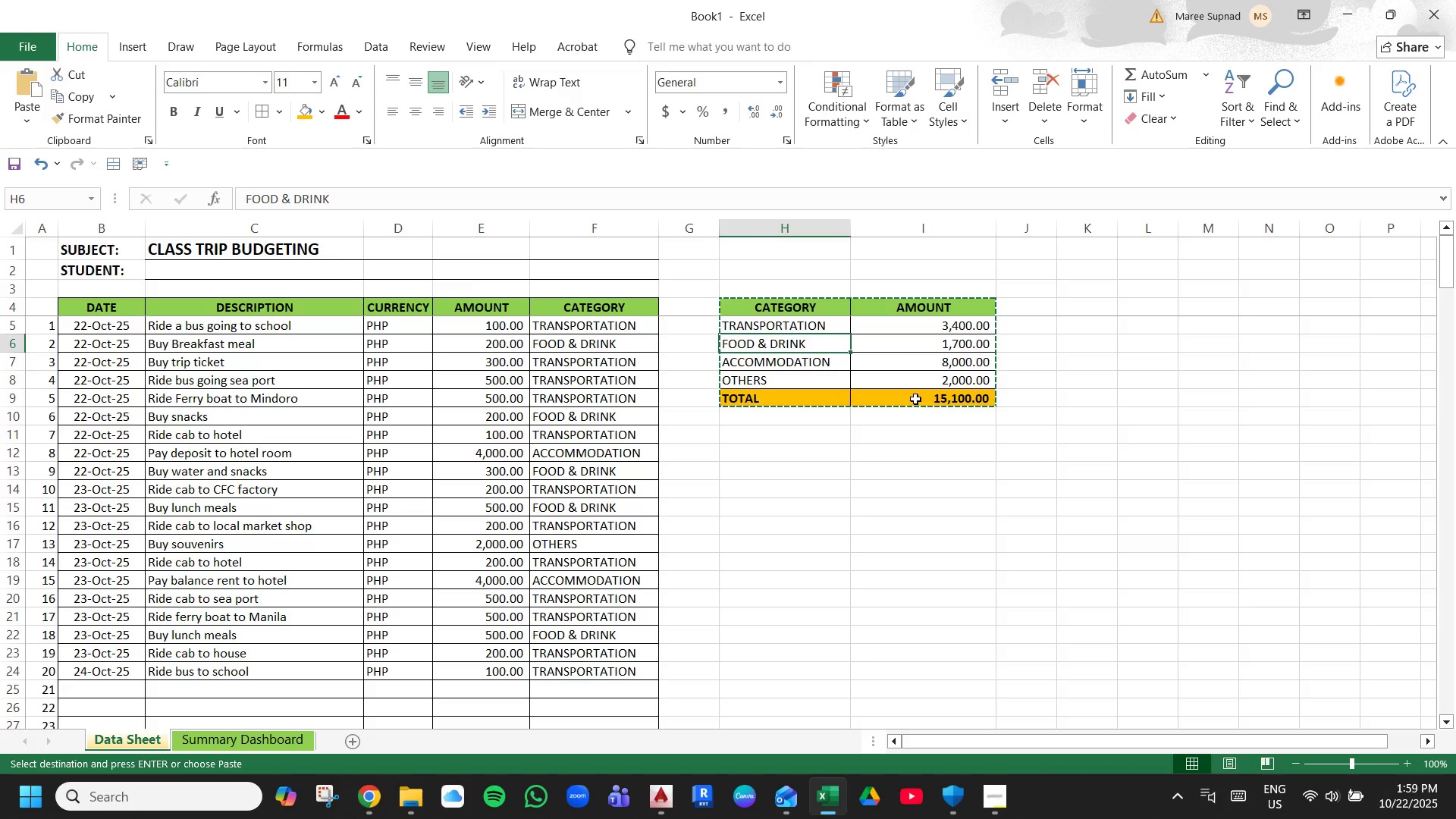 
key(ArrowDown)
 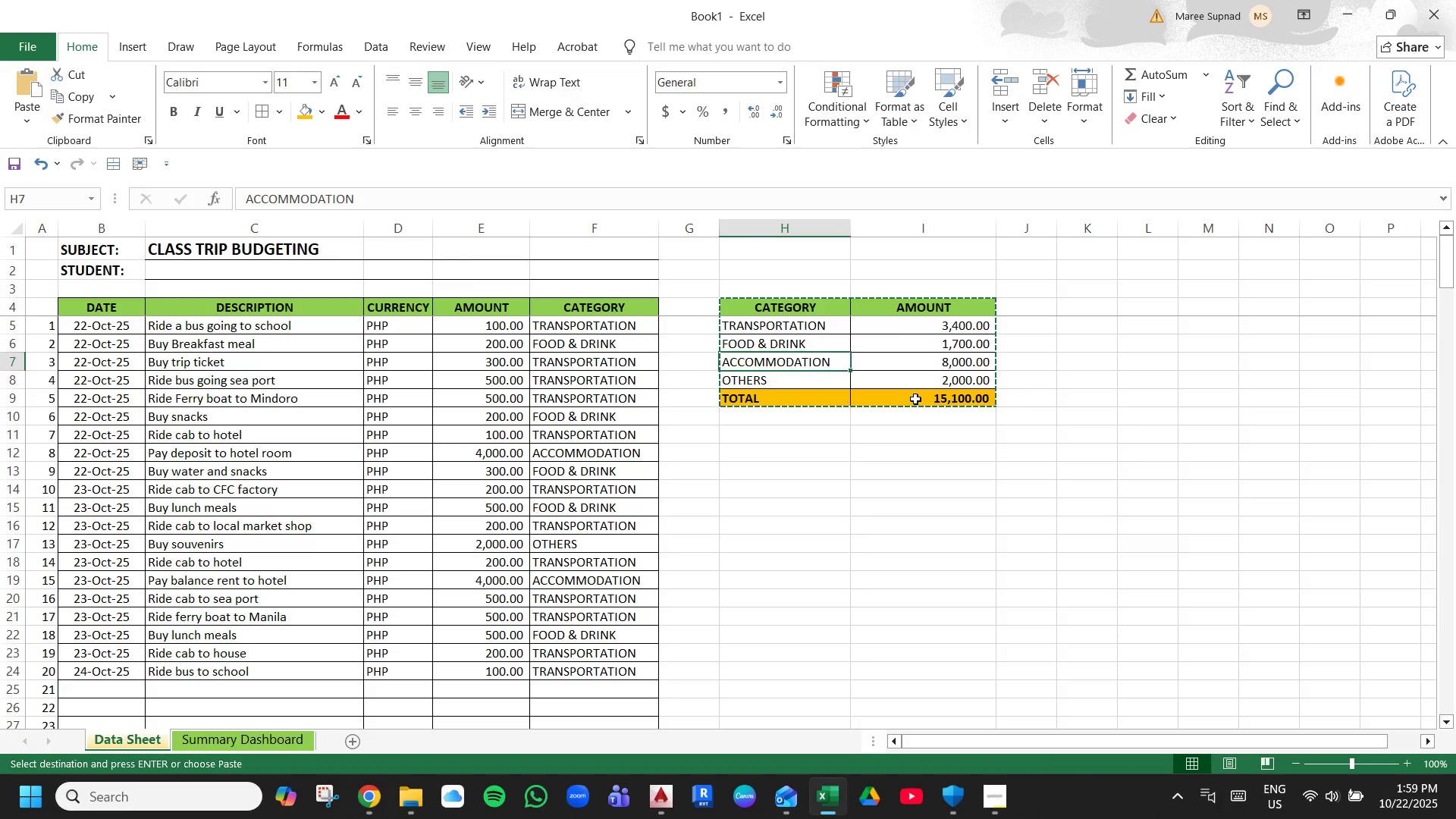 
key(ArrowDown)
 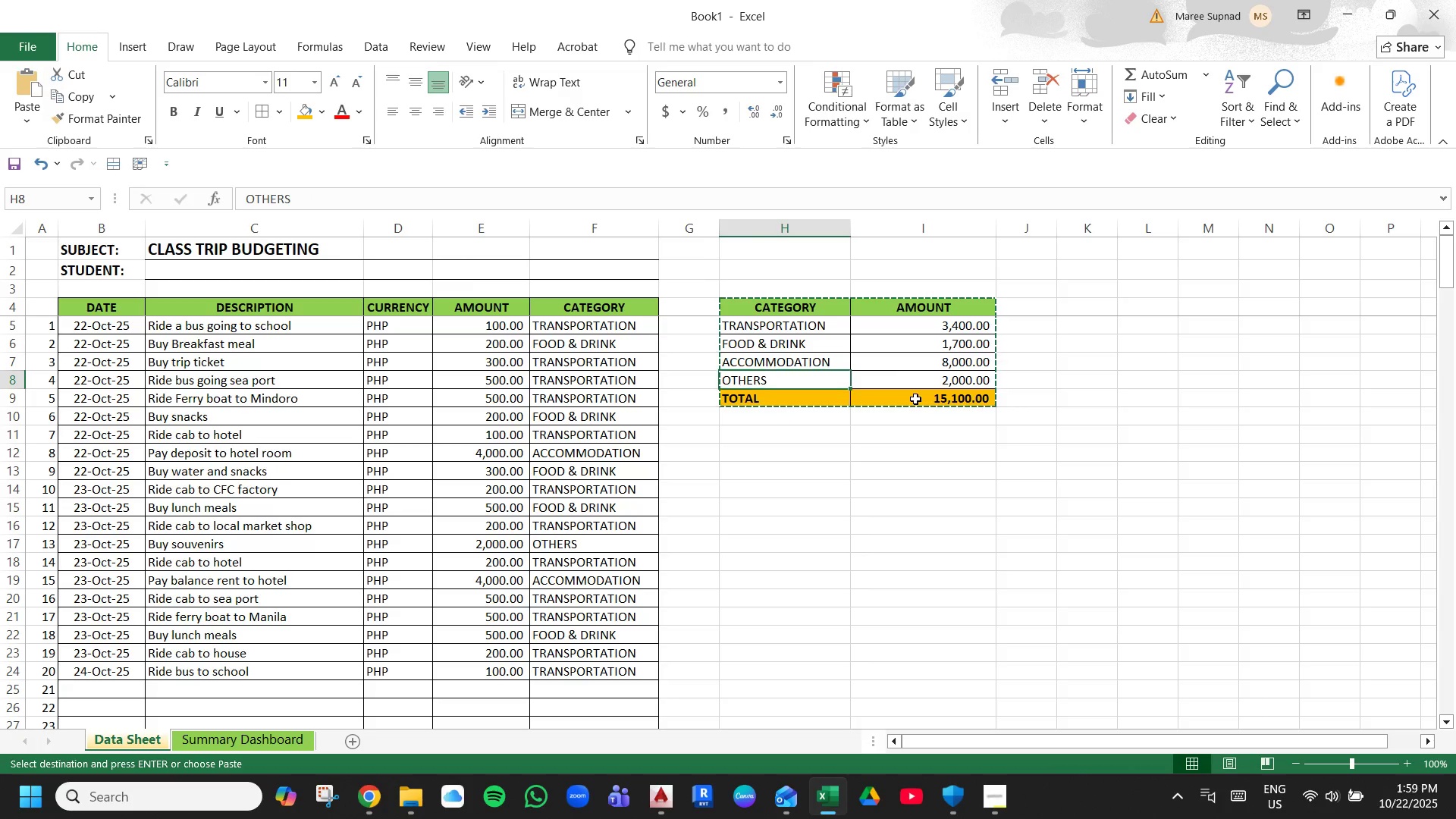 
key(ArrowDown)
 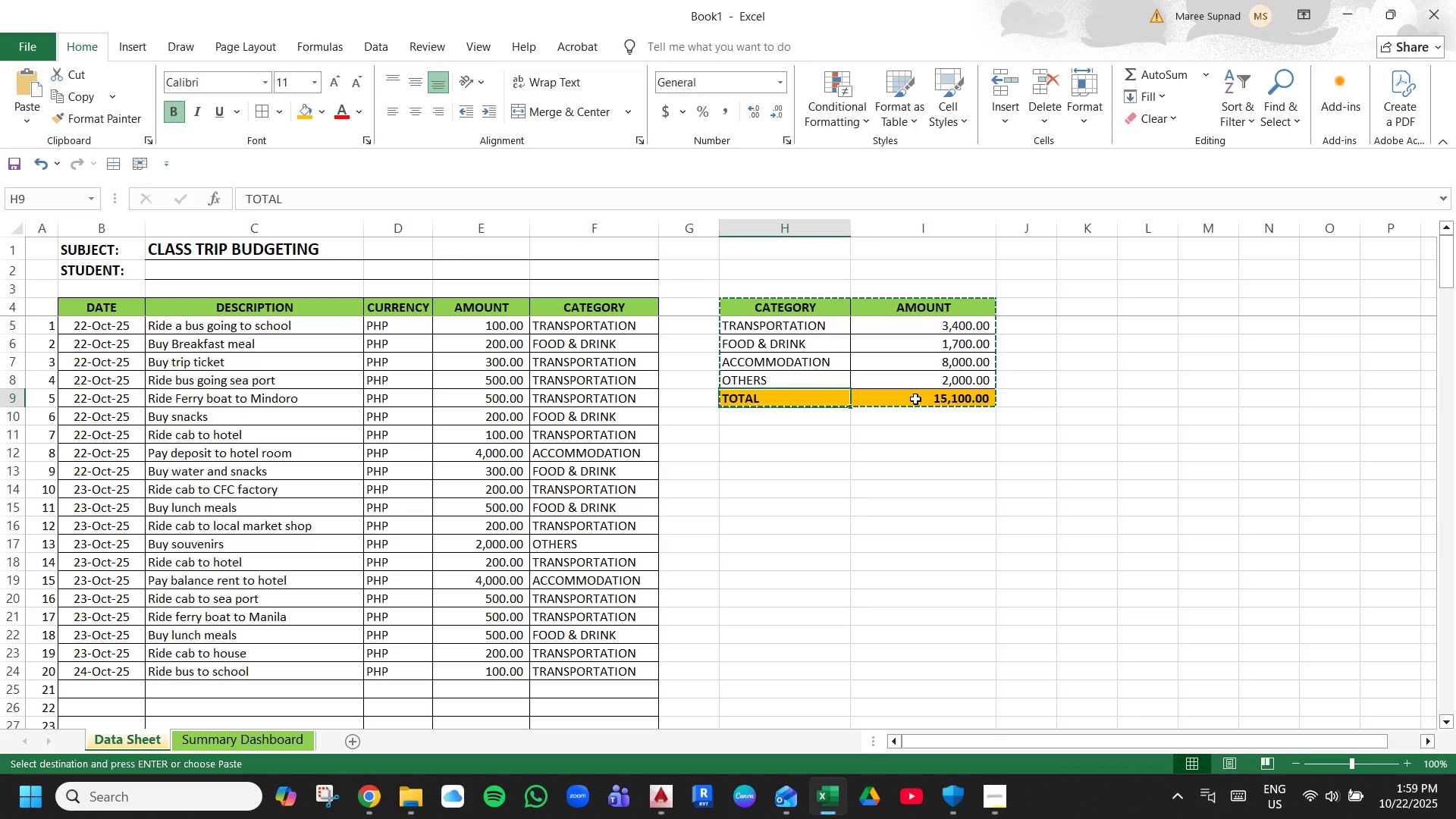 
key(ArrowDown)
 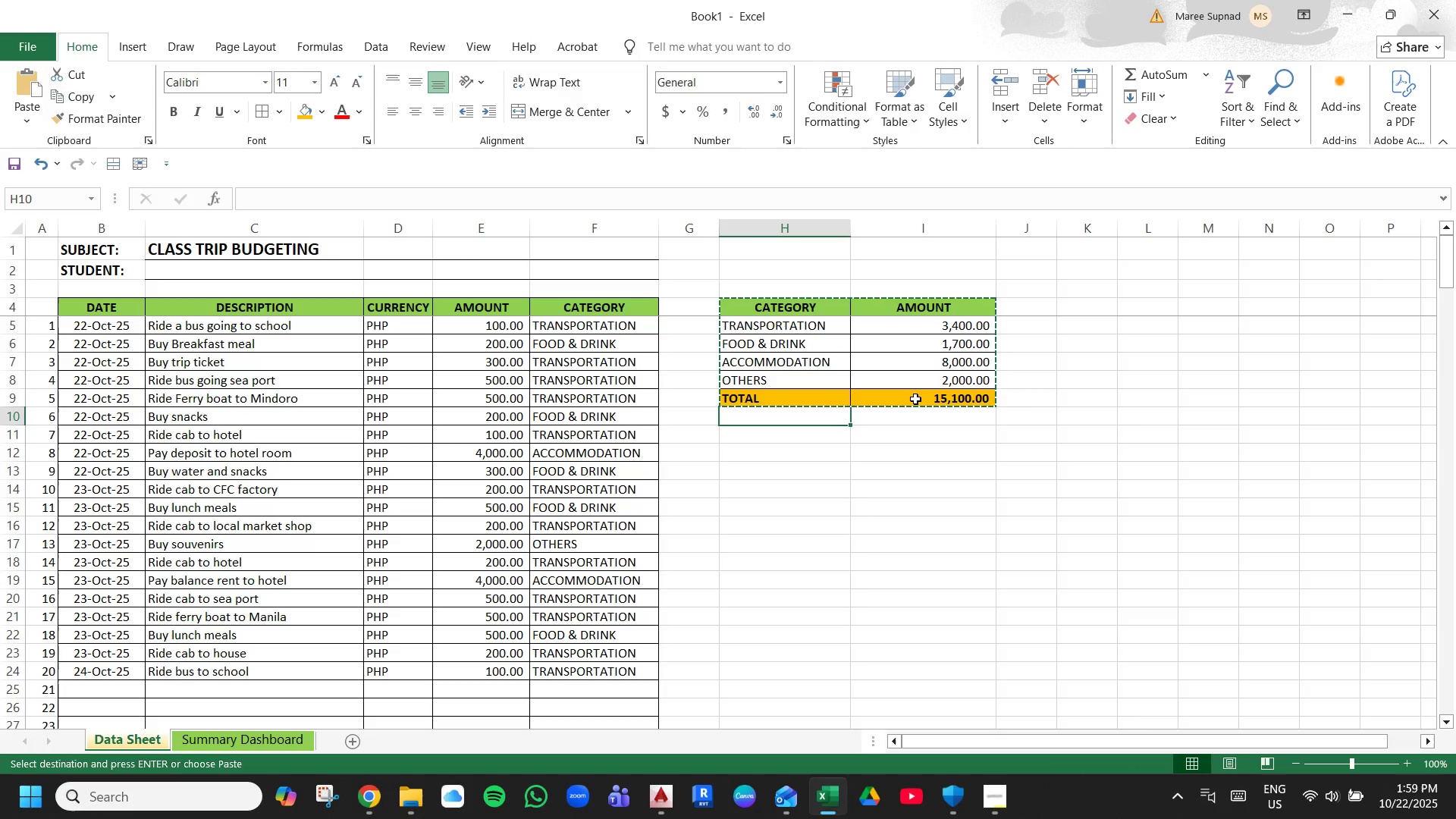 
key(ArrowDown)
 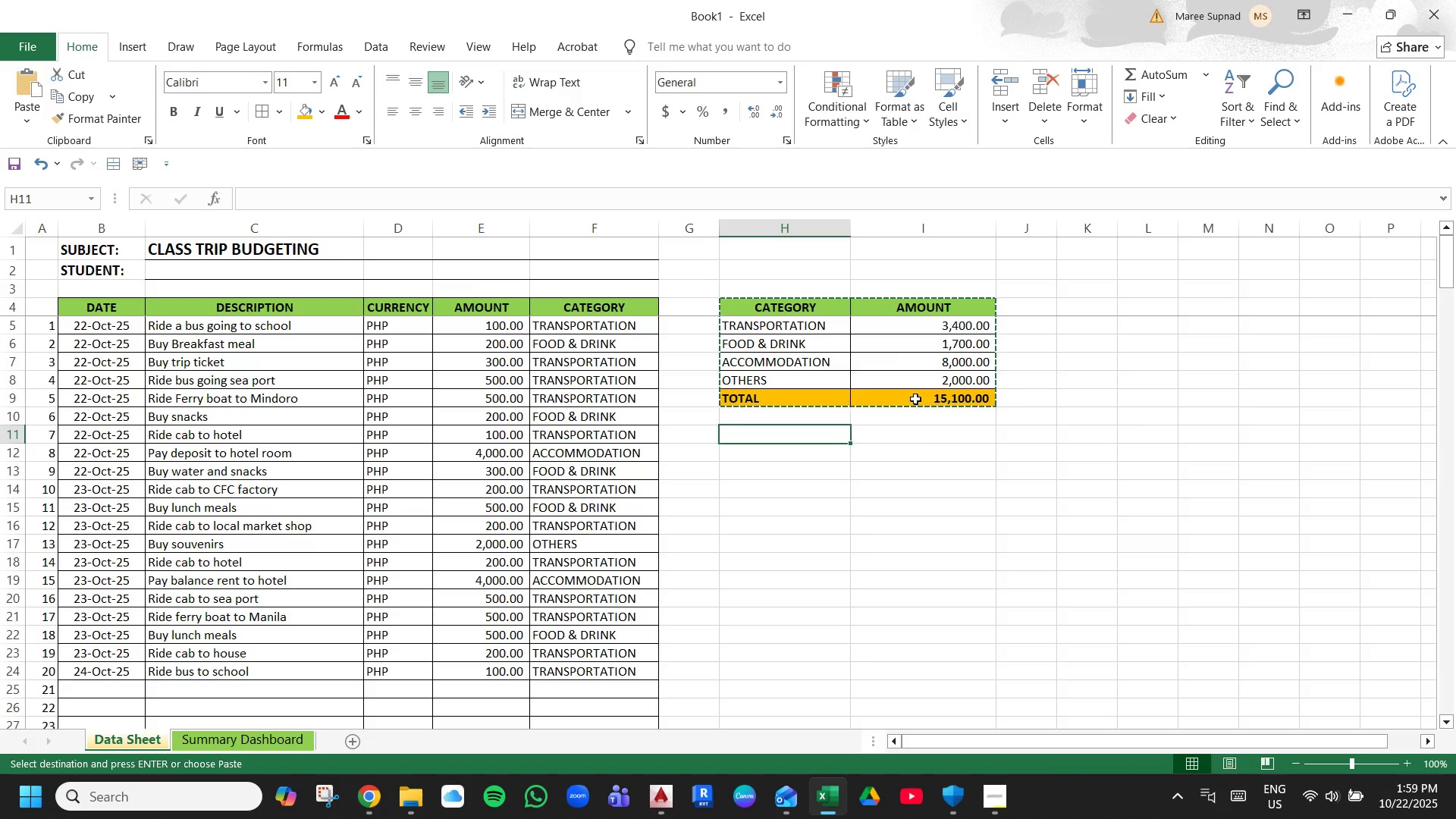 
key(Enter)
 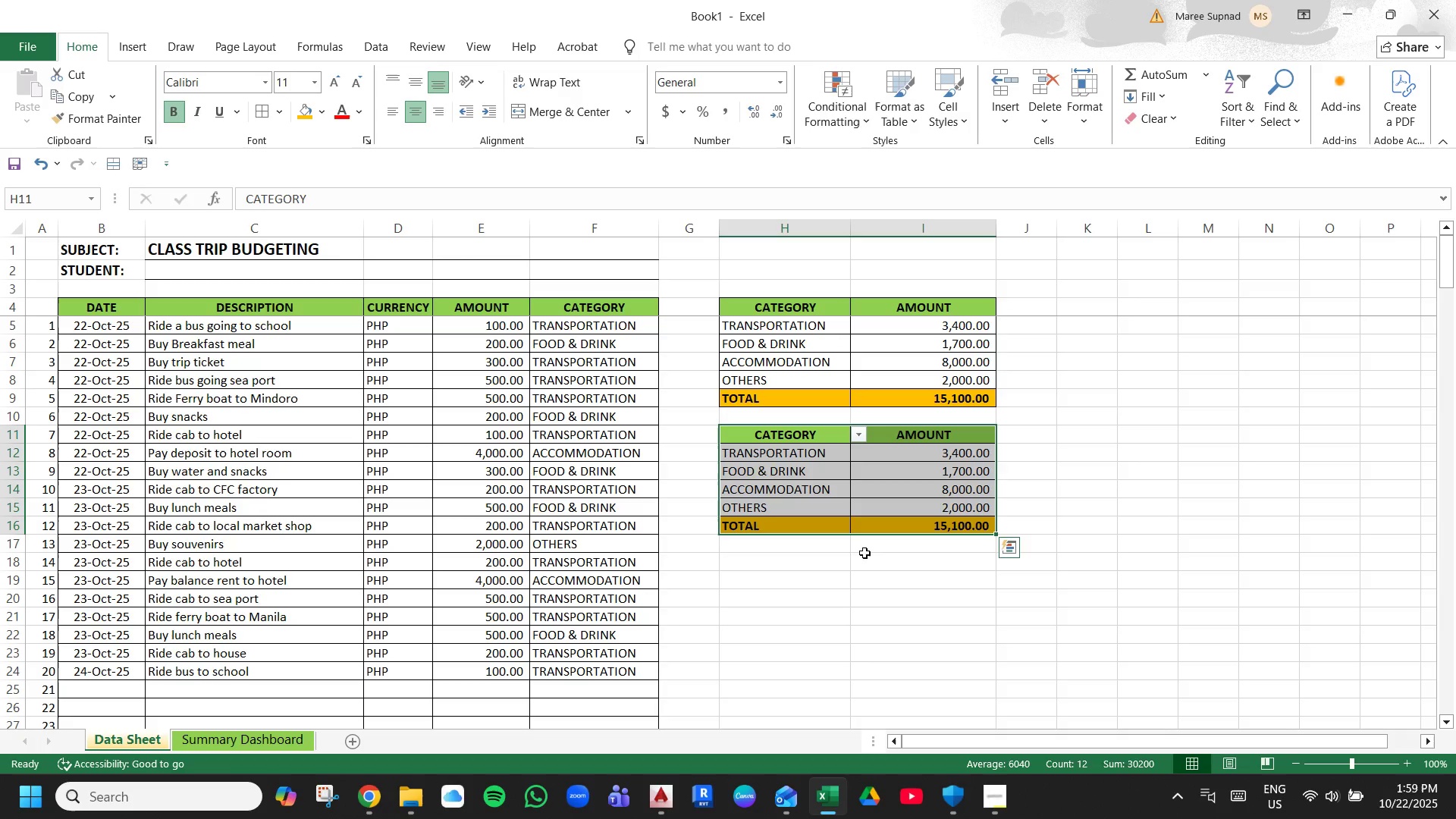 
left_click([857, 588])
 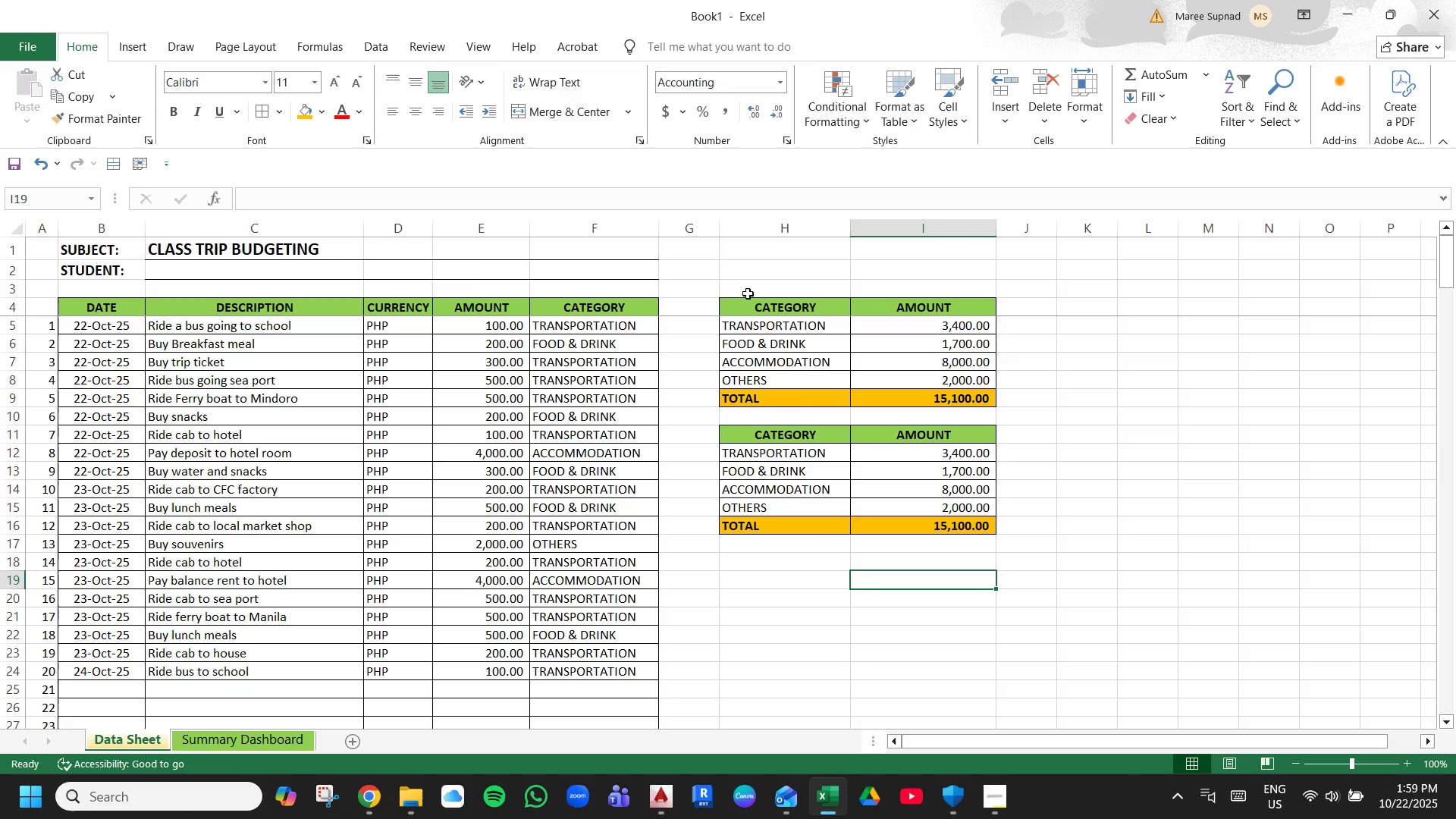 
left_click([761, 281])
 